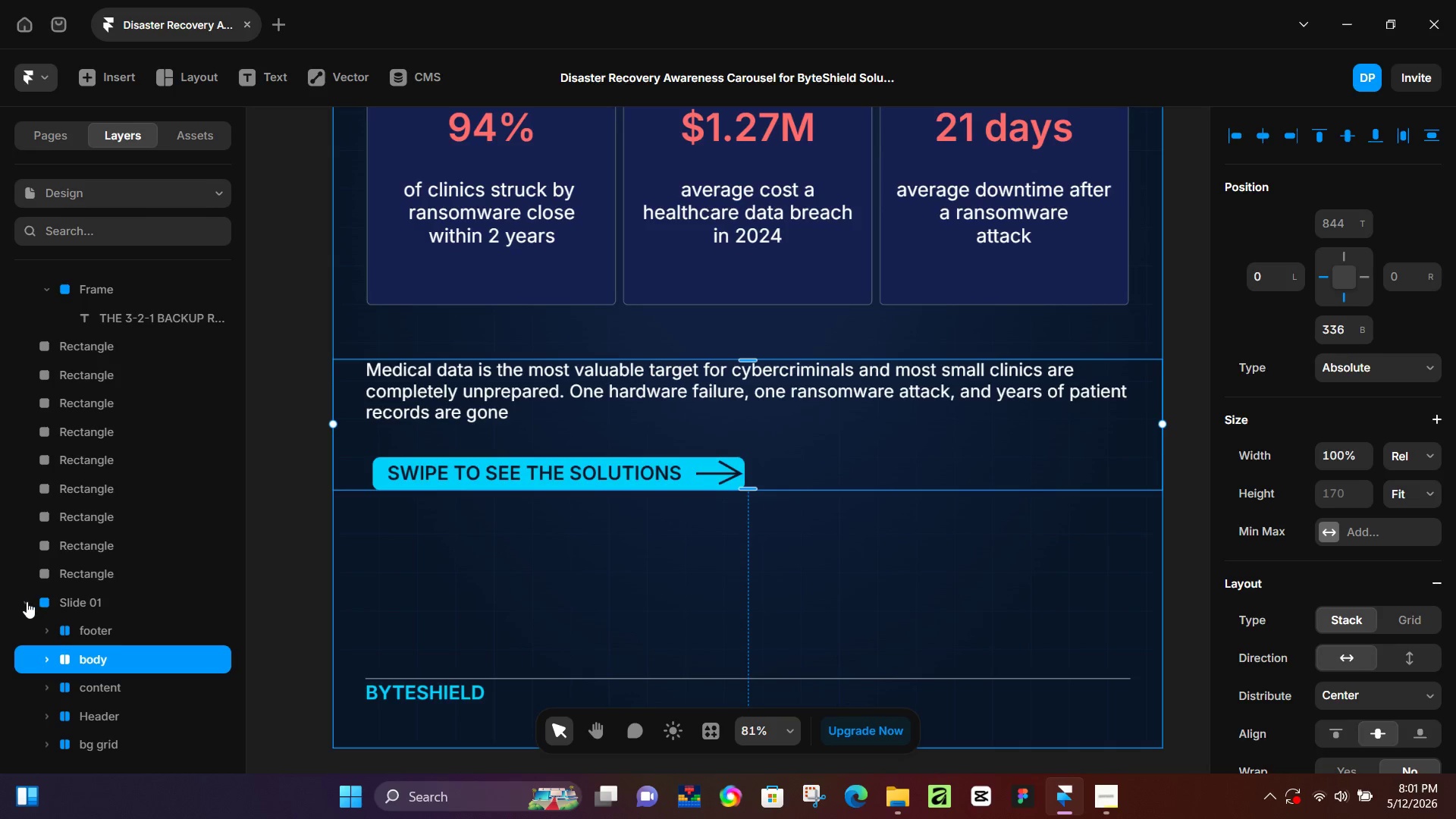 
left_click([27, 601])
 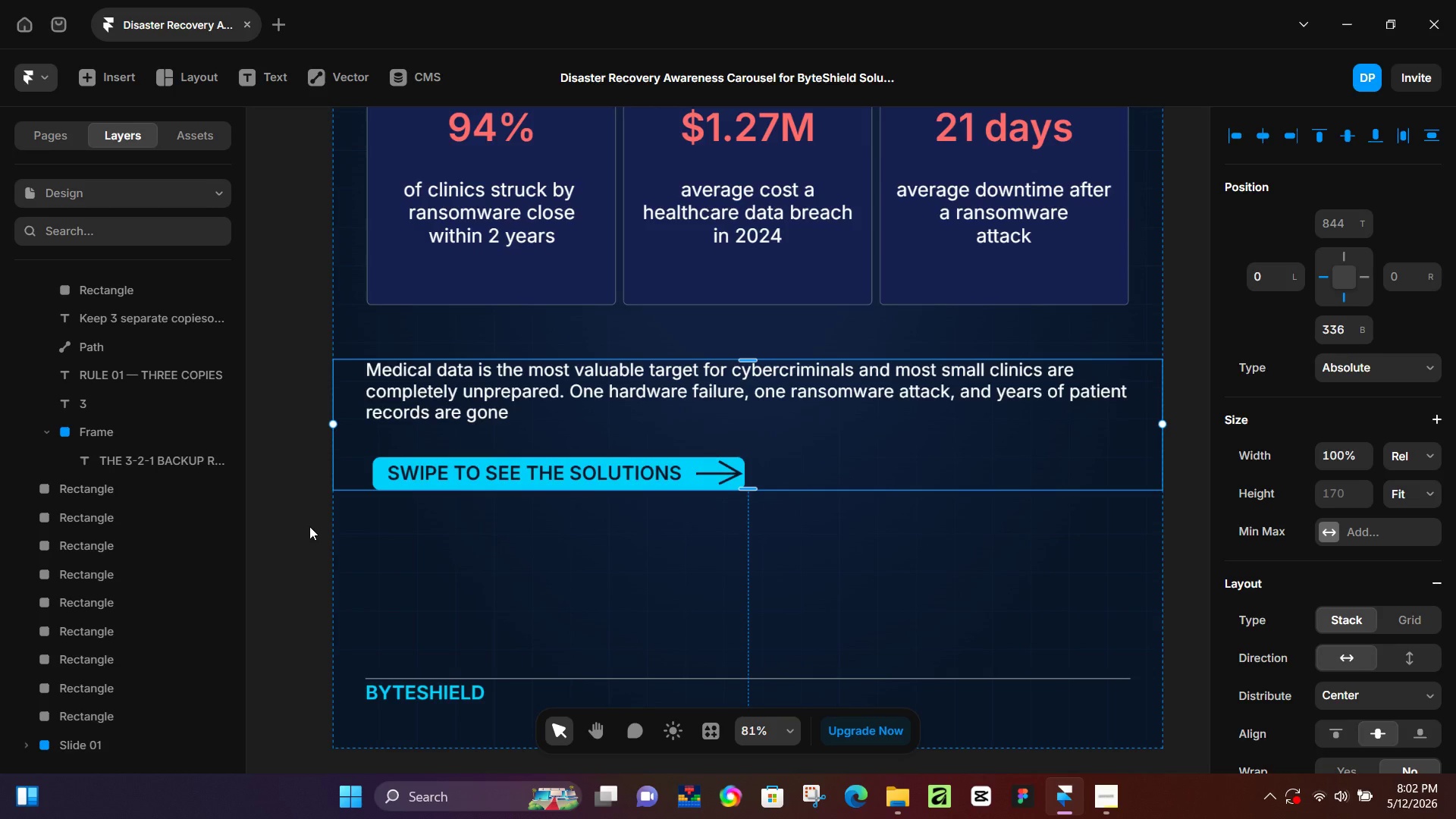 
wait(68.84)
 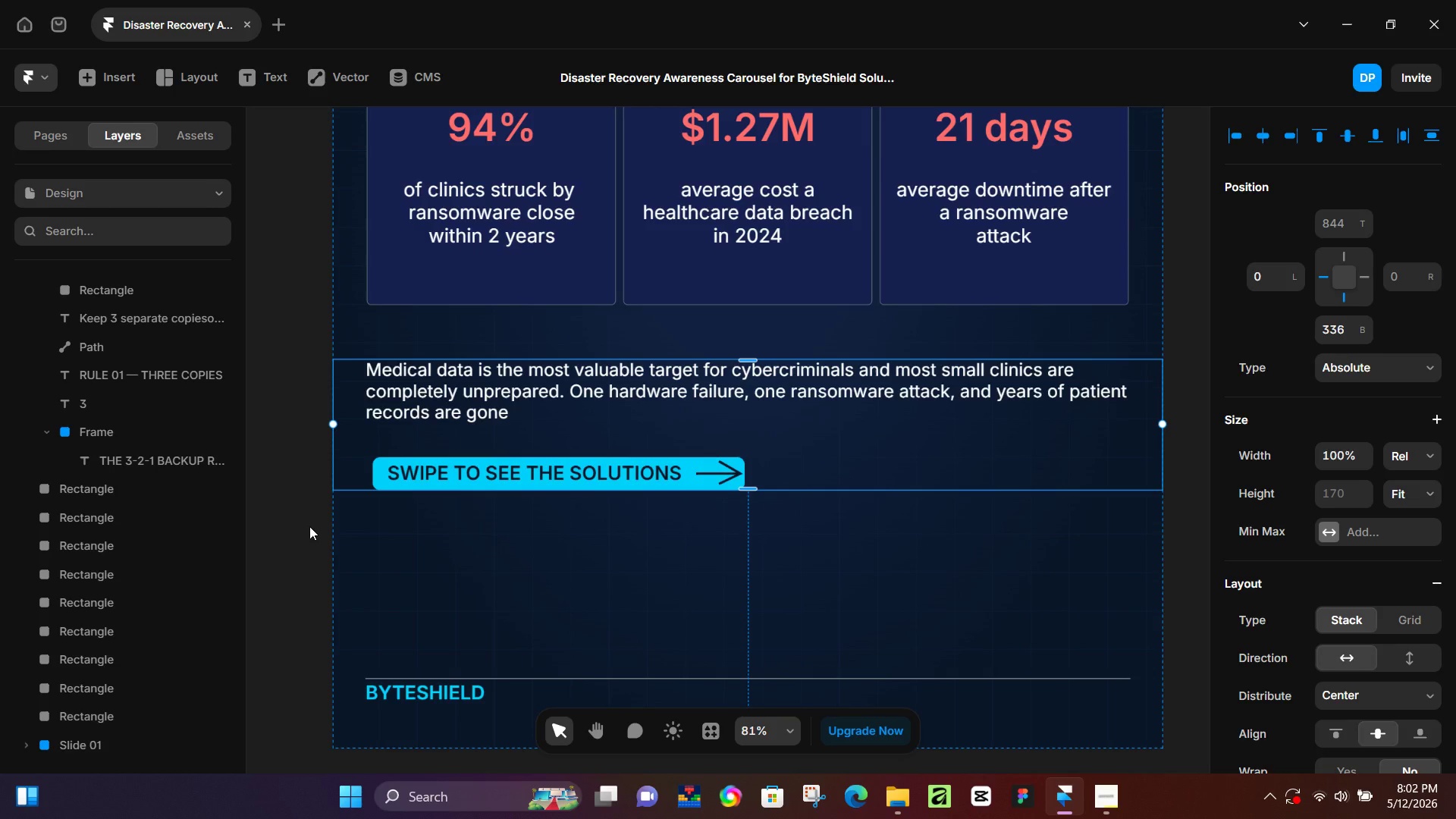 
left_click([268, 504])
 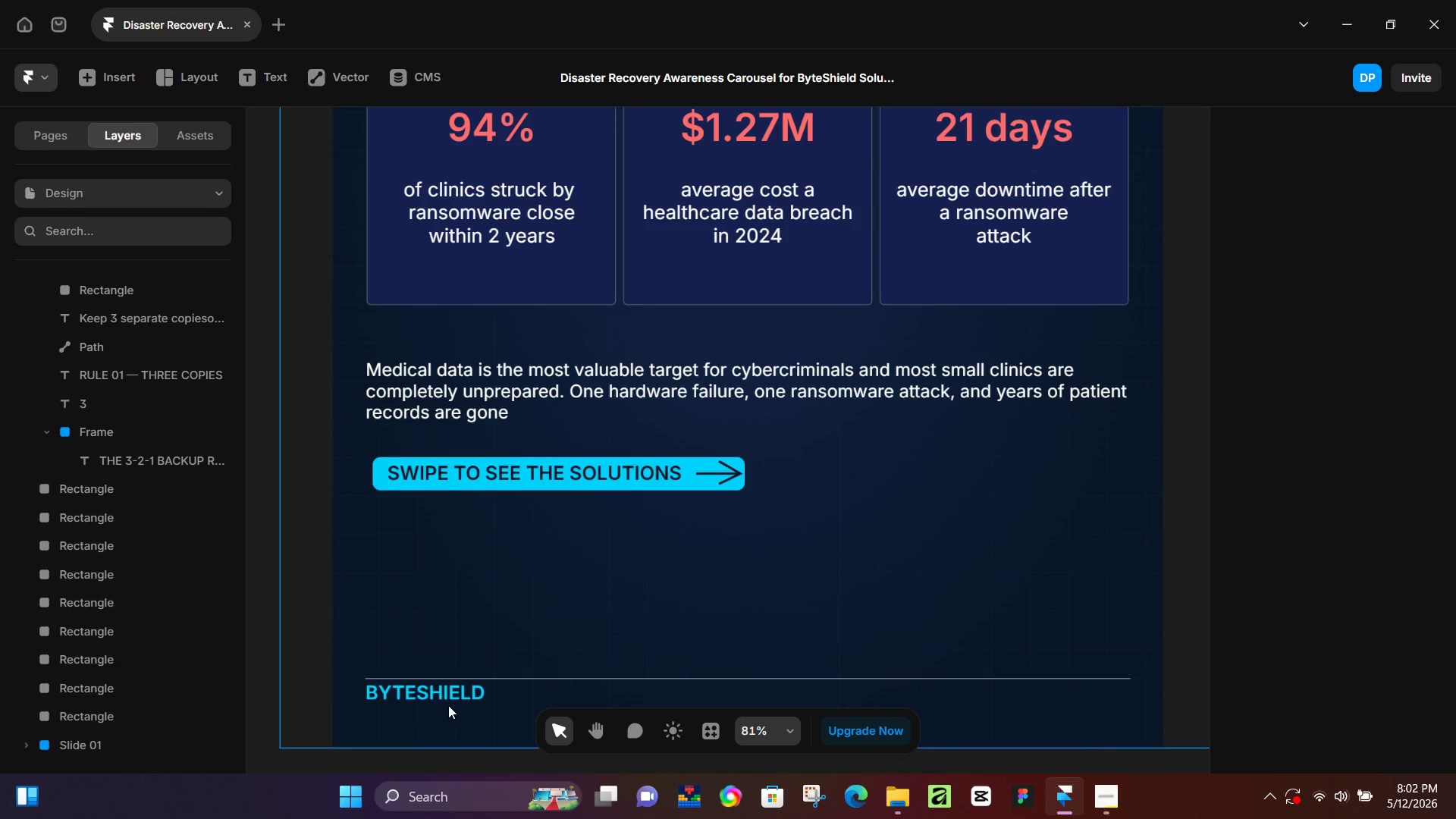 
left_click([517, 695])
 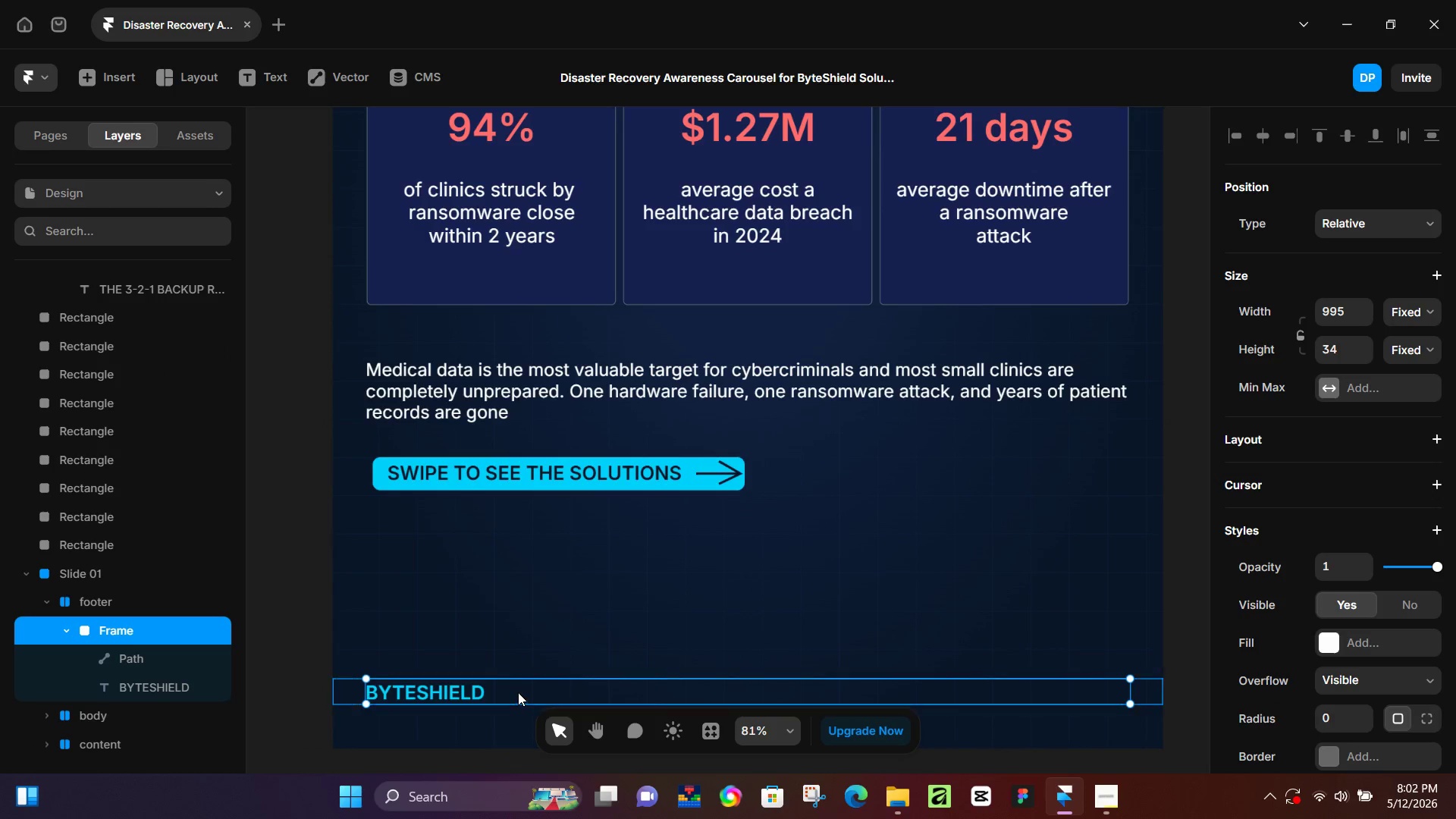 
hold_key(key=ControlLeft, duration=0.97)
scroll: coordinate [518, 692], scroll_direction: down, amount: 2.0
 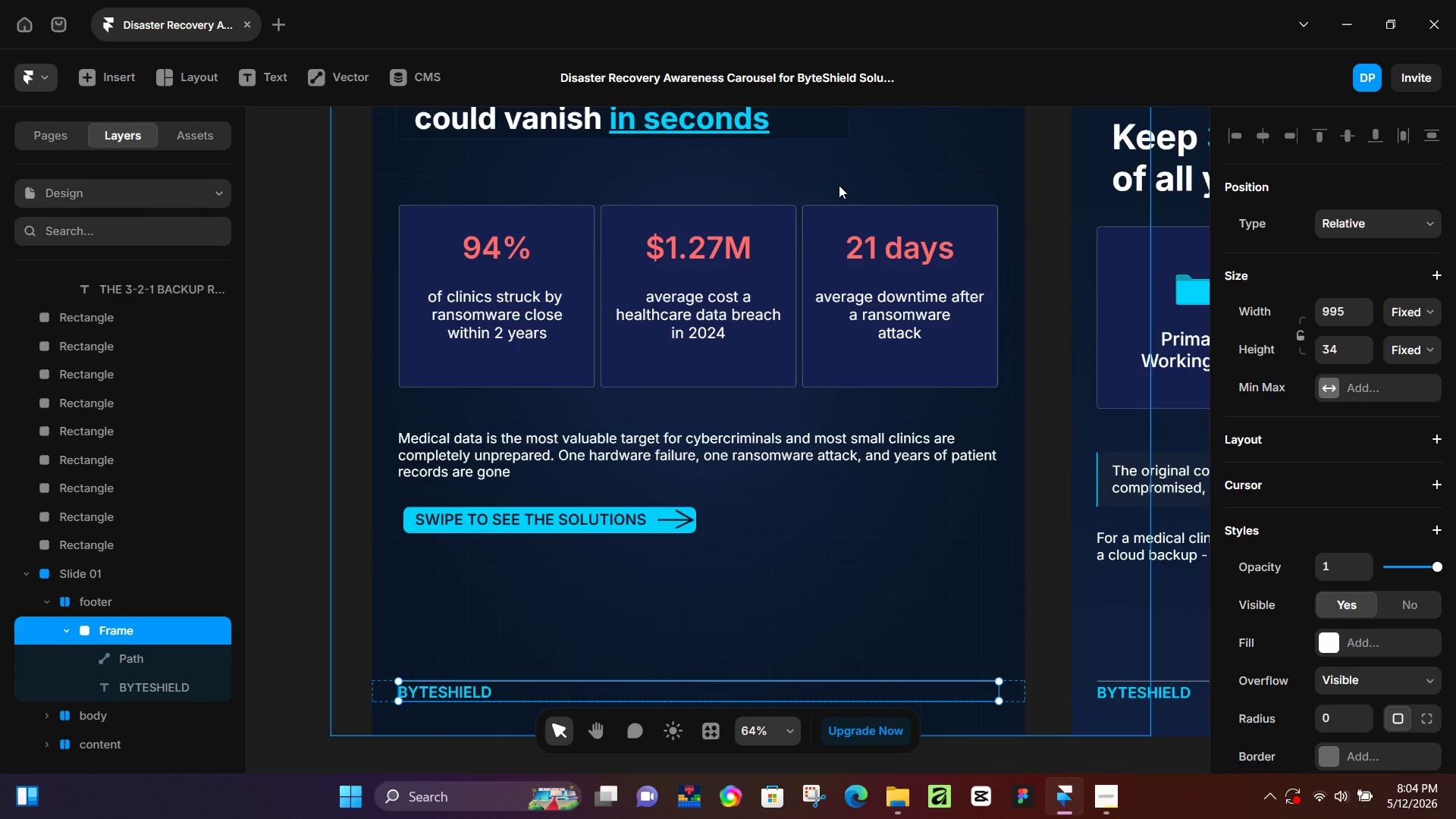 
wait(115.18)
 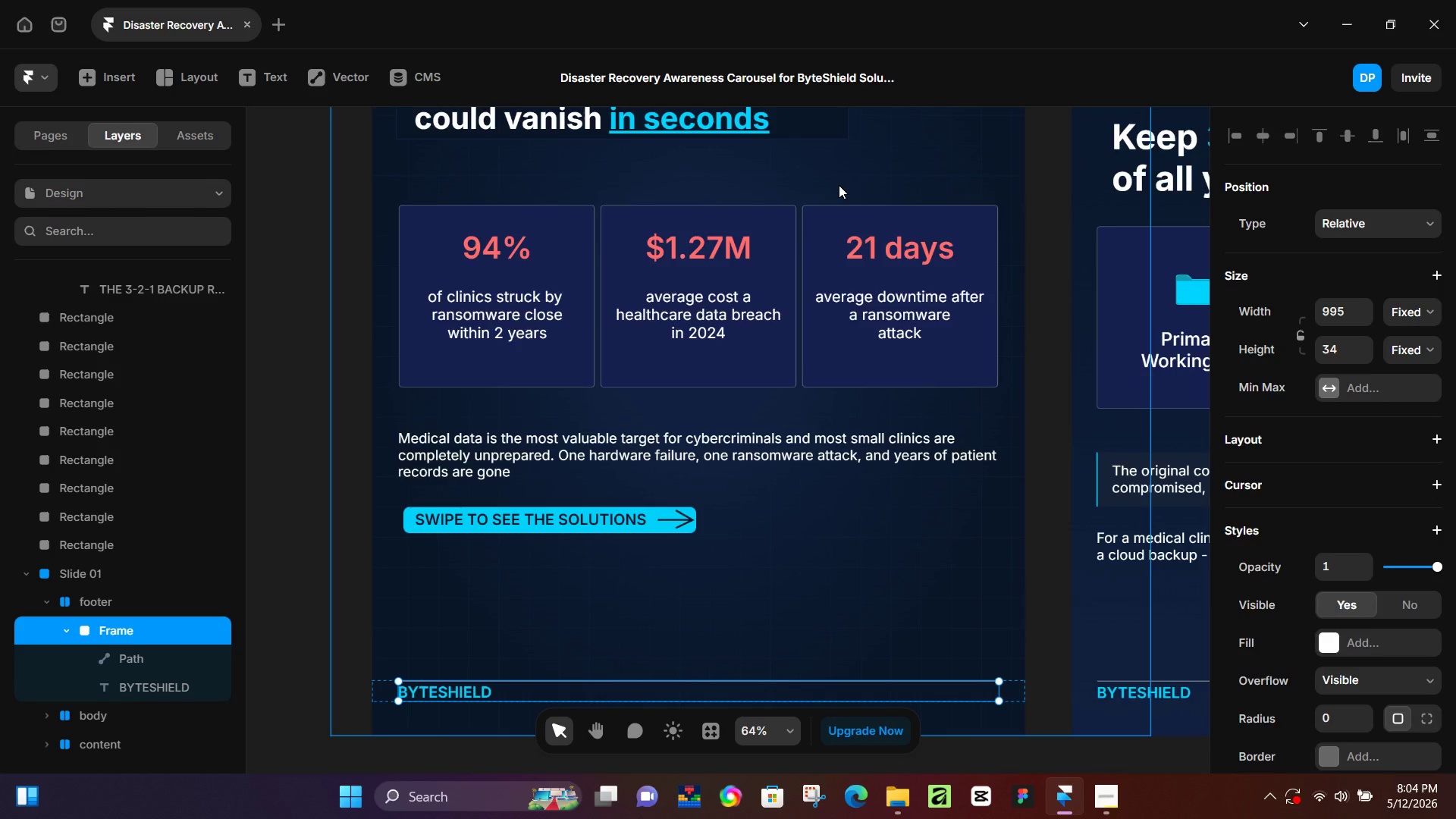 
key(Control+ControlLeft)
 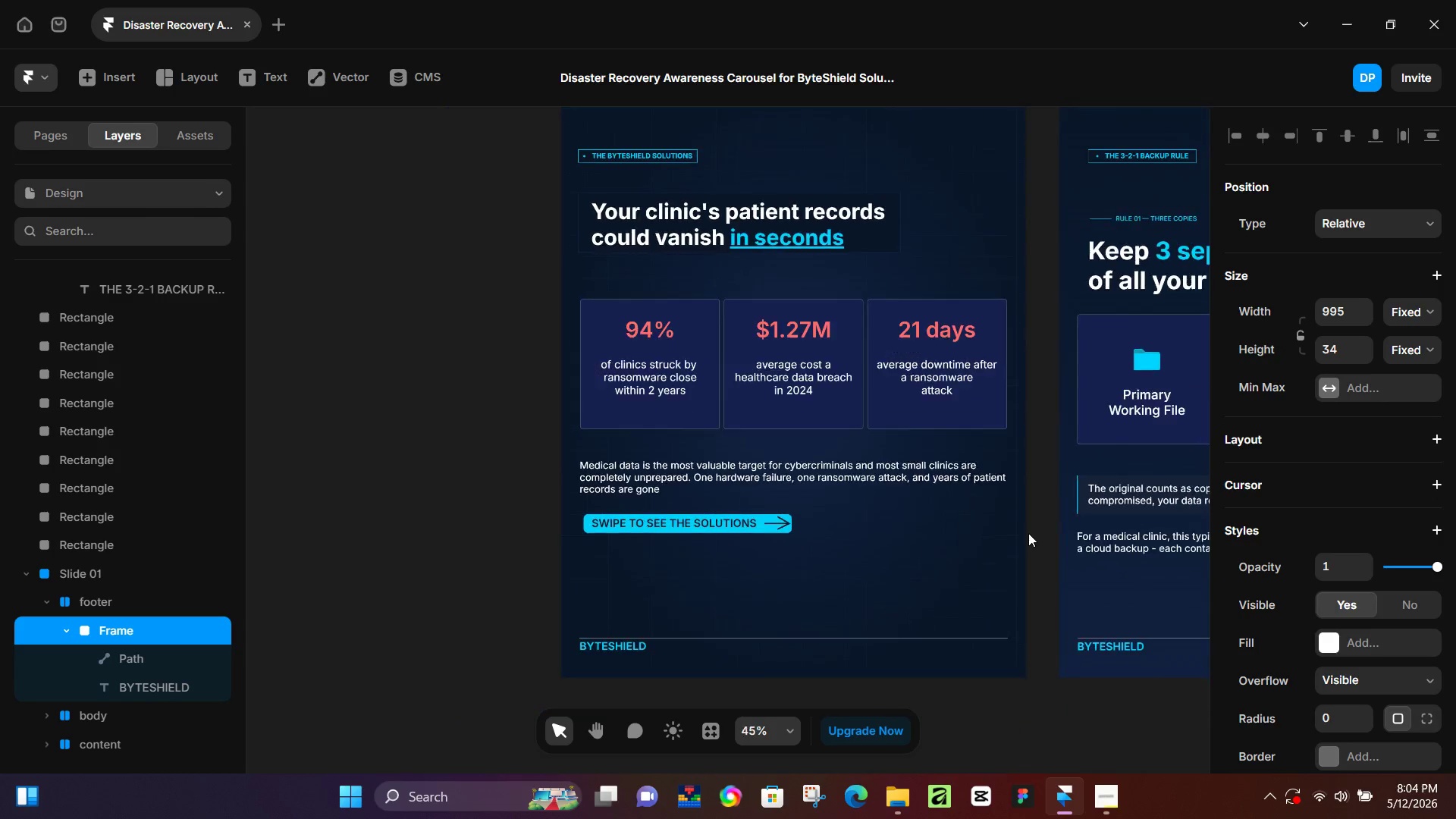 
hold_key(key=Space, duration=0.8)
 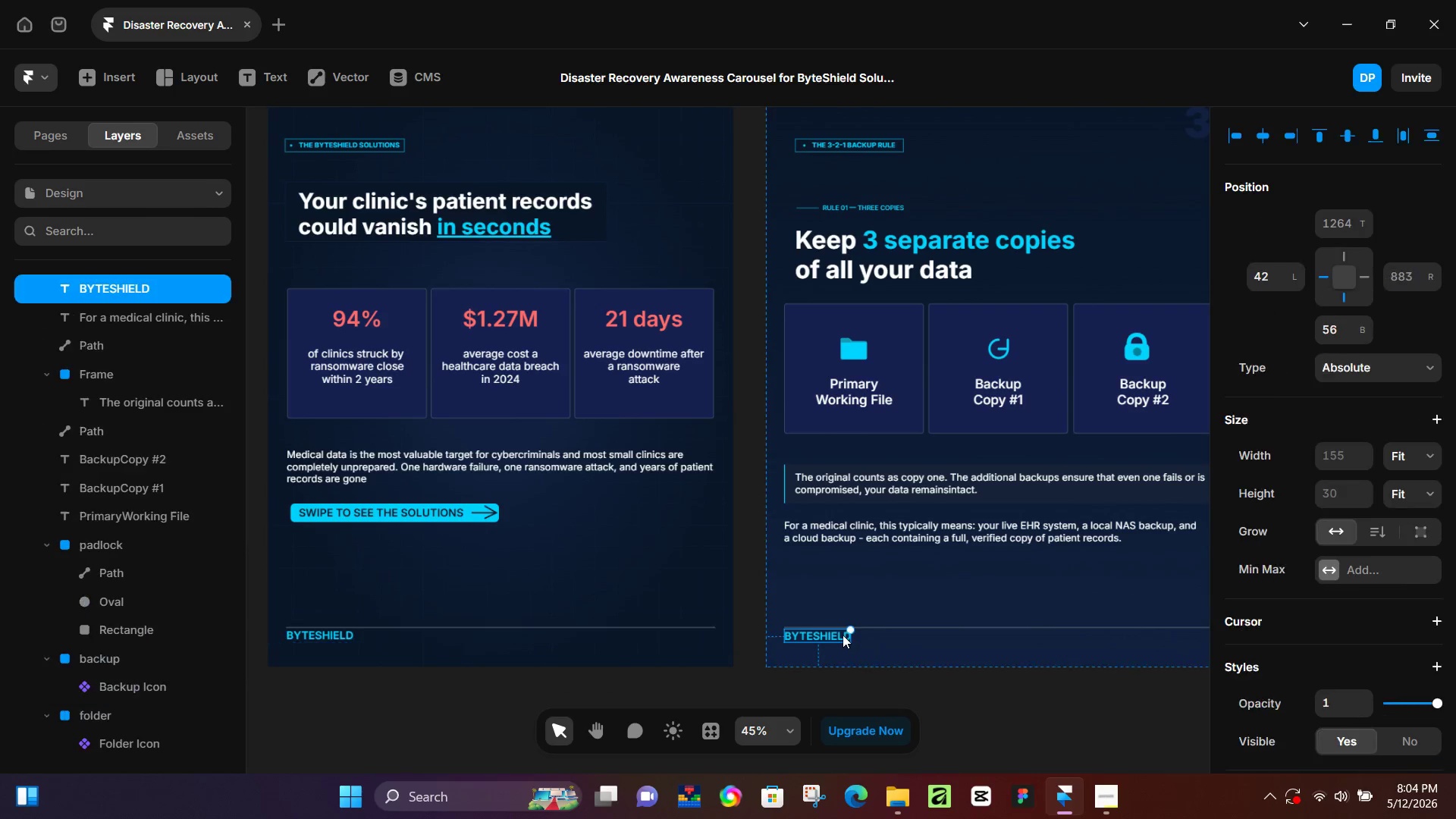 
scroll: coordinate [1028, 533], scroll_direction: down, amount: 3.0
 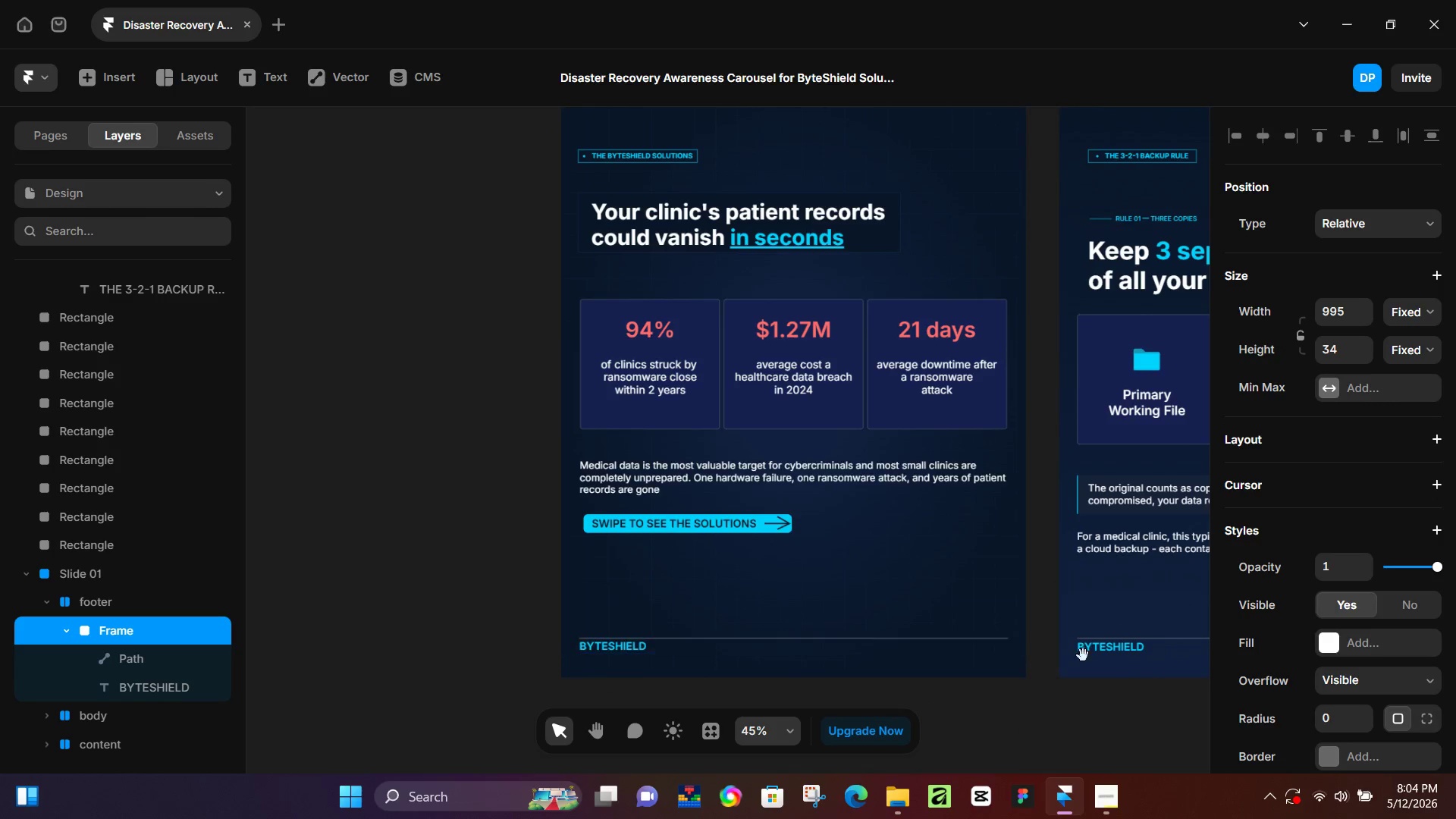 
left_click_drag(start_coordinate=[1101, 679], to_coordinate=[808, 669])
 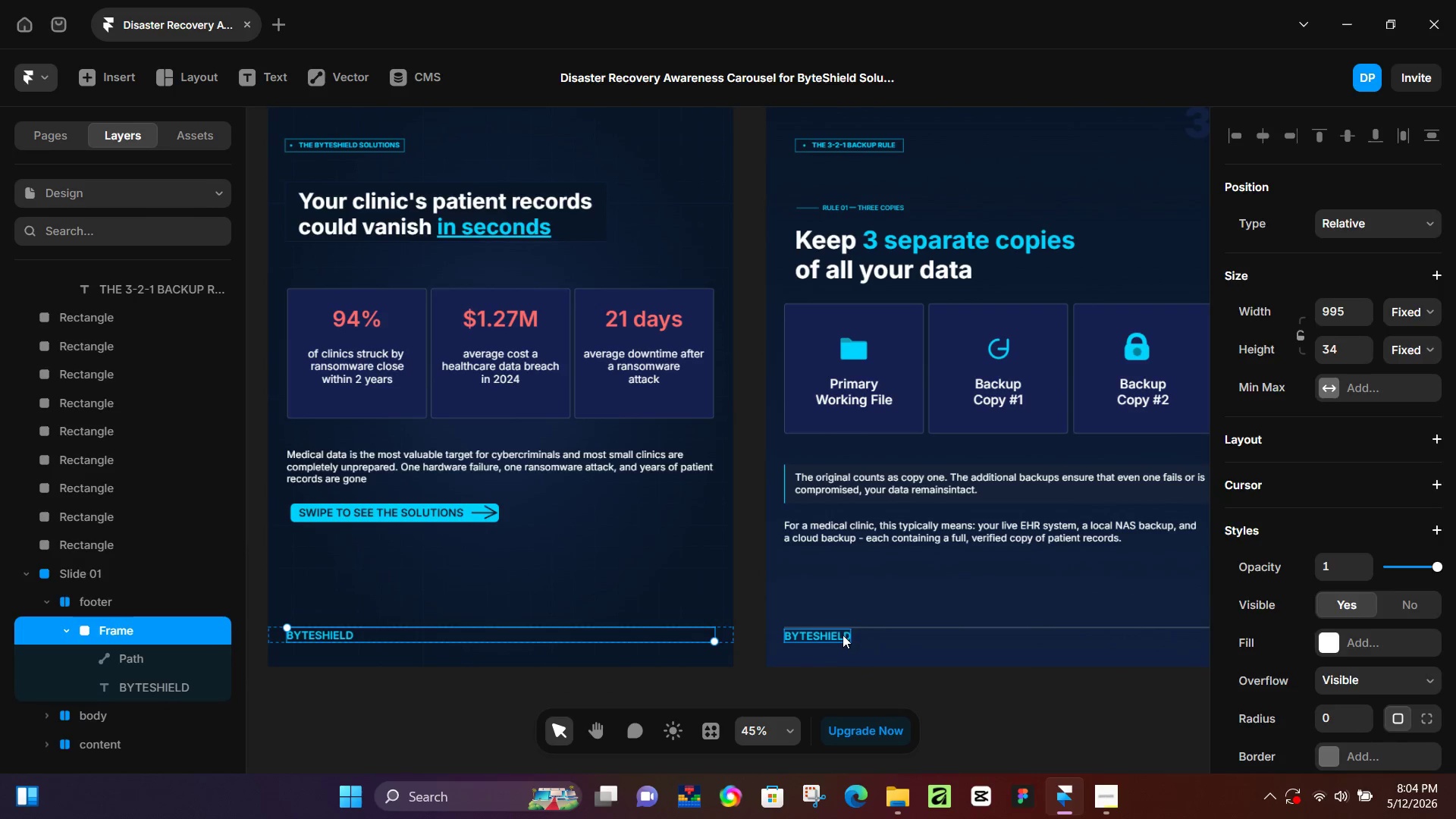 
left_click([843, 635])
 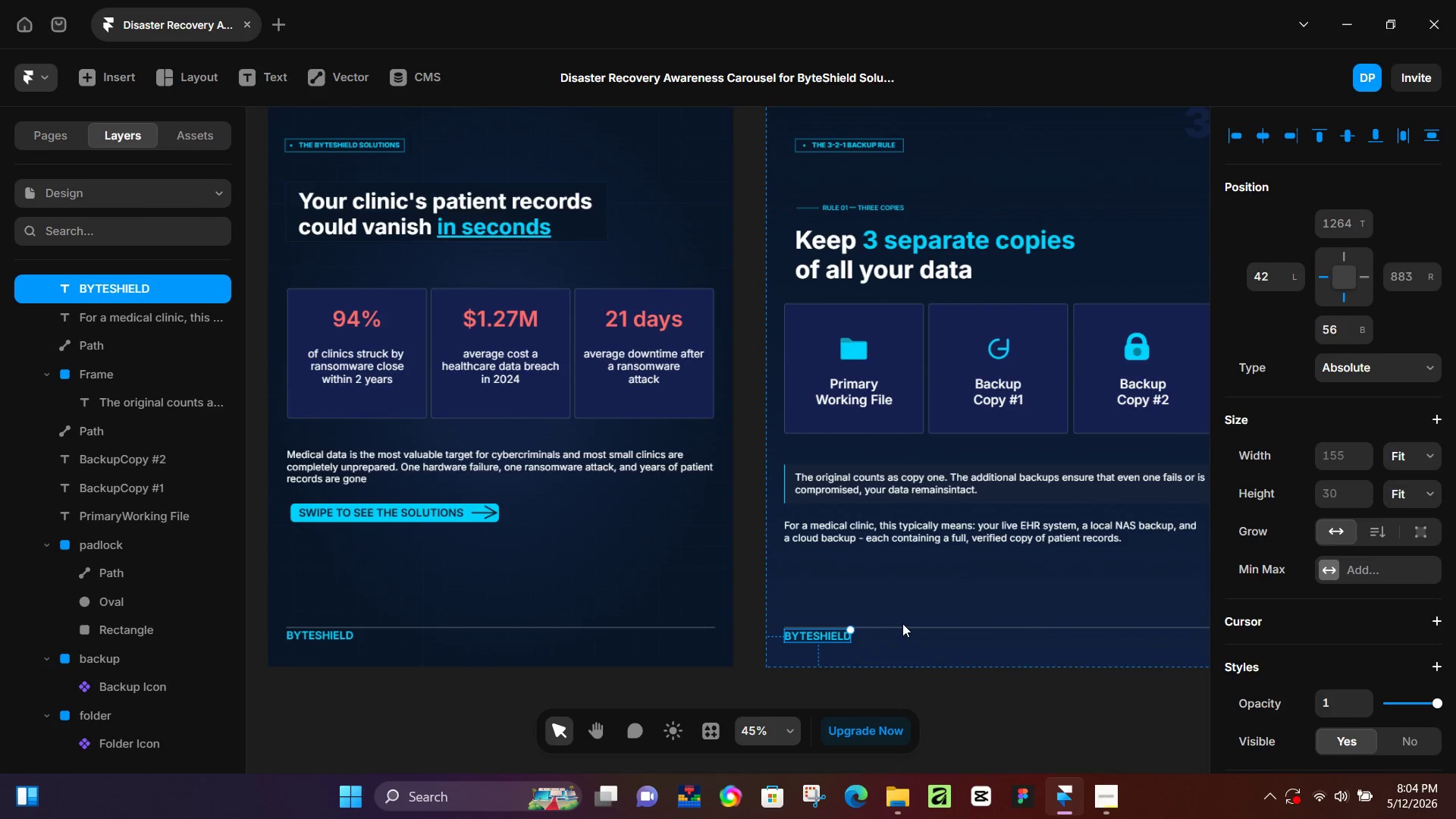 
hold_key(key=ShiftLeft, duration=0.64)
 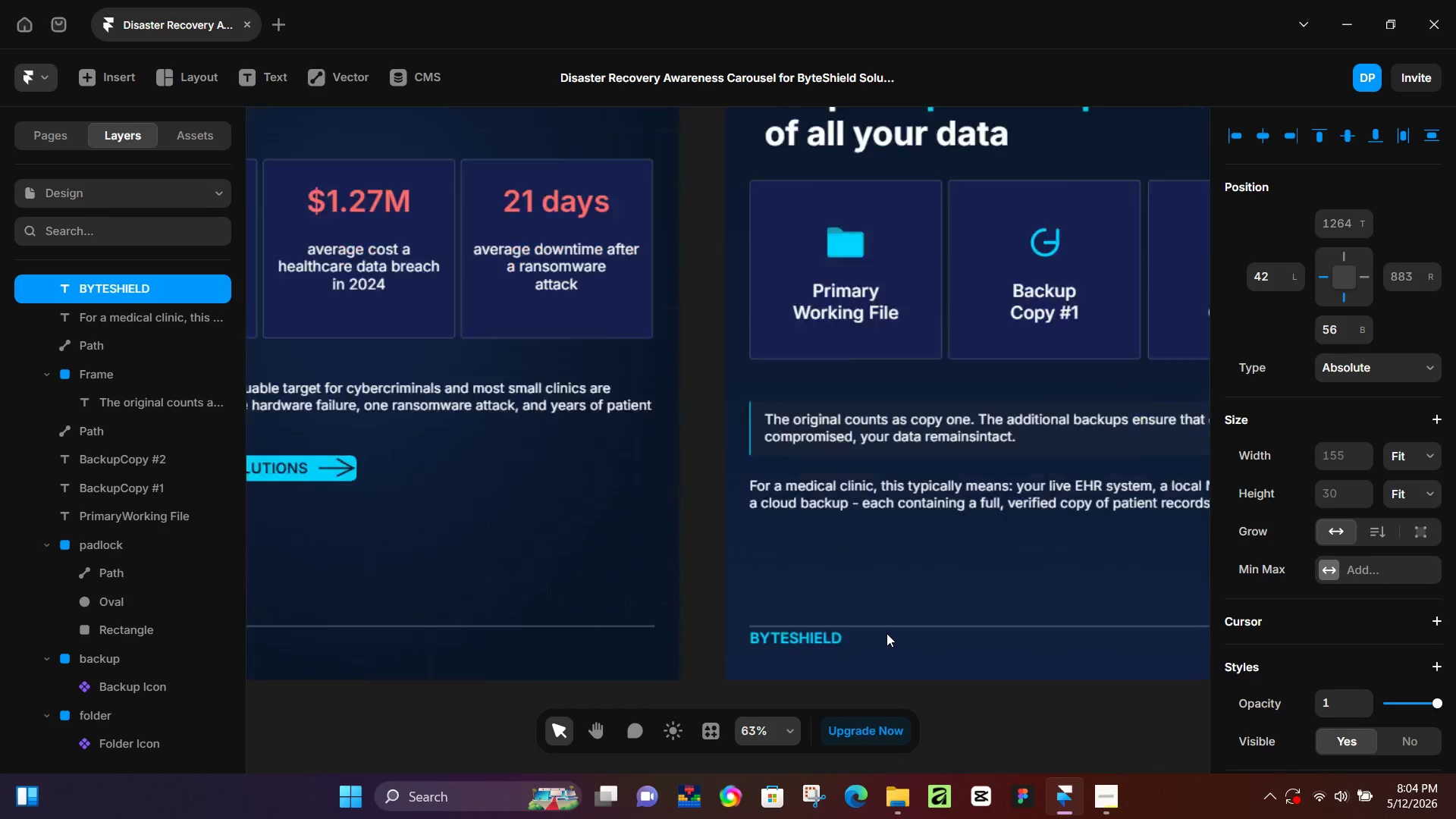 
hold_key(key=ControlLeft, duration=0.44)
 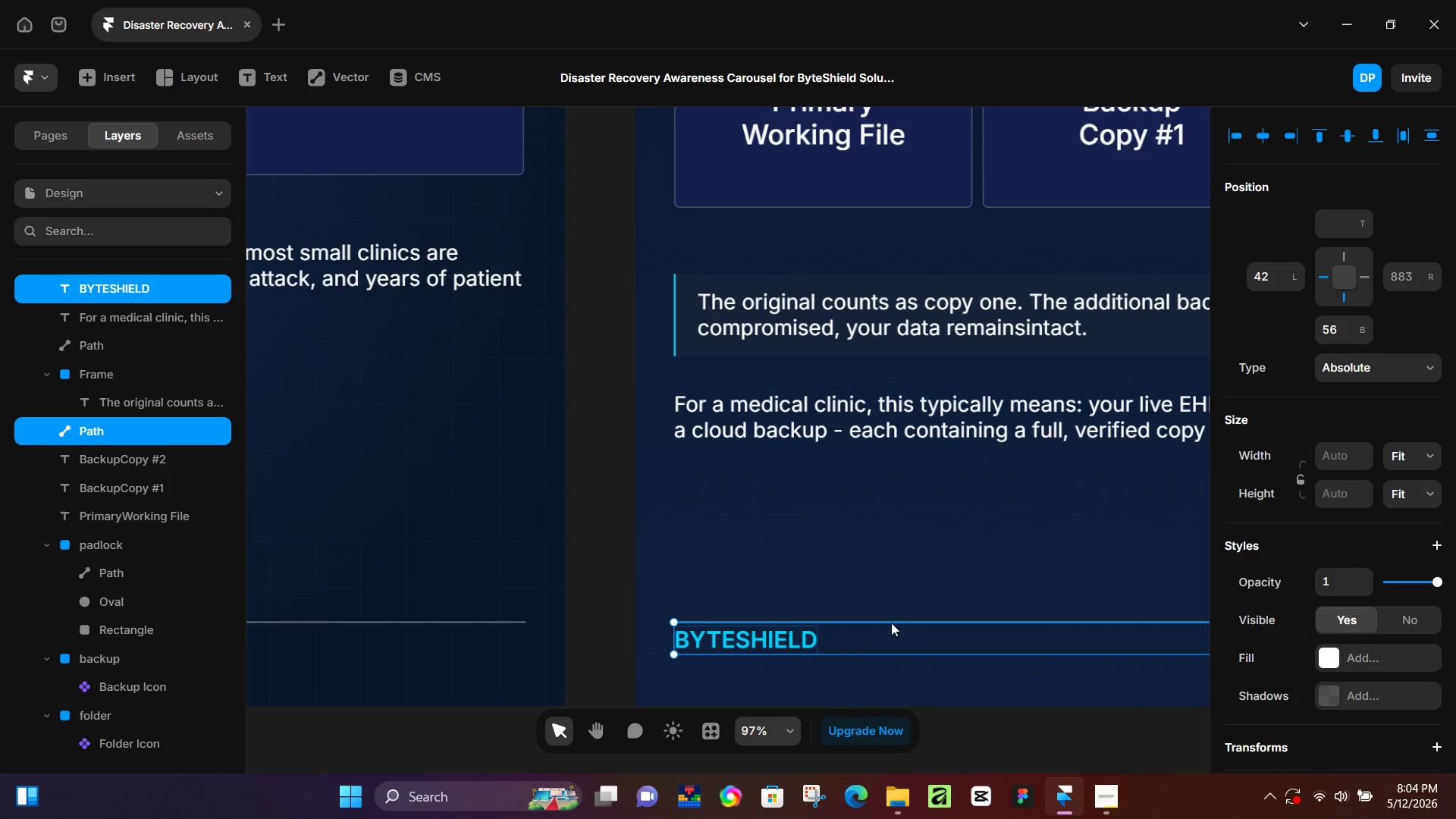 
hold_key(key=ShiftLeft, duration=0.81)
 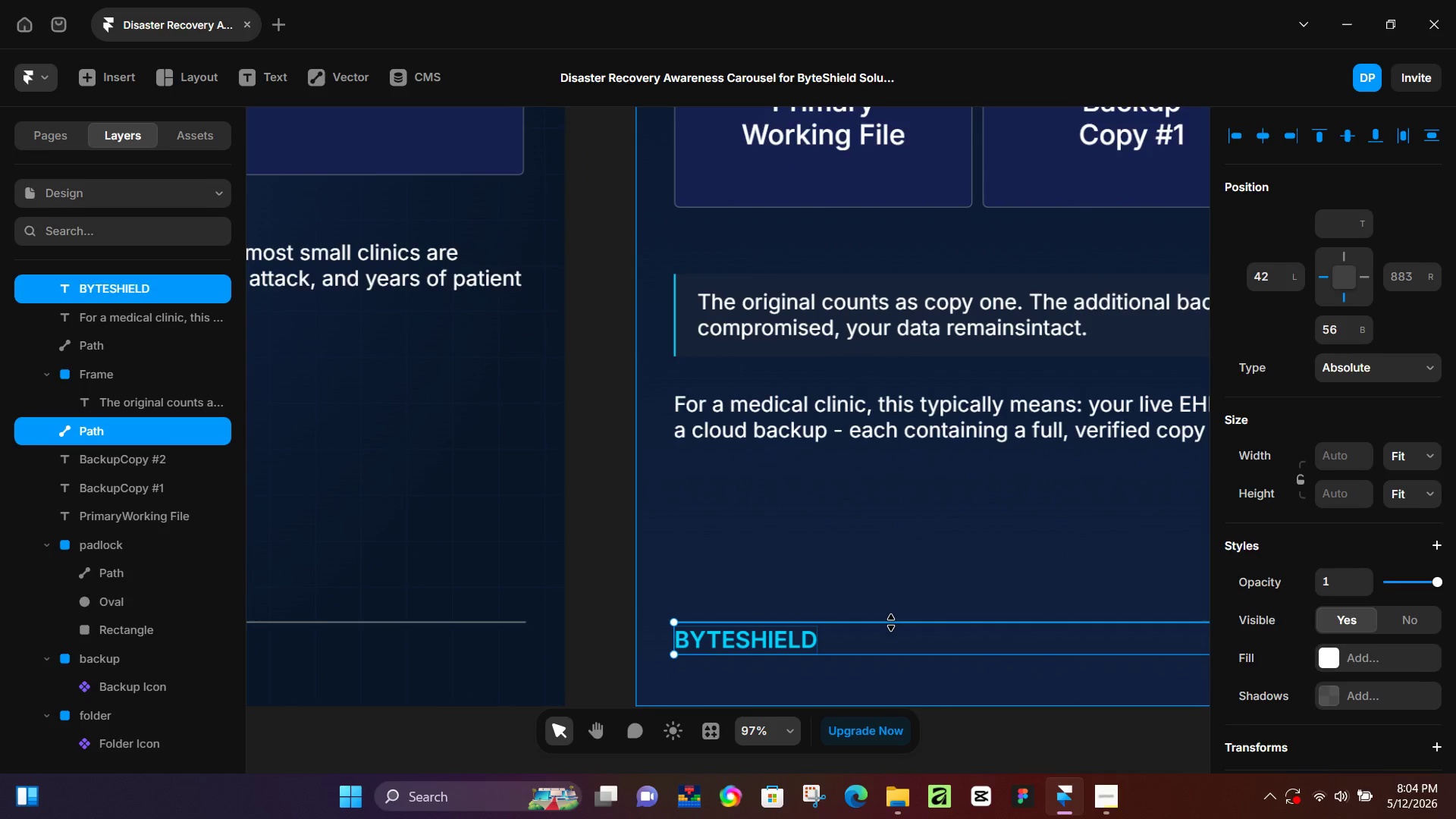 
scroll: coordinate [887, 633], scroll_direction: up, amount: 7.0
 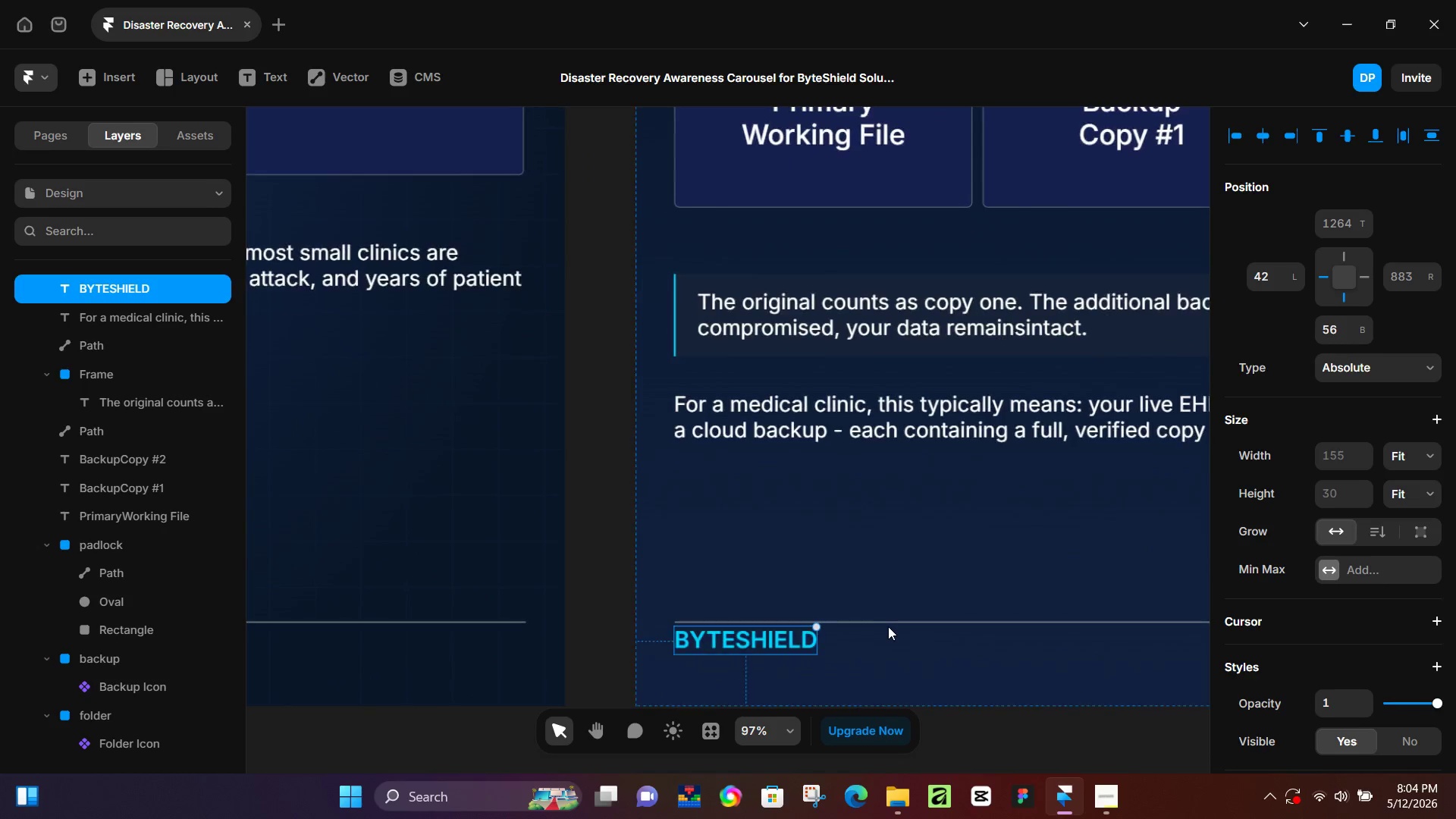 
left_click([891, 623])
 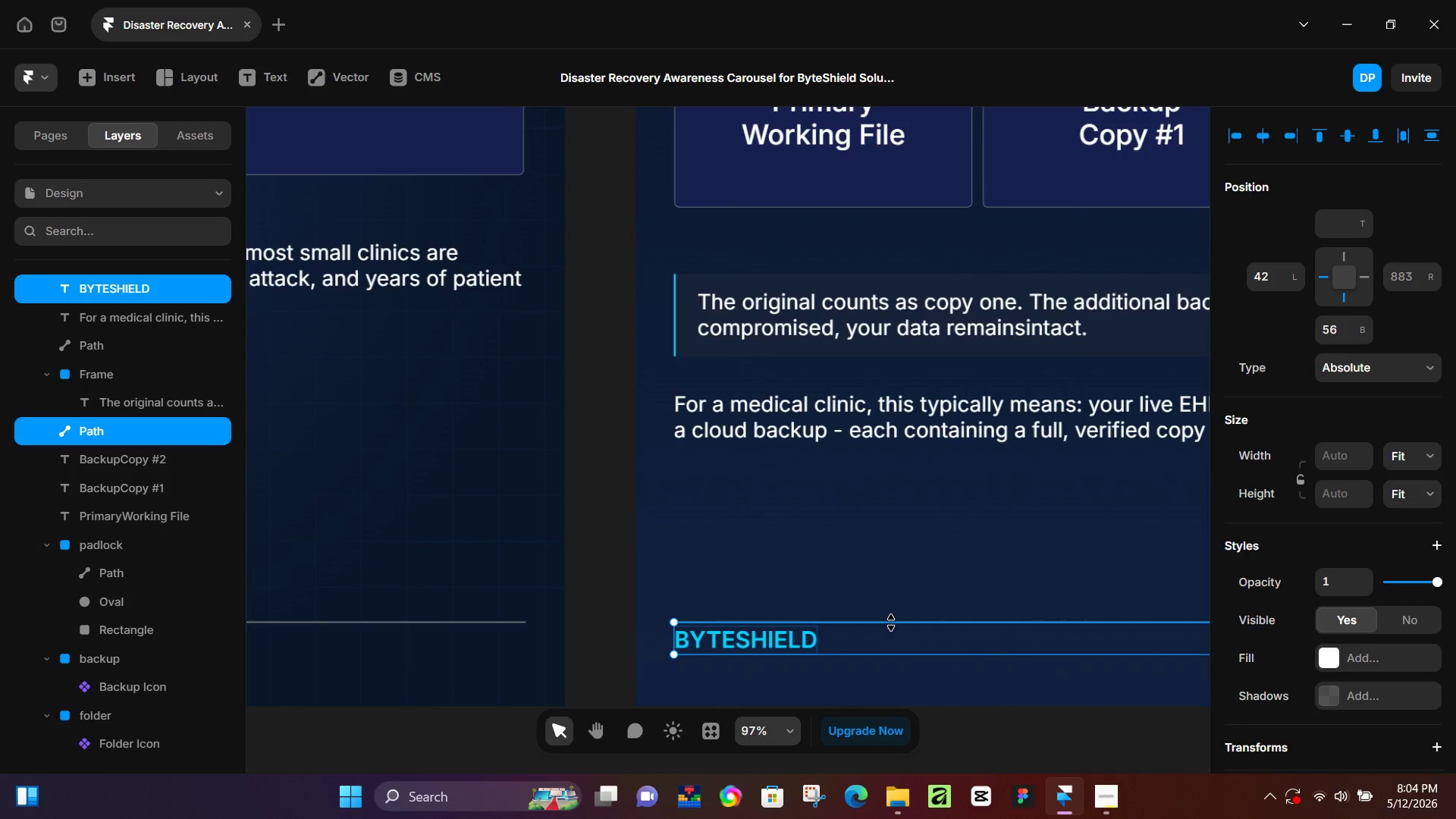 
hold_key(key=ShiftLeft, duration=4.69)
 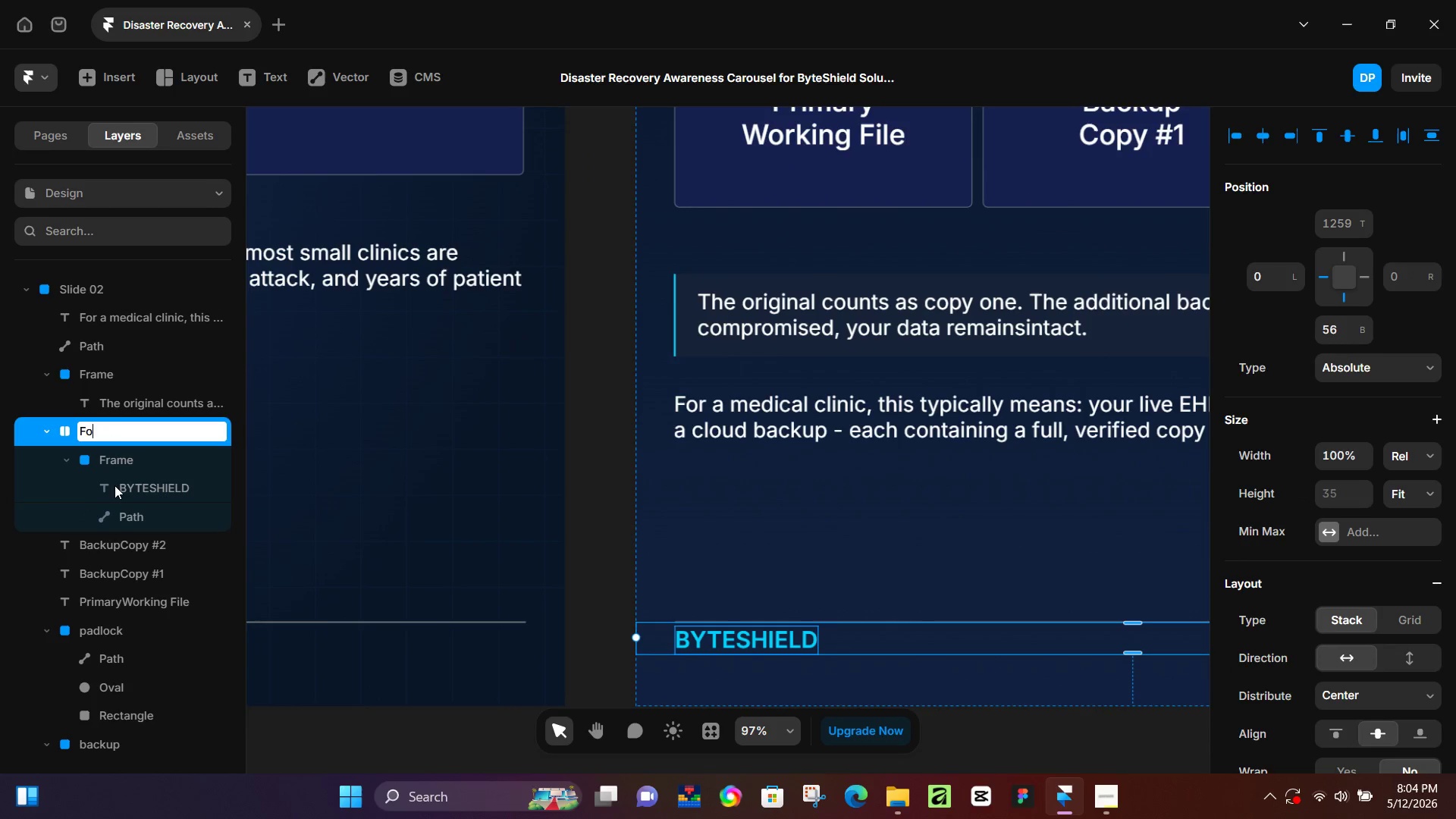 
key(Control+NumpadEnter)
 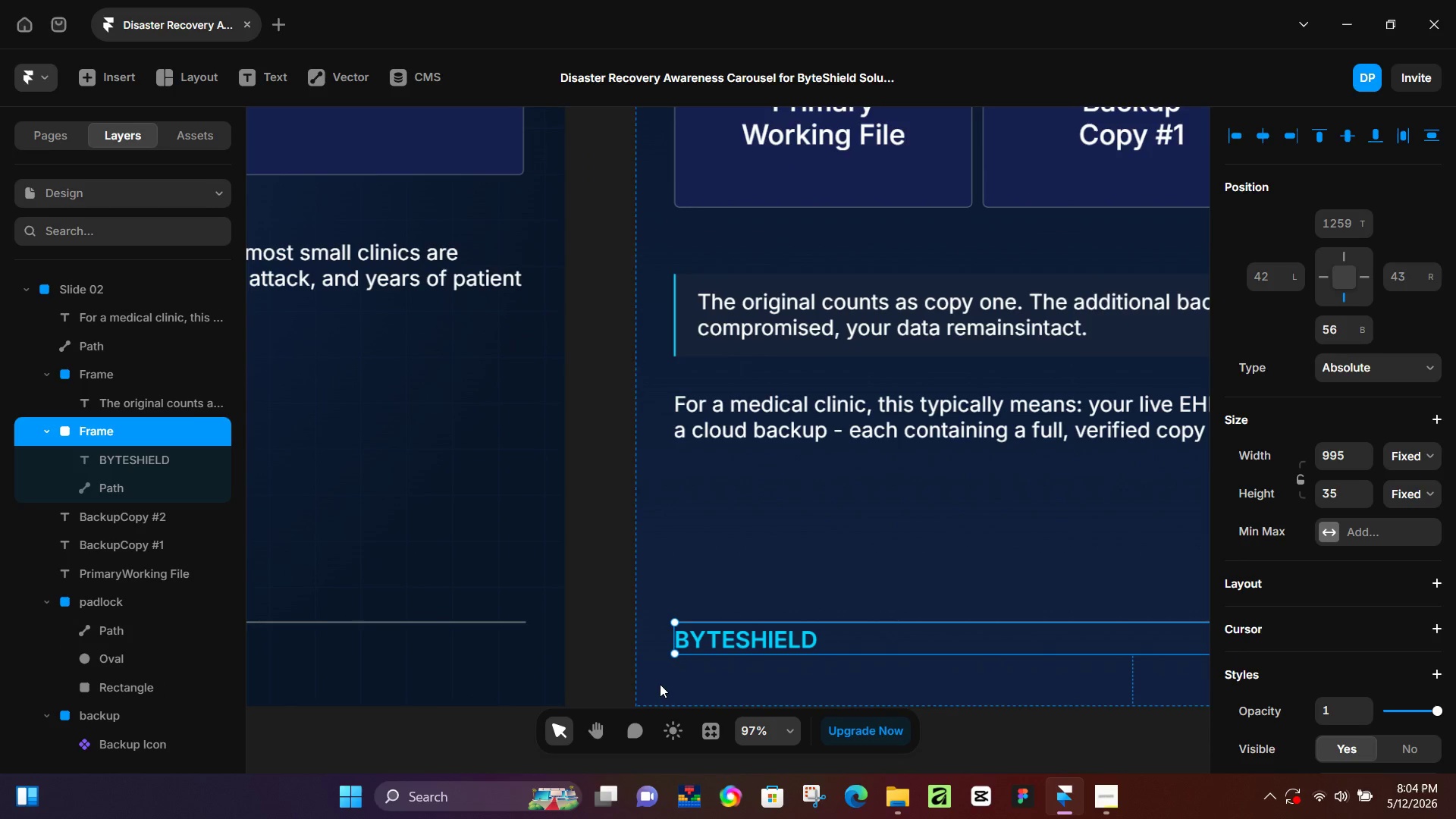 
key(Alt+Control+AltLeft)
 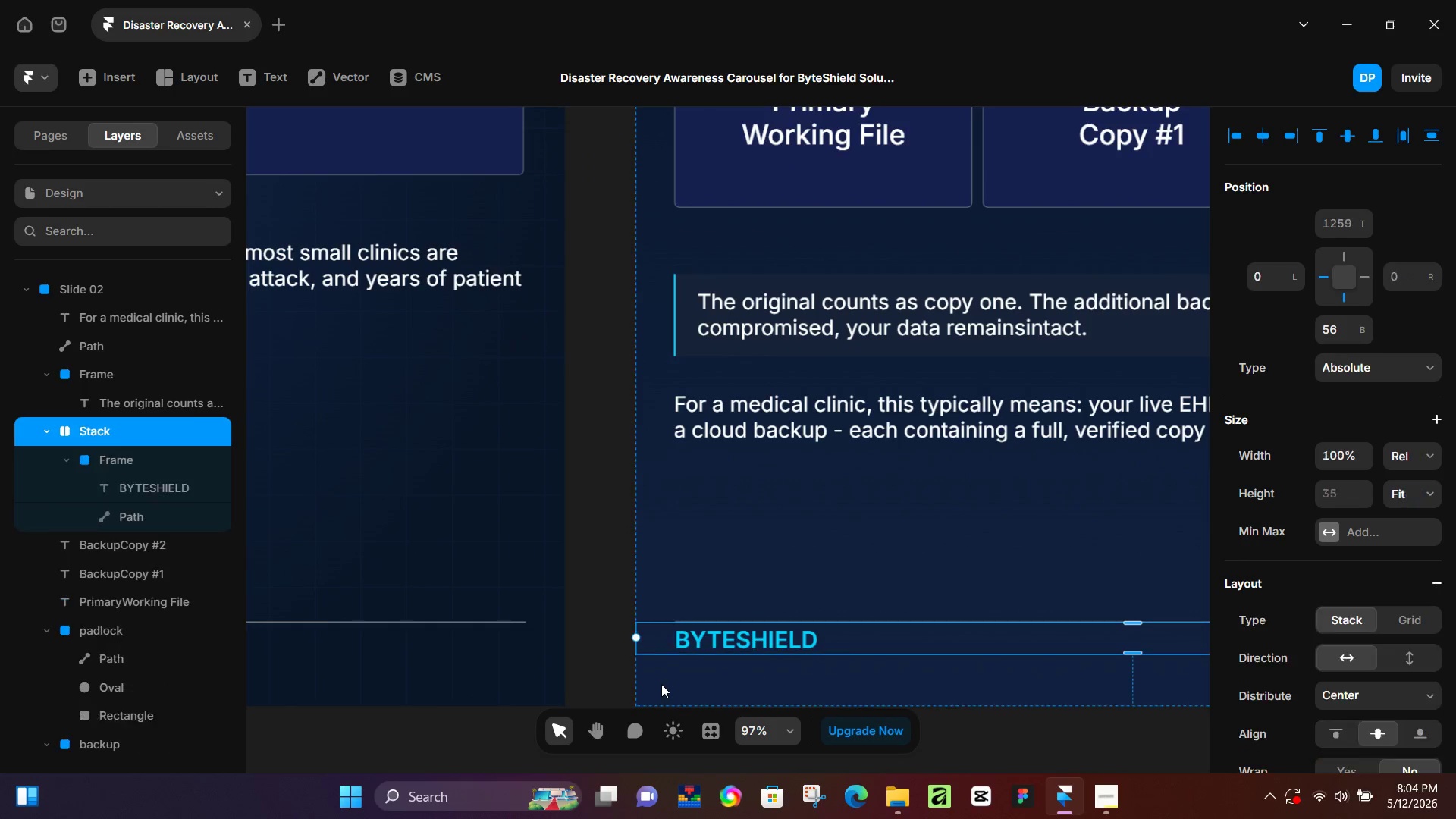 
key(Alt+Control+Enter)
 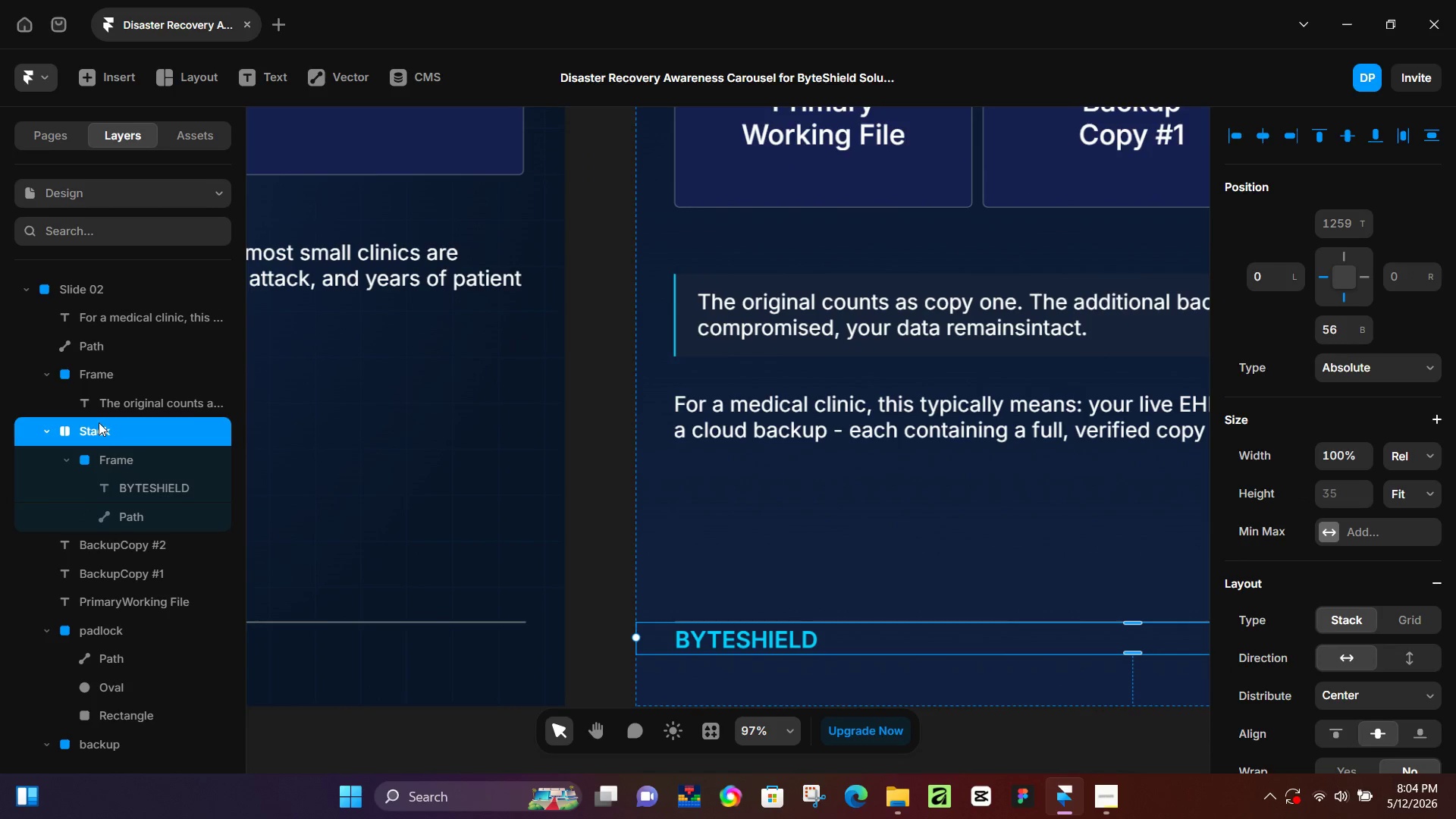 
double_click([99, 422])
 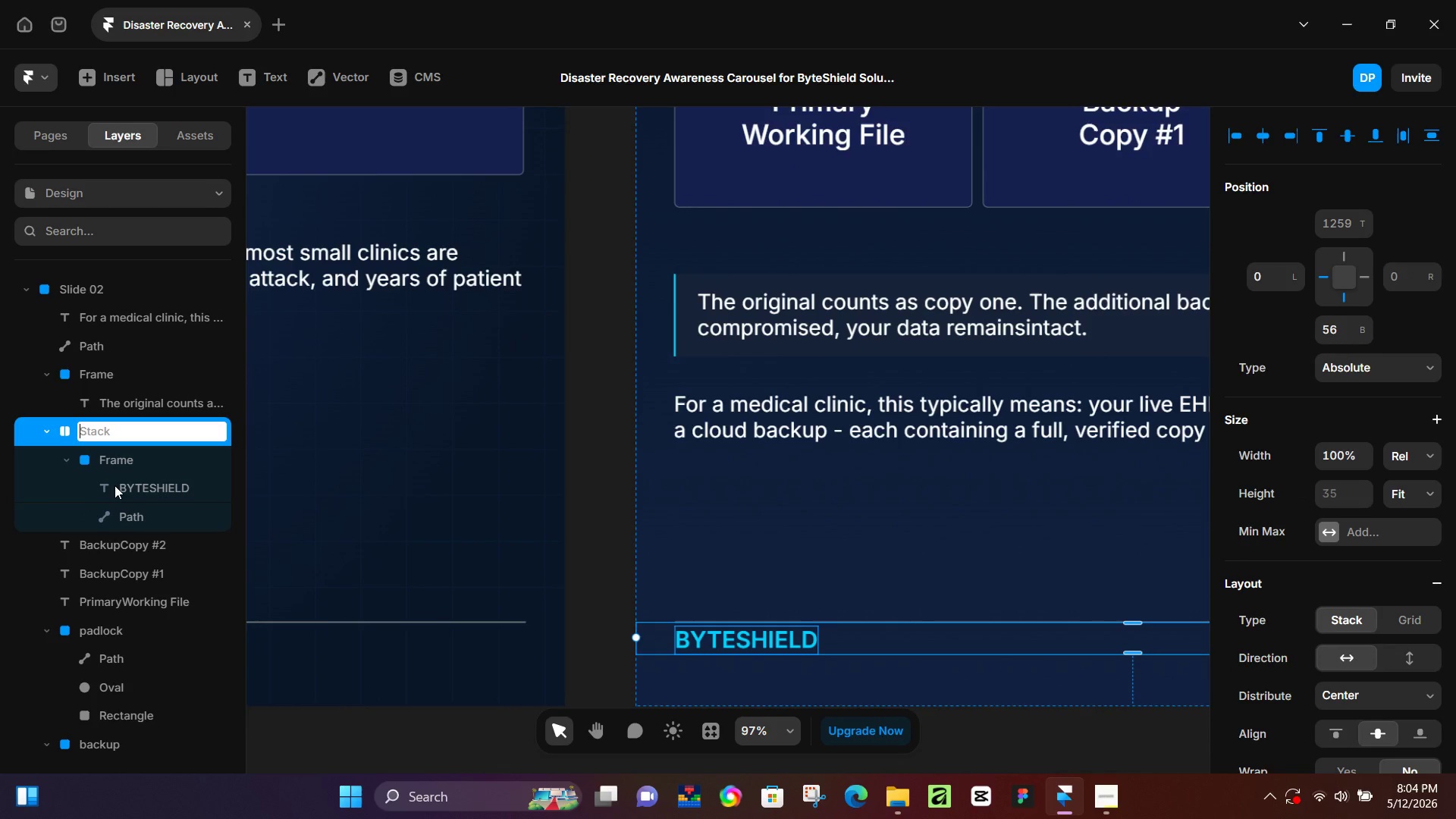 
type(Footer)
 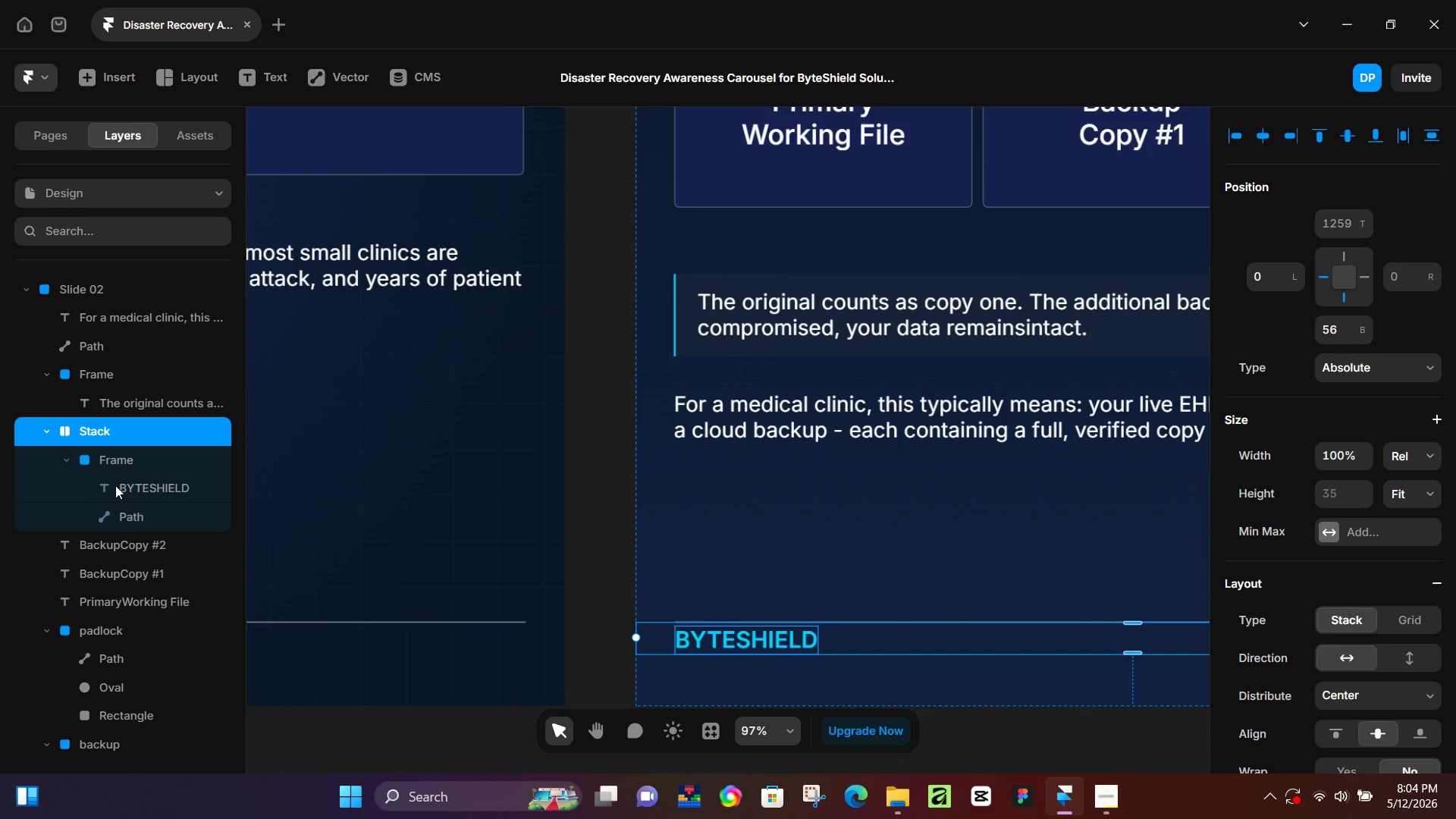 
key(Enter)
 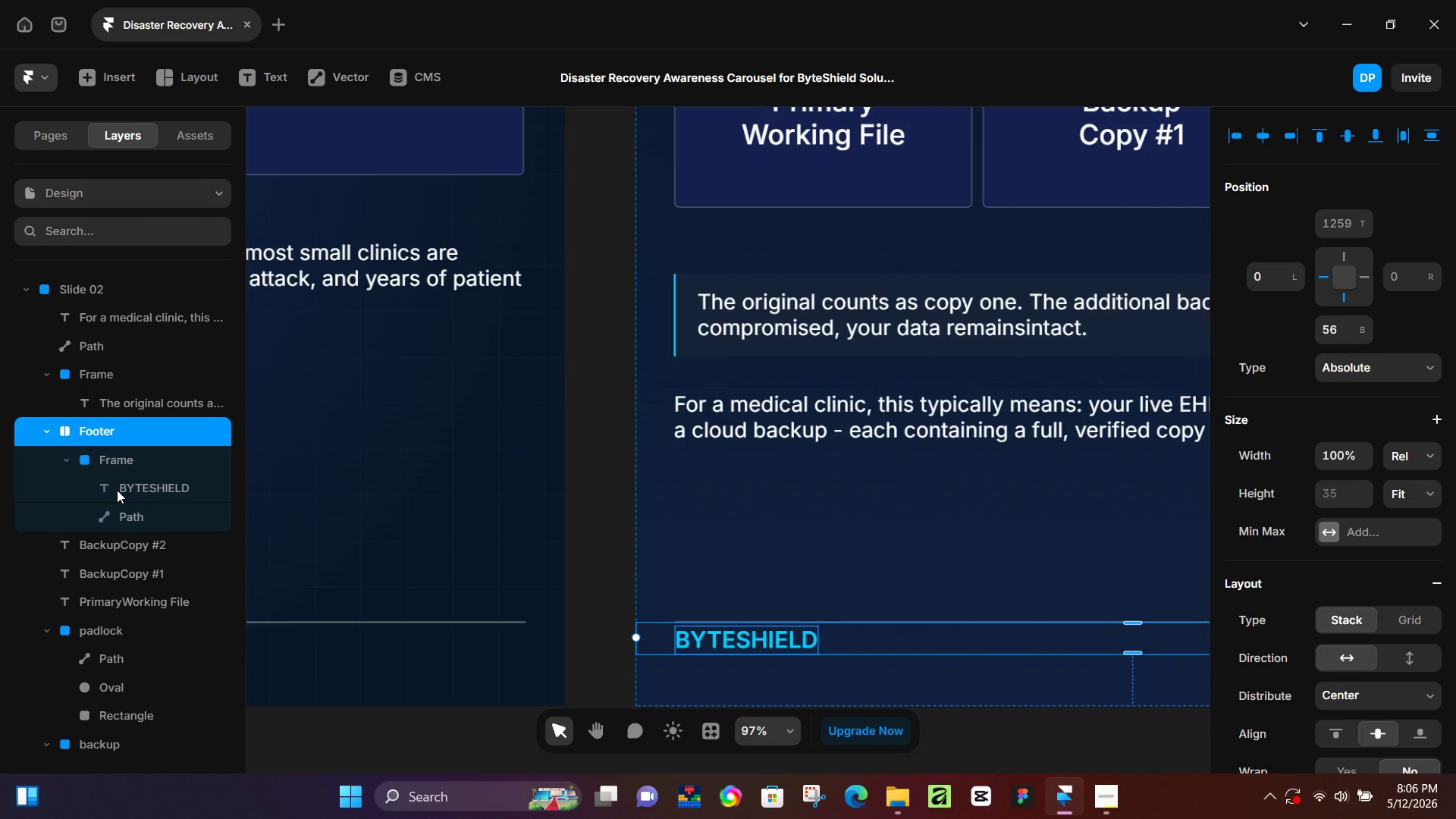 
wait(76.61)
 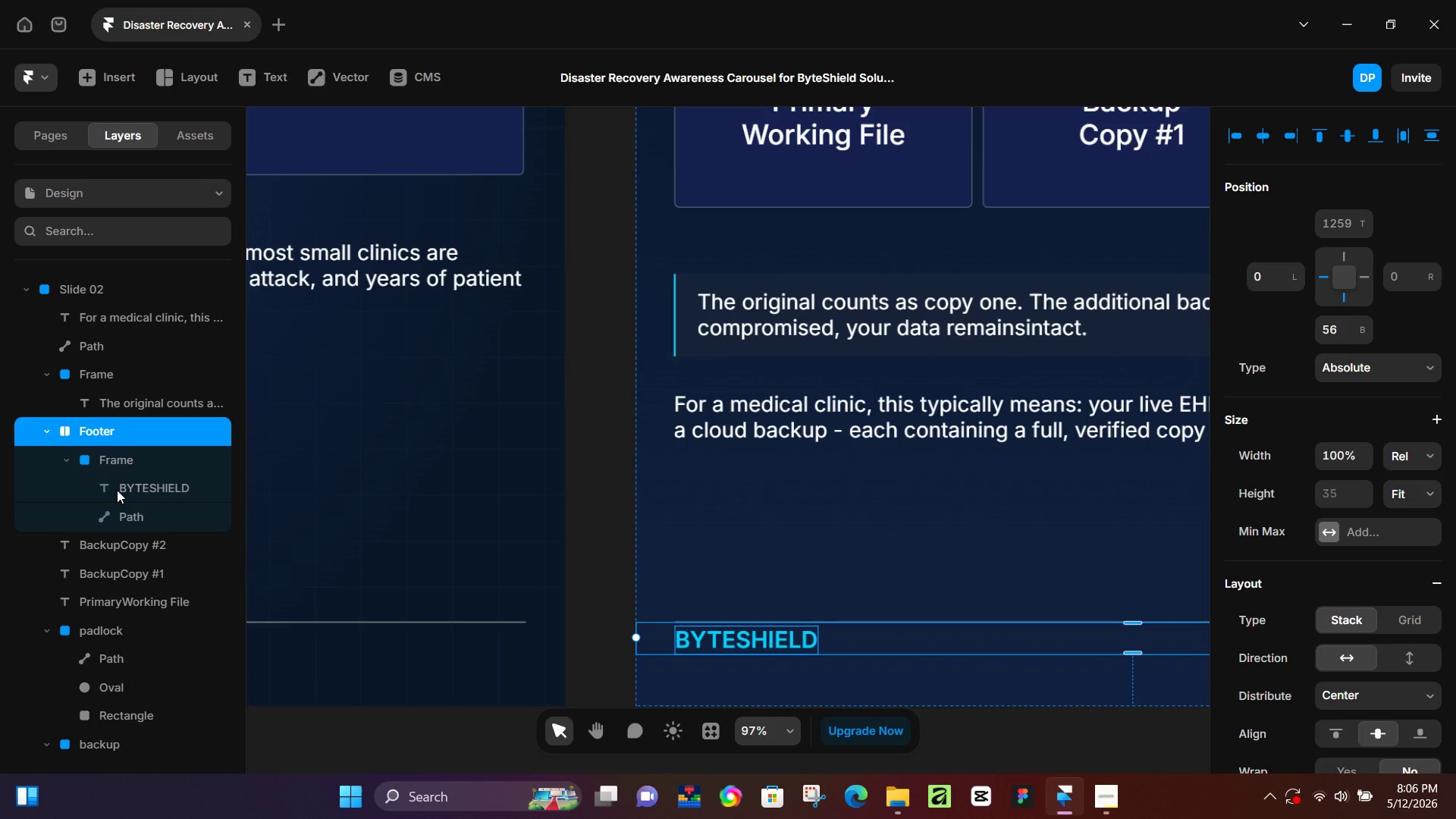 
hold_key(key=ControlLeft, duration=0.36)
 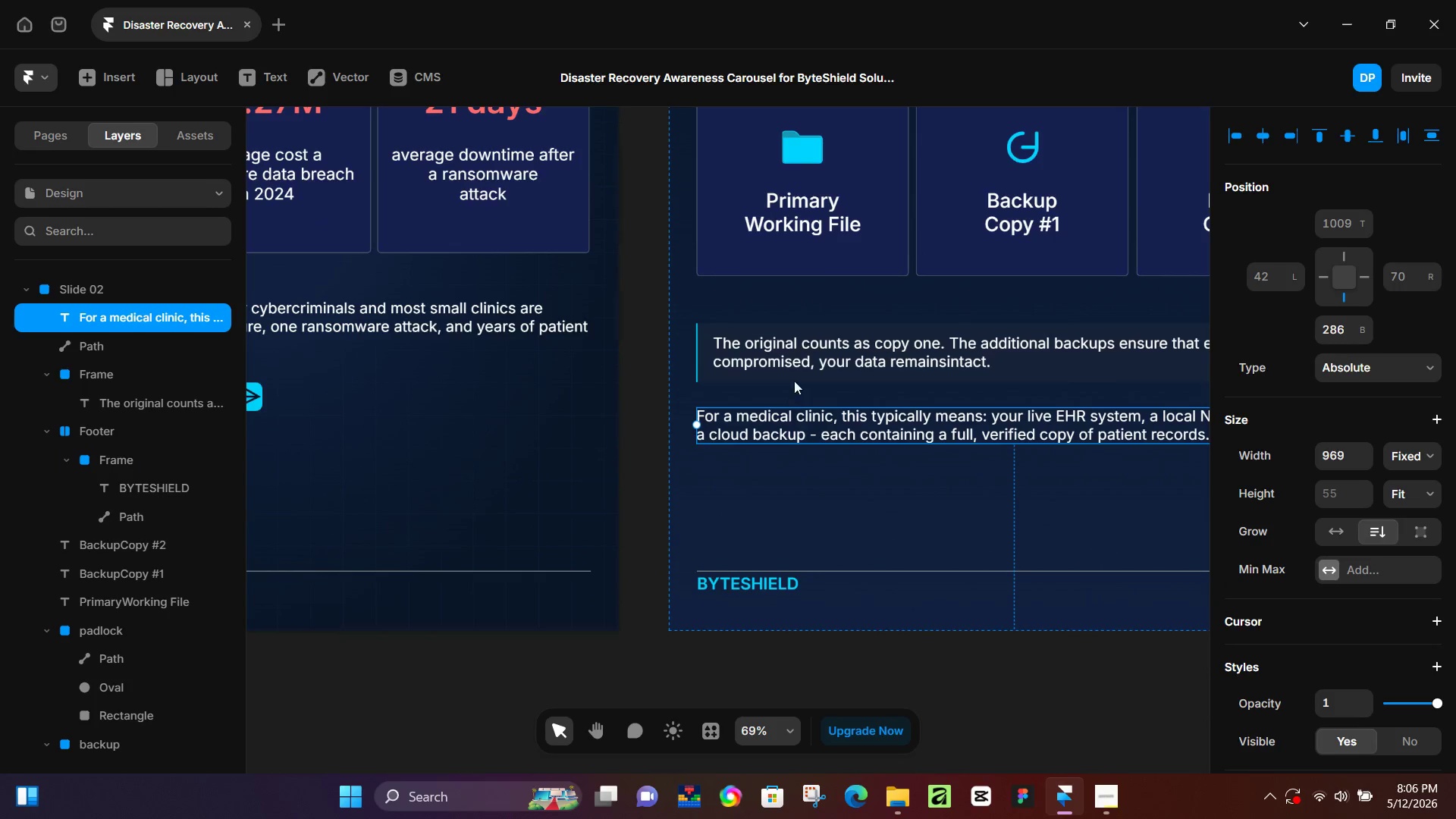 
left_click([776, 422])
 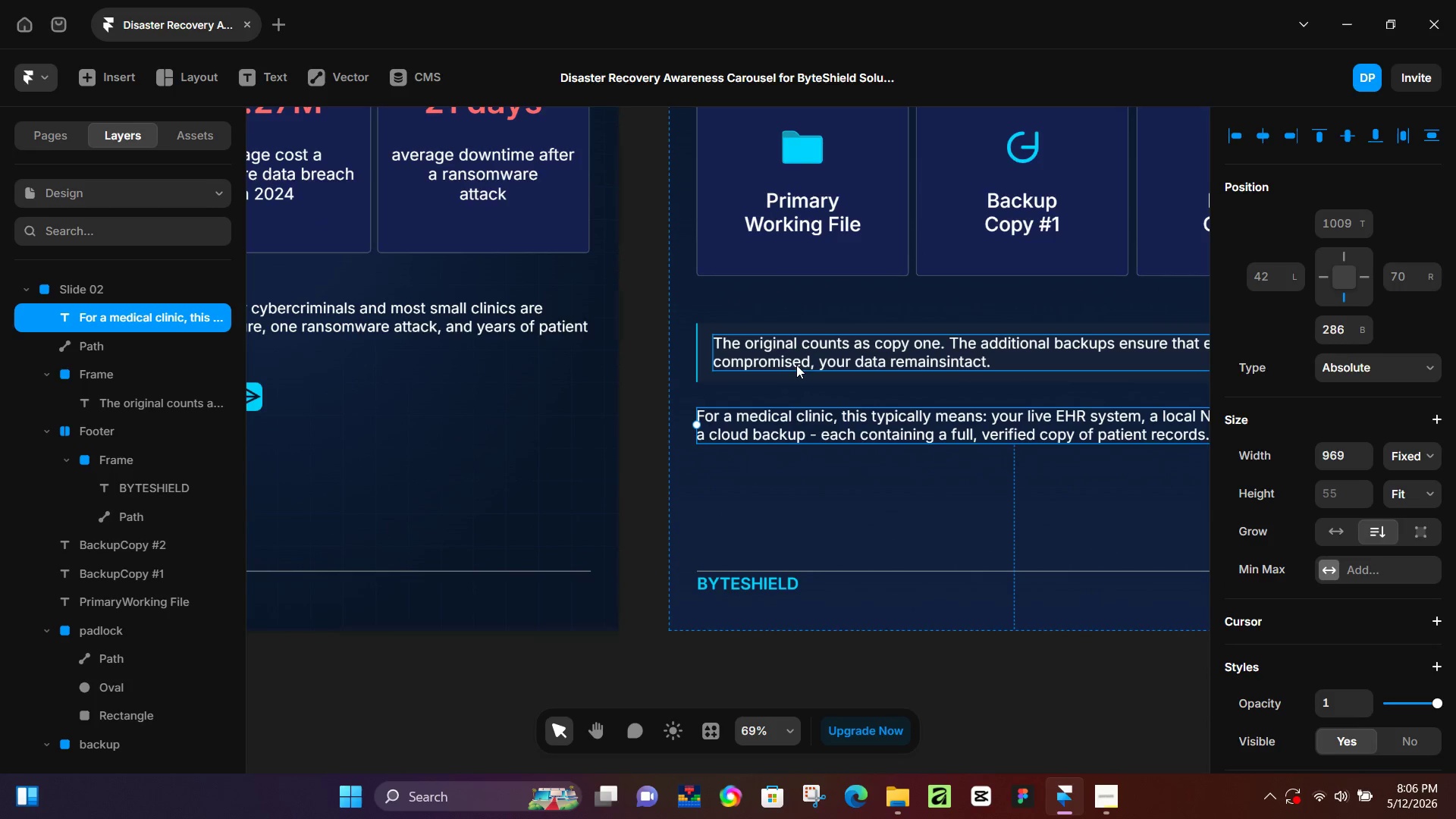 
scroll: coordinate [755, 450], scroll_direction: down, amount: 3.0
 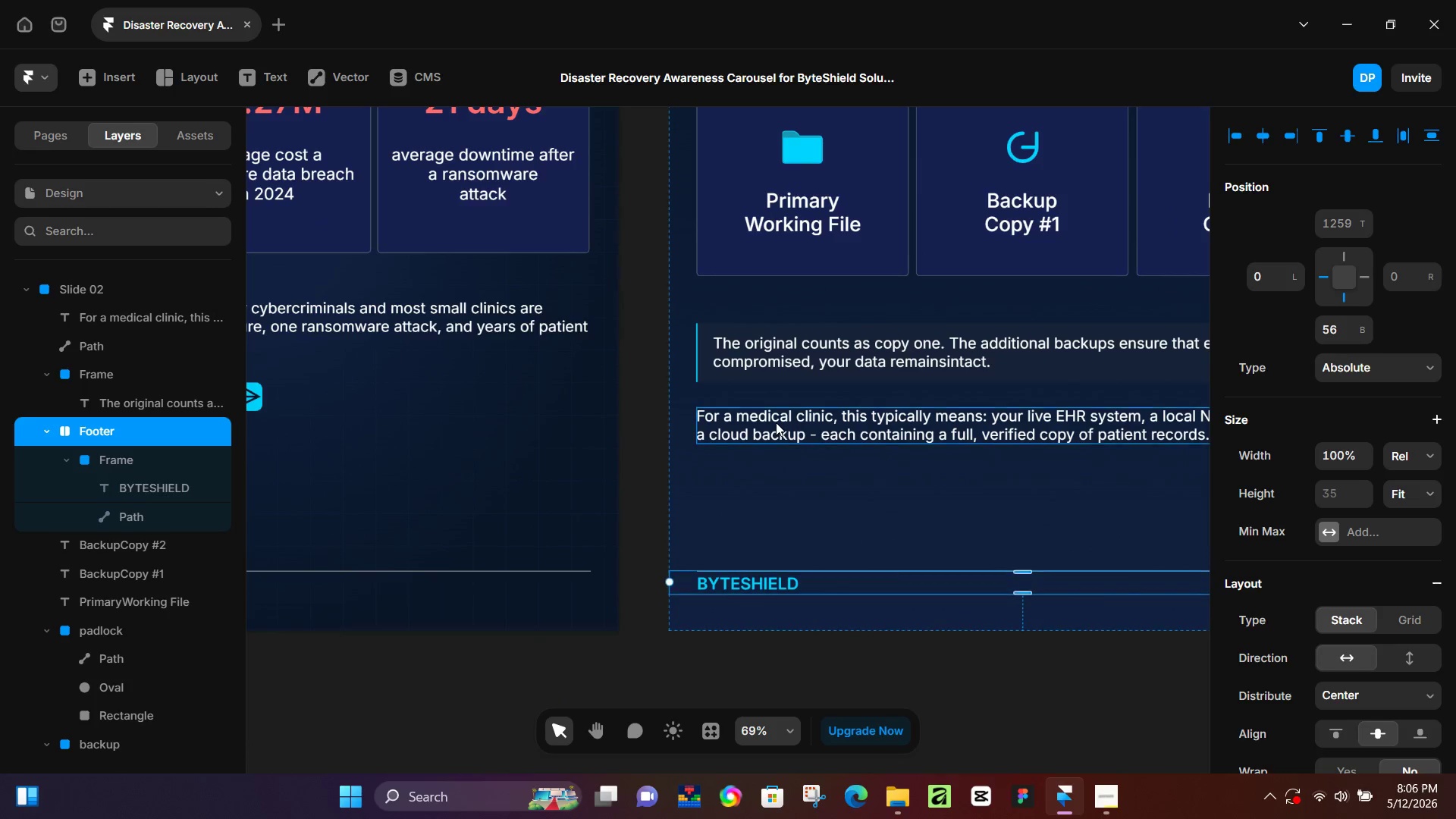 
hold_key(key=ShiftLeft, duration=0.91)
left_click([796, 363])
 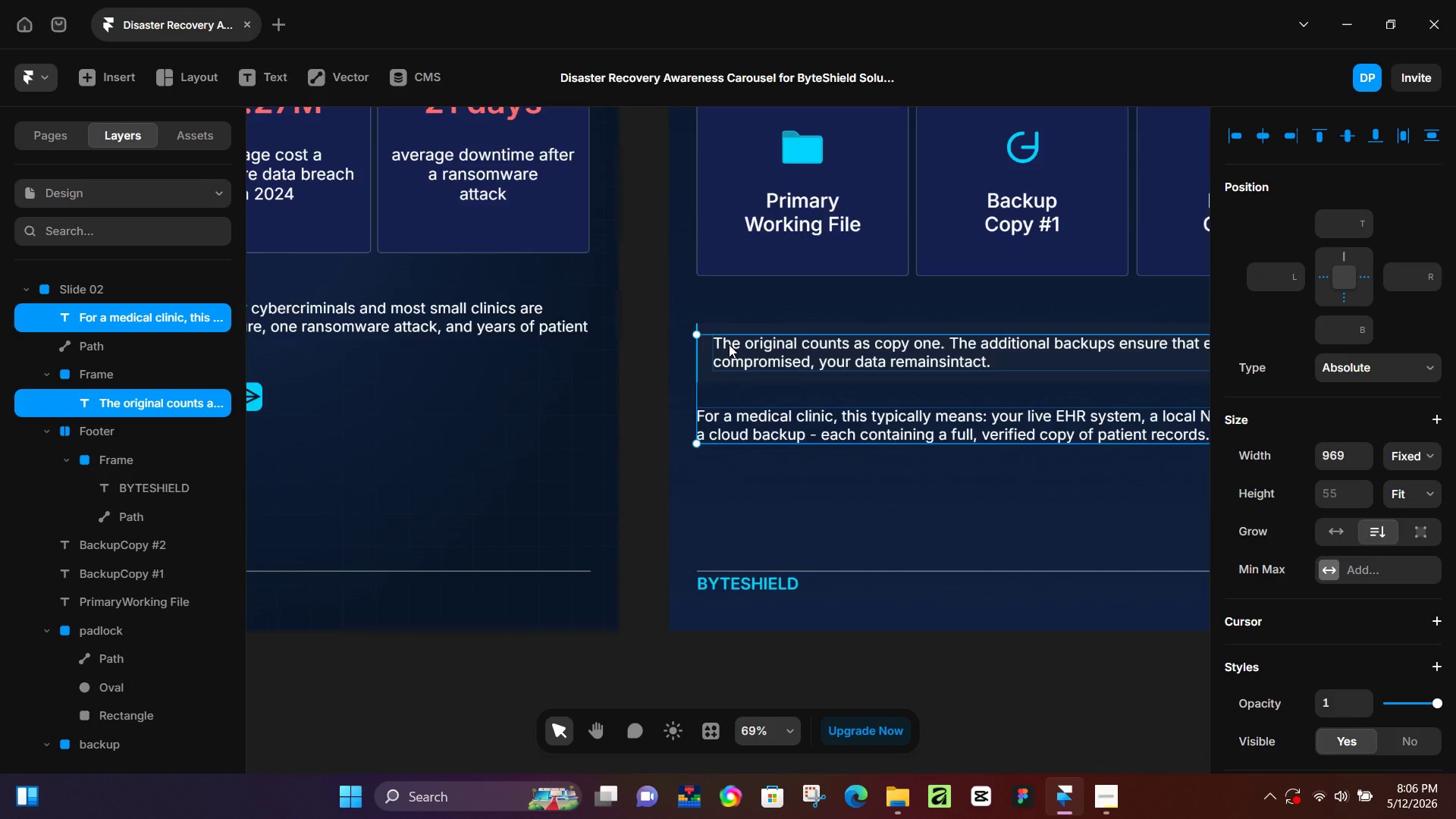 
scroll: coordinate [730, 344], scroll_direction: up, amount: 3.0
 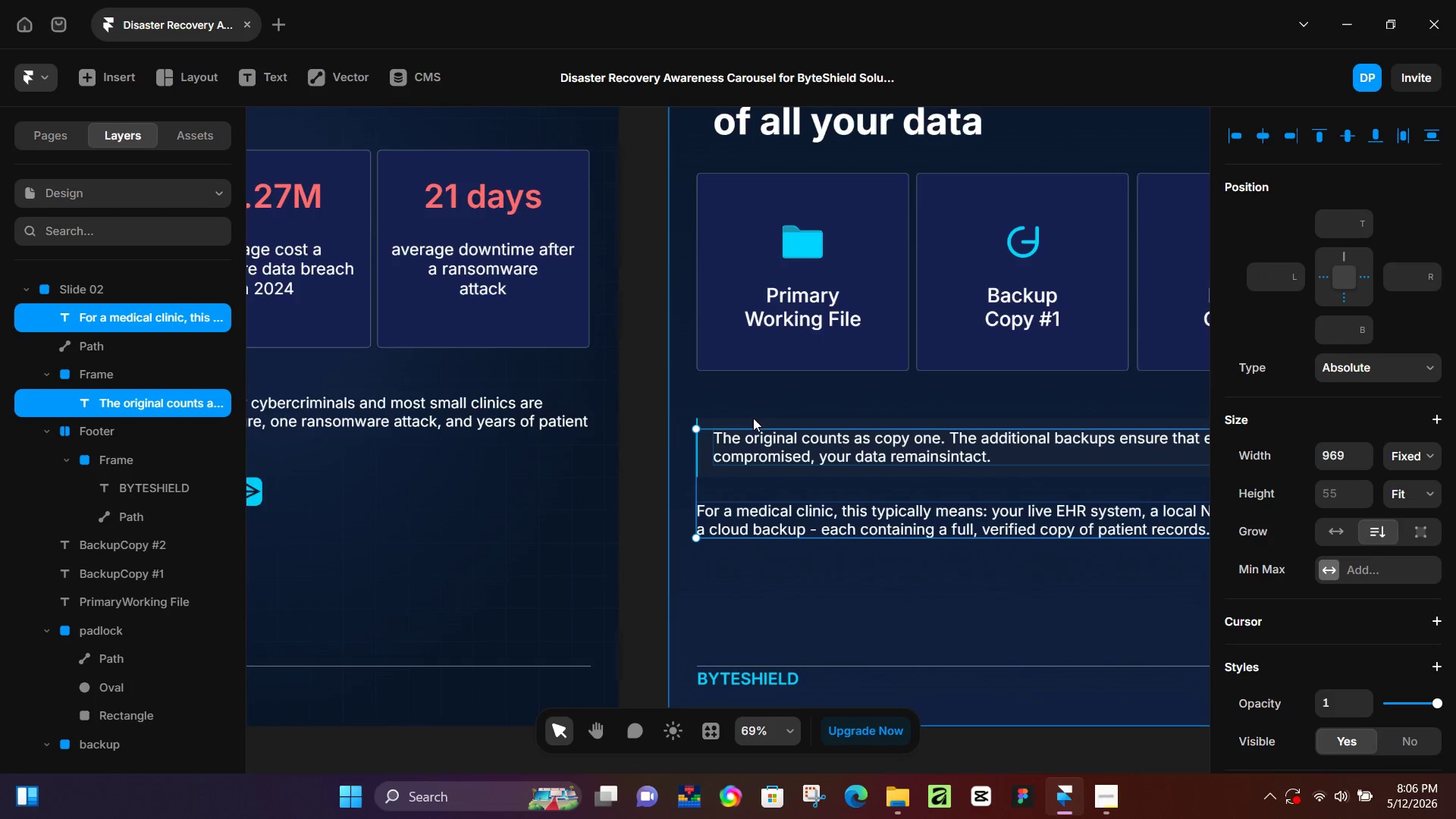 
hold_key(key=ControlLeft, duration=0.61)
scroll: coordinate [757, 415], scroll_direction: up, amount: 6.0
 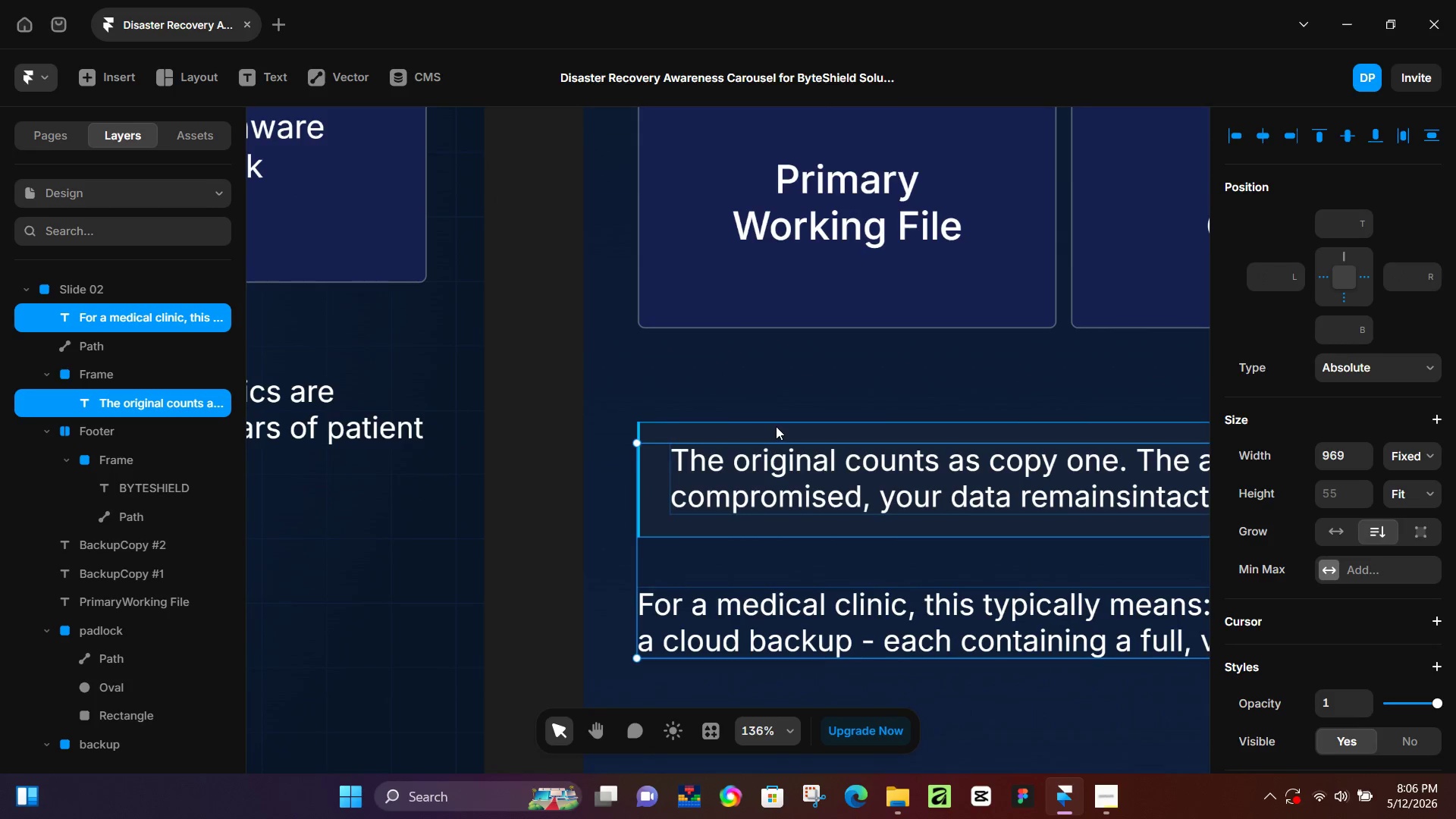 
left_click([776, 426])
 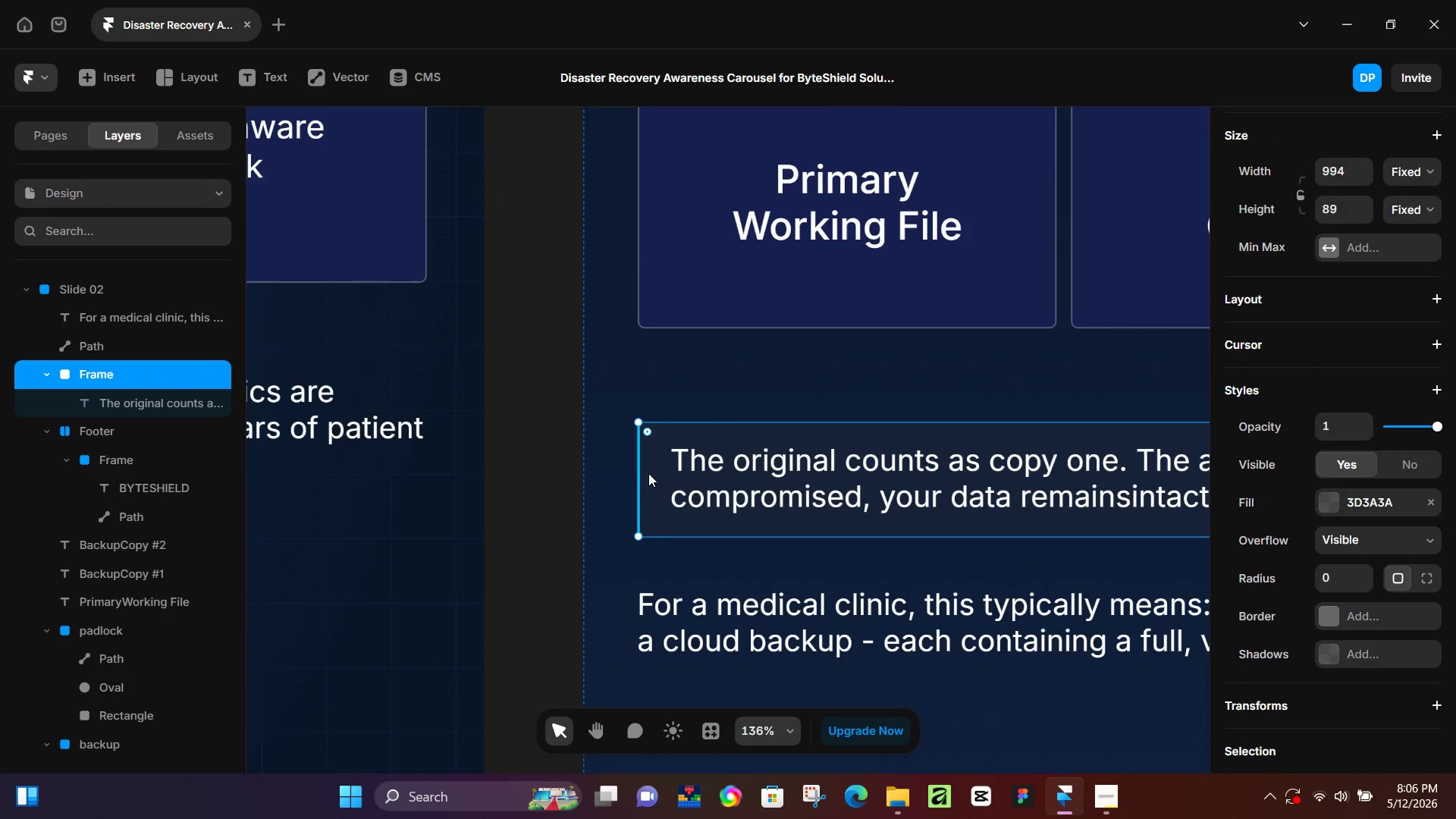 
hold_key(key=ShiftLeft, duration=1.5)
left_click([87, 350])
 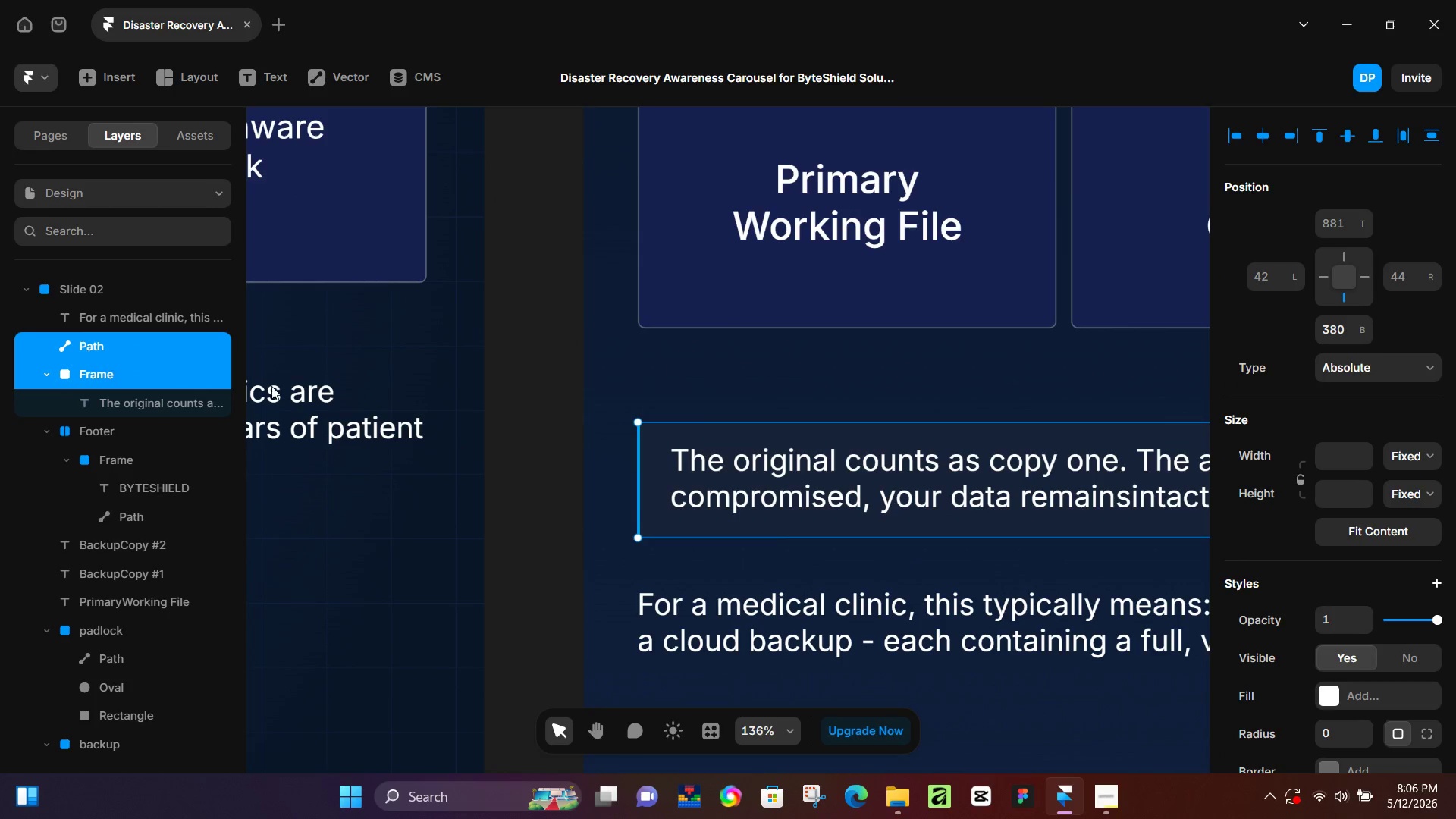 
key(Shift+ShiftLeft)
 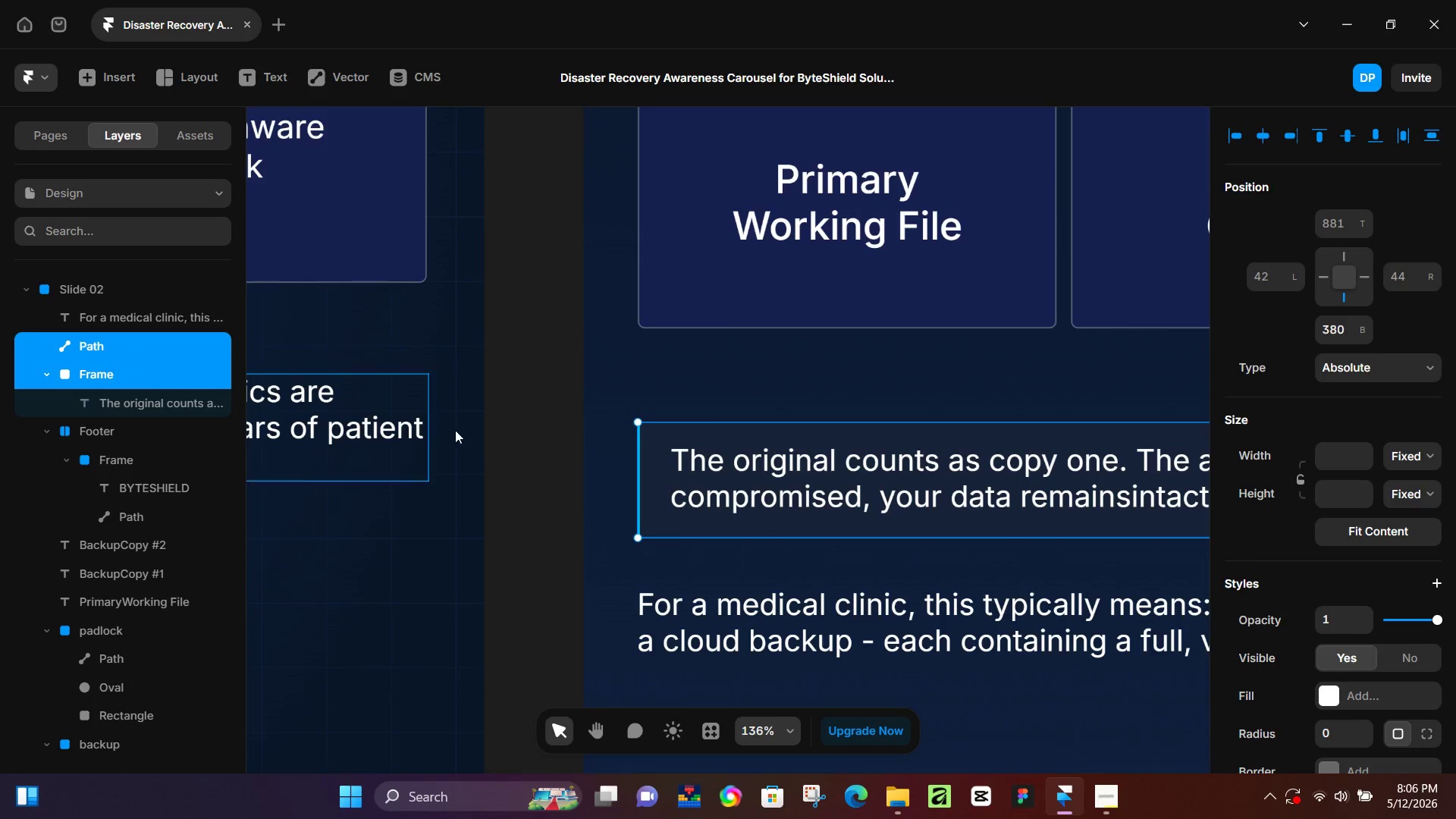 
key(Shift+ShiftLeft)
 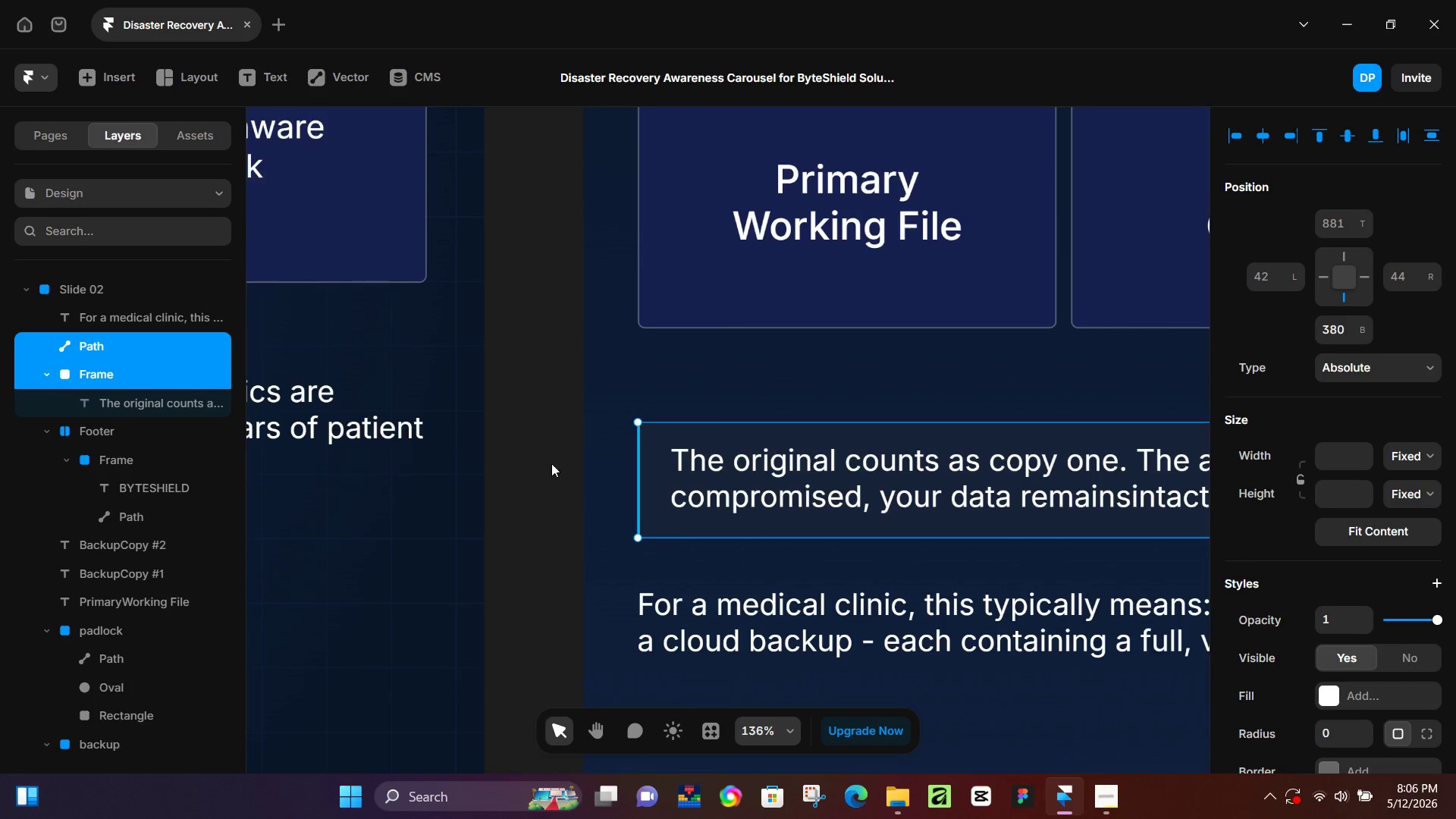 
key(Shift+ShiftLeft)
 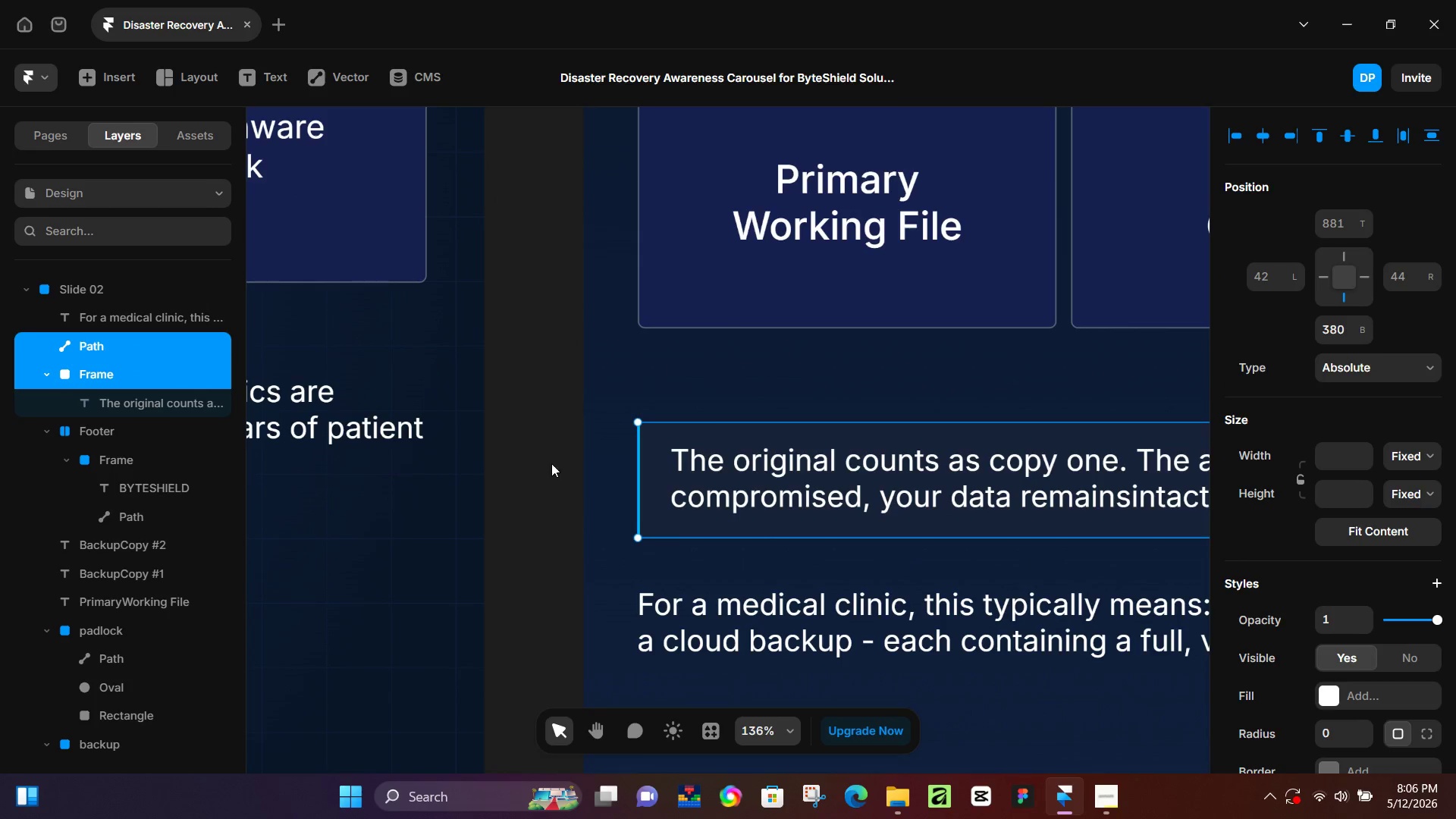 
key(Shift+ShiftLeft)
 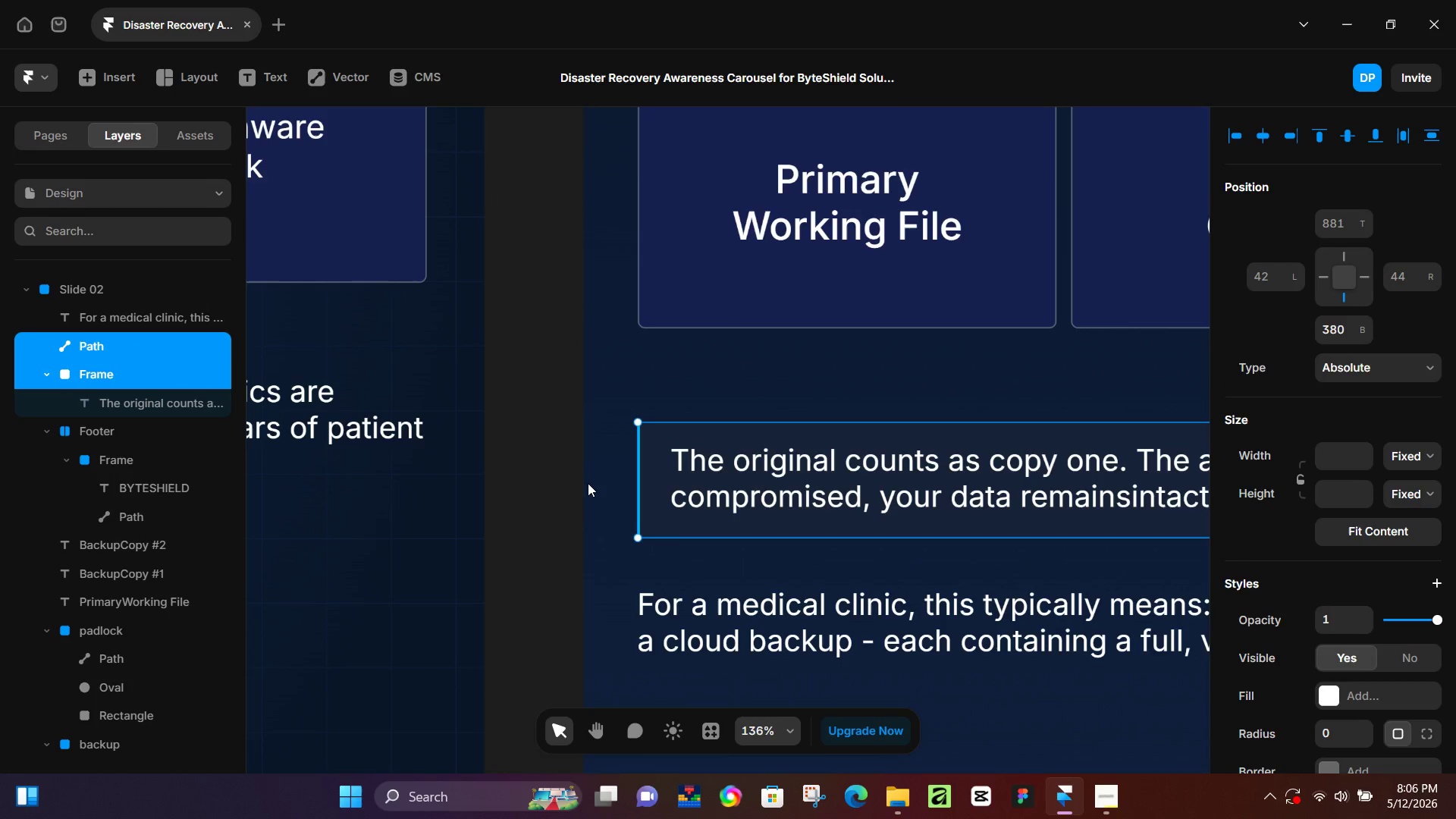 
key(Shift+ShiftLeft)
 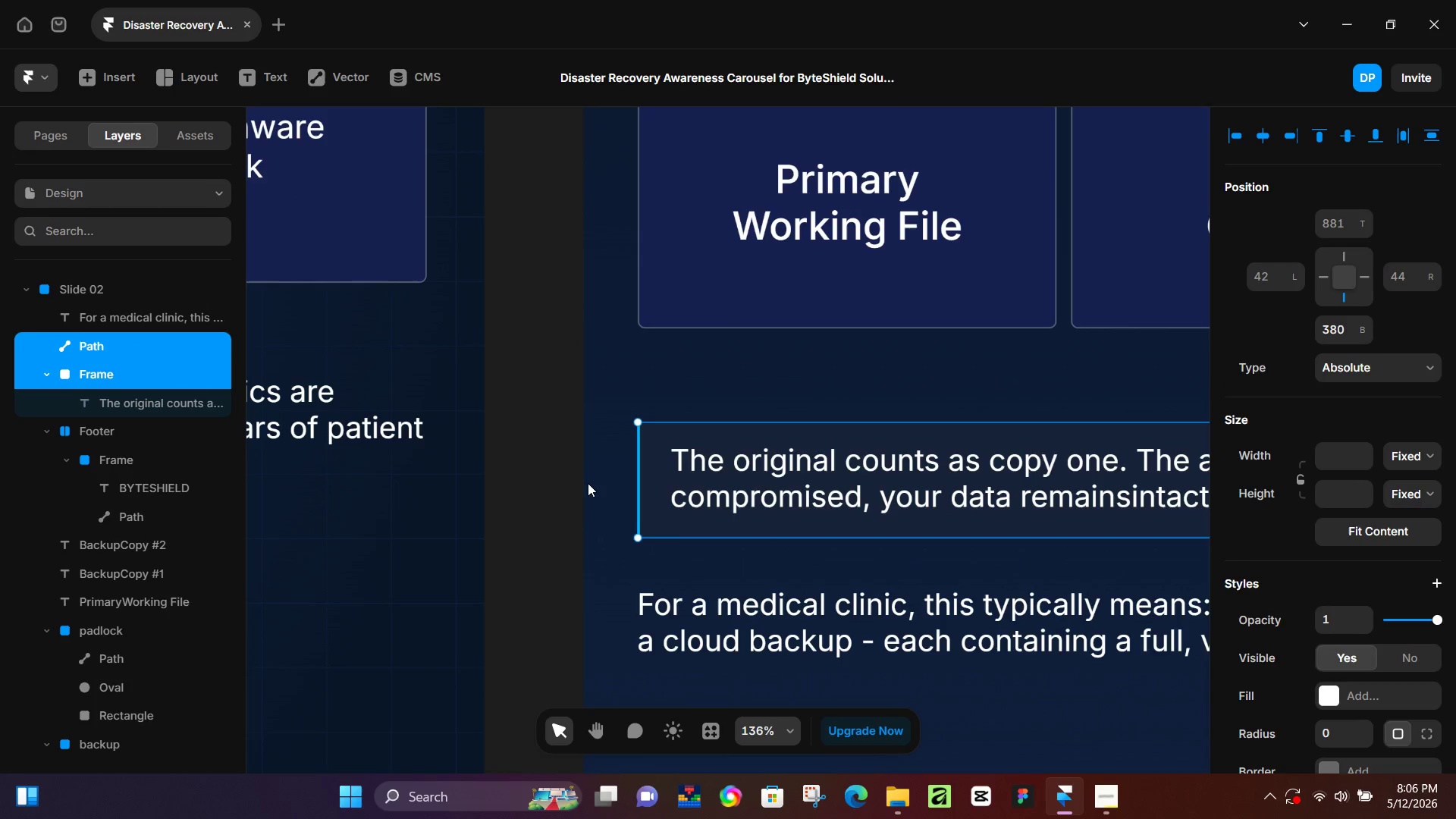 
key(Shift+ShiftLeft)
 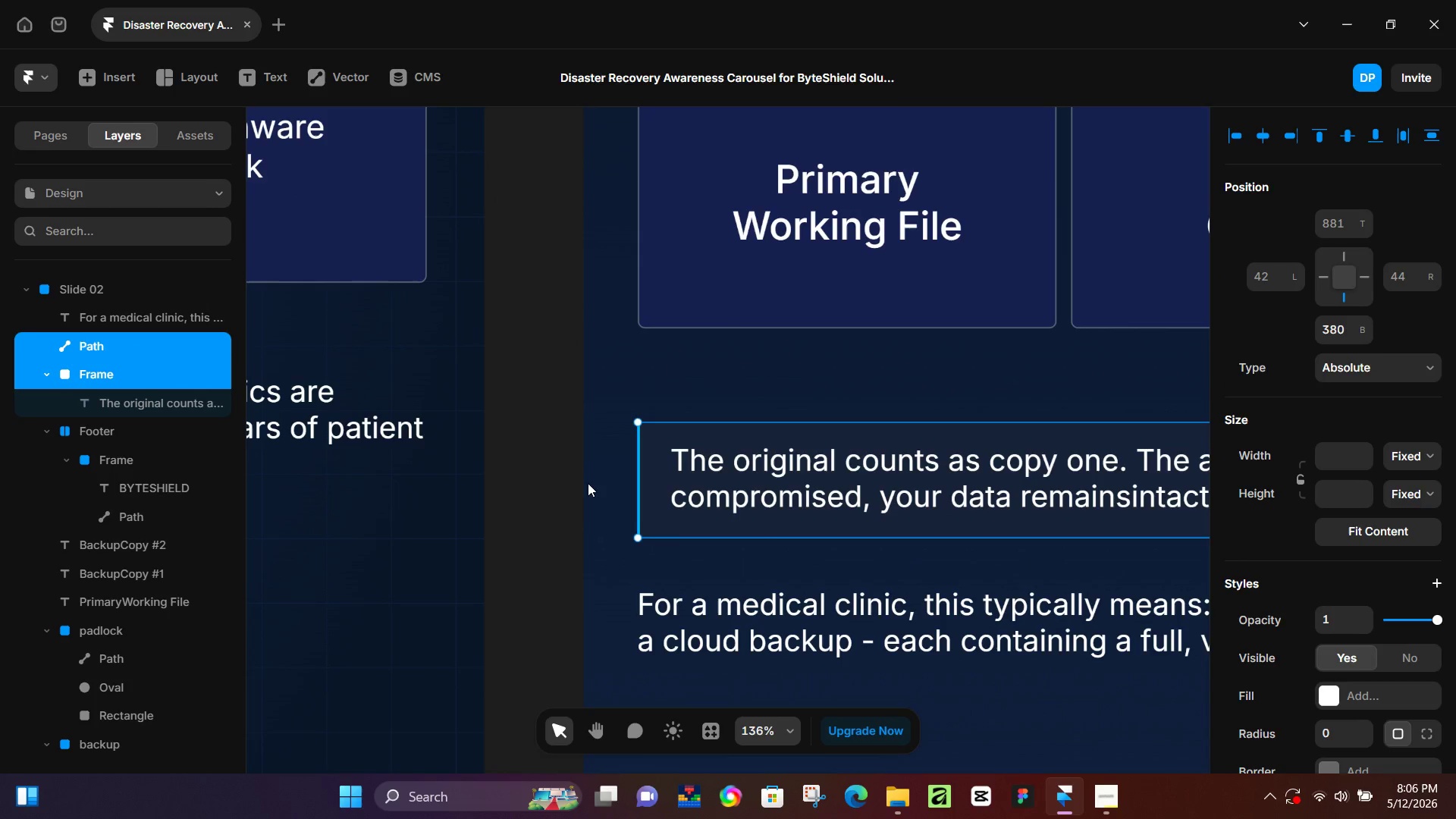 
key(Shift+ShiftLeft)
 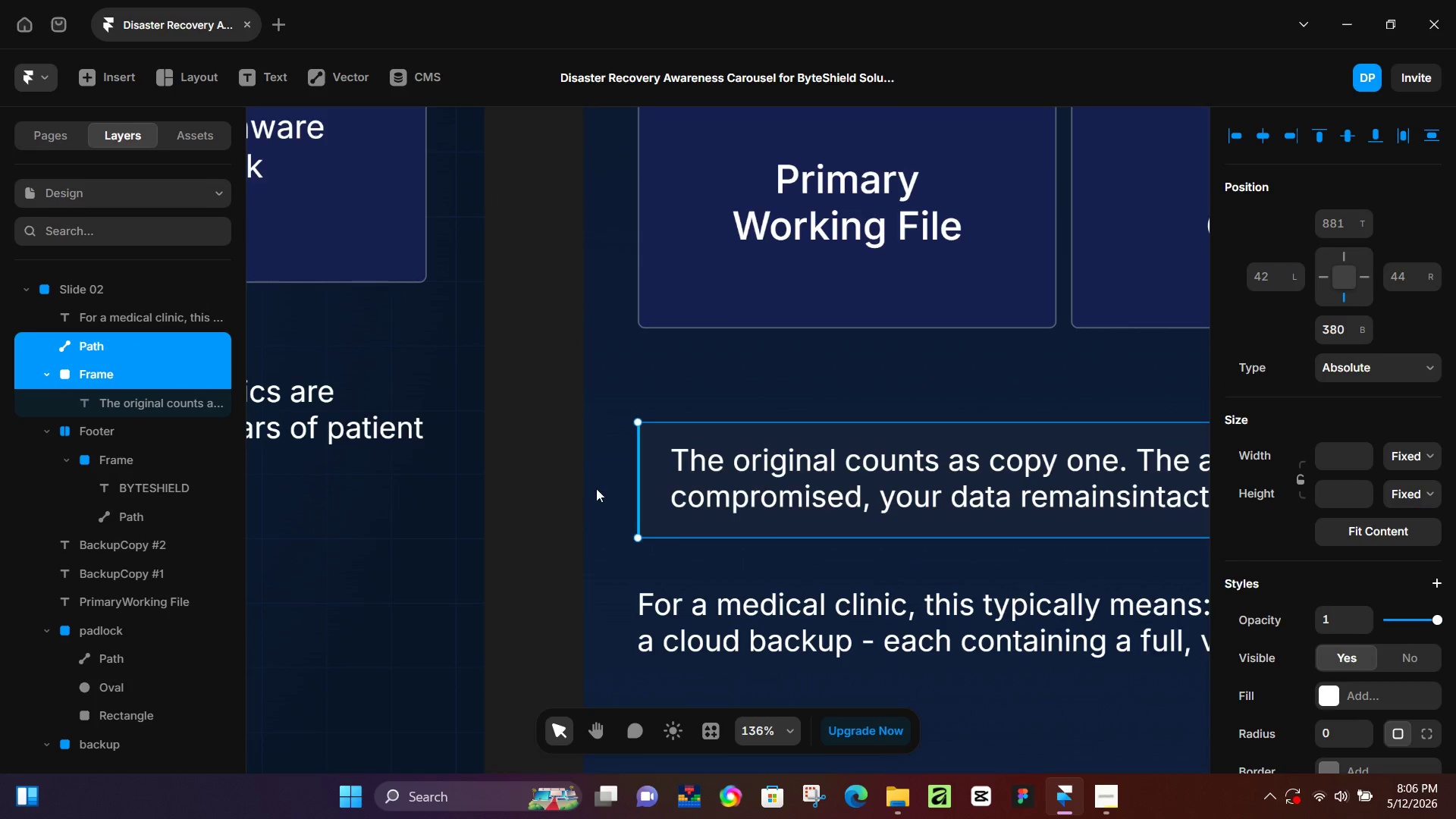 
key(Shift+ShiftLeft)
 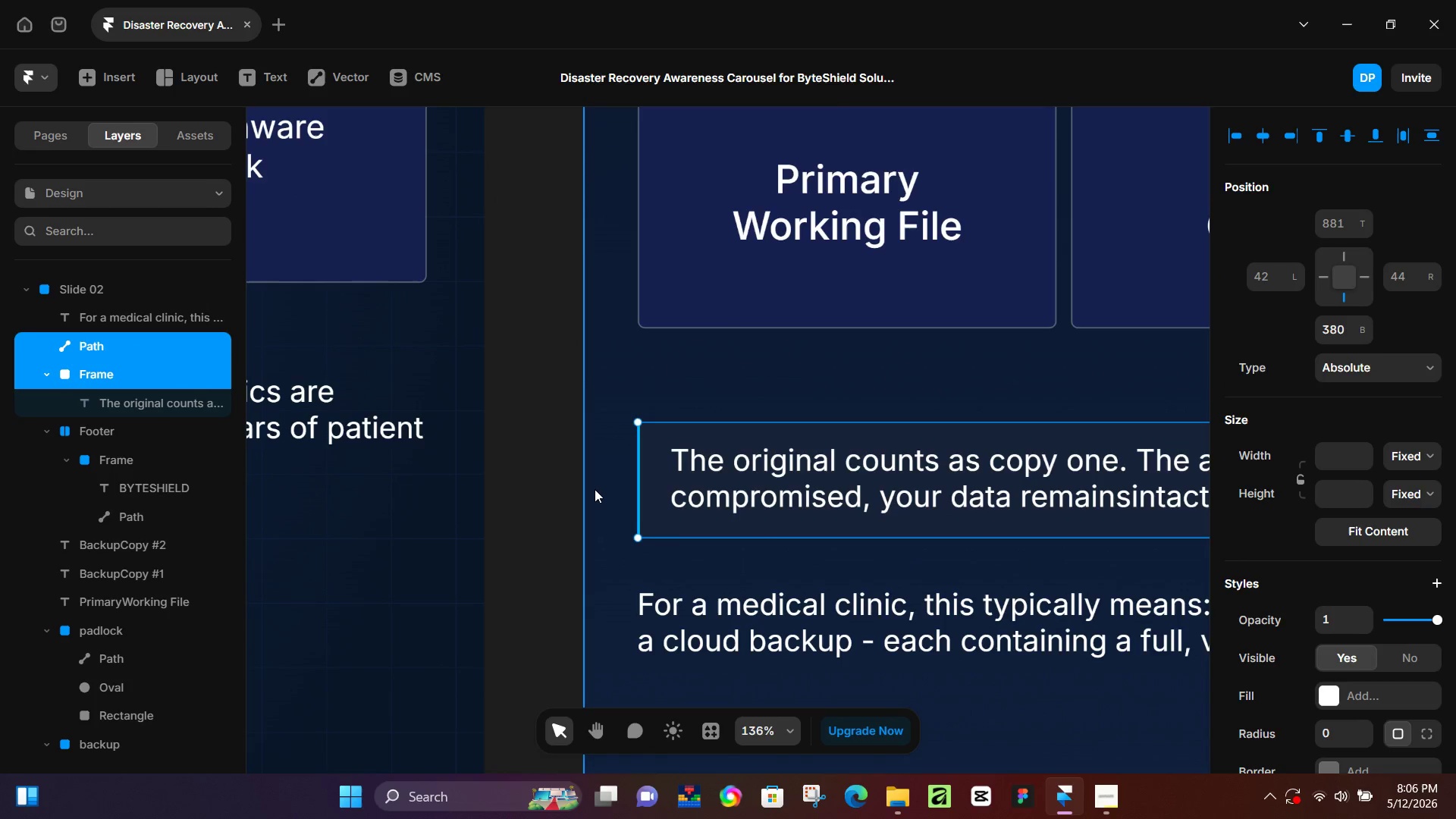 
key(Control+NumpadEnter)
 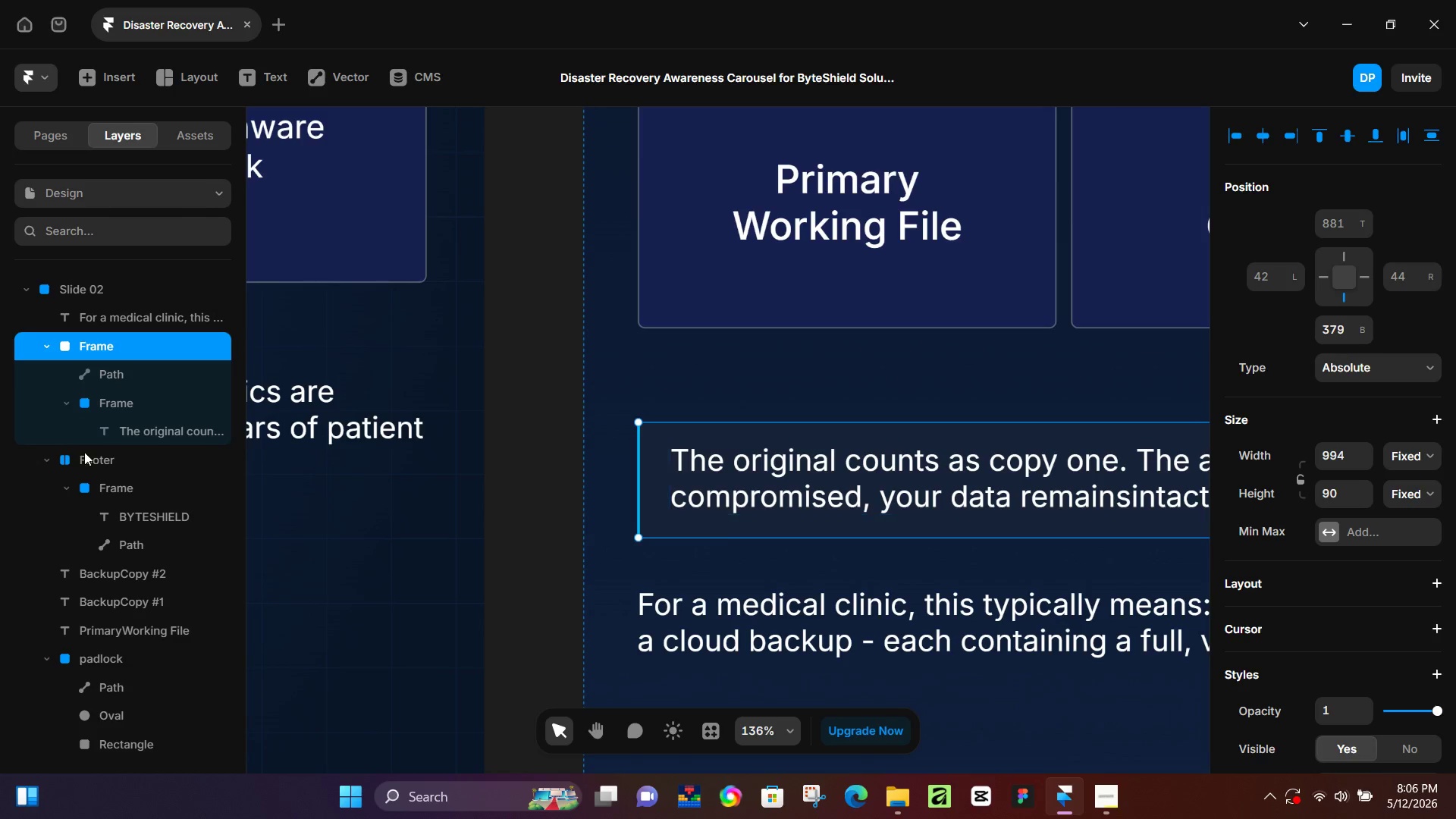 
left_click([41, 350])
 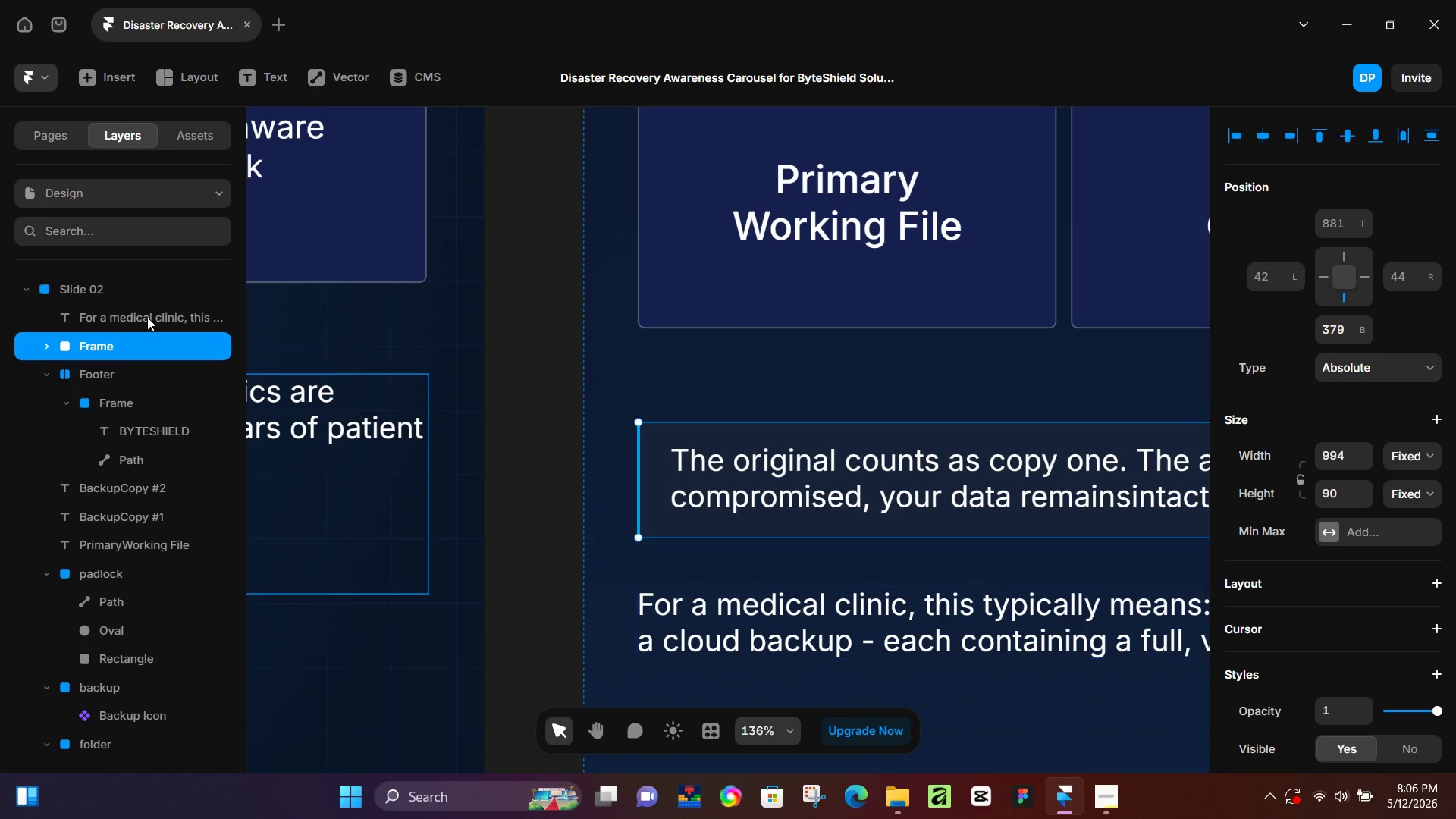 
hold_key(key=ShiftLeft, duration=0.56)
left_click([147, 317])
 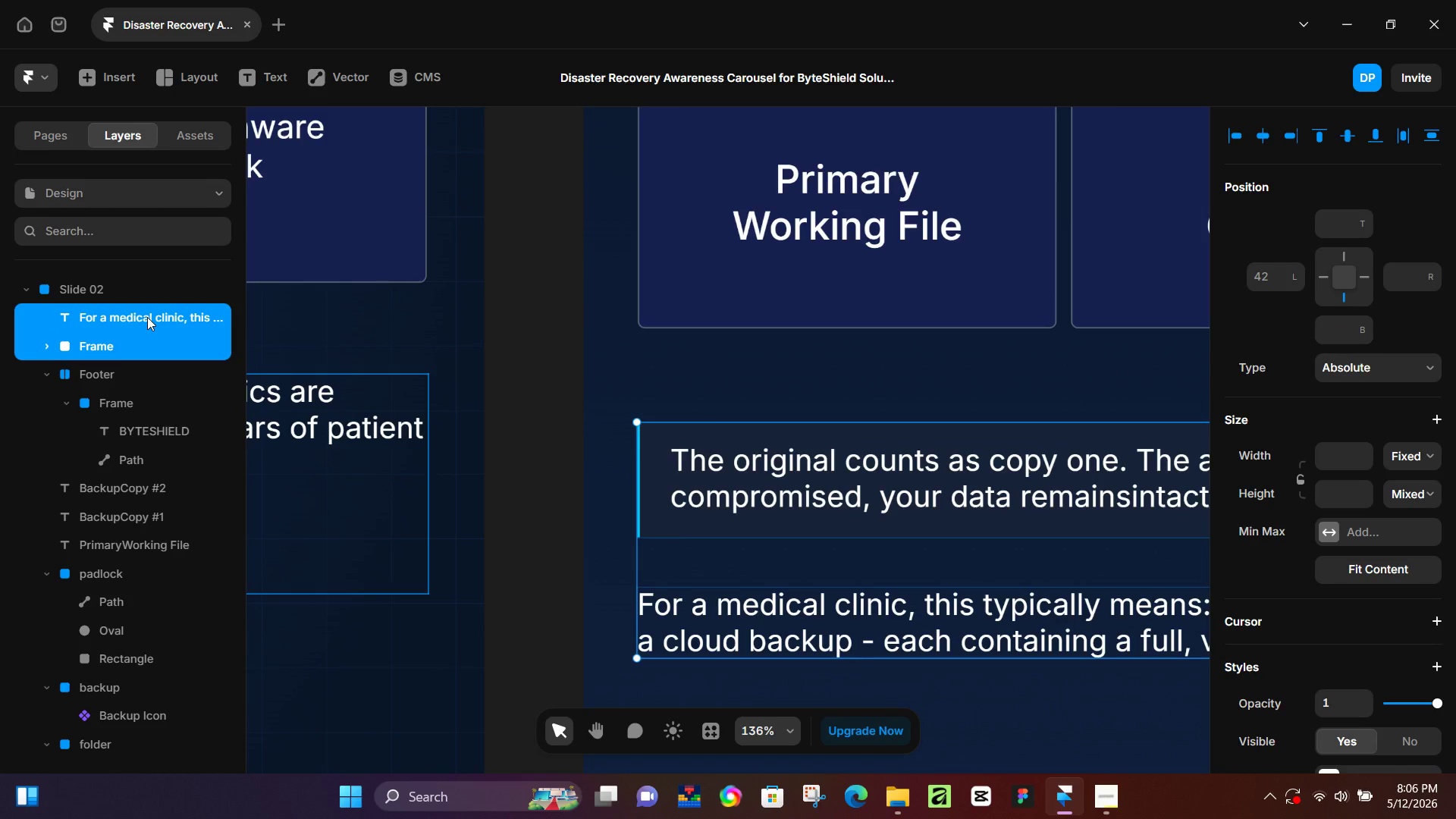 
key(Control+NumpadEnter)
 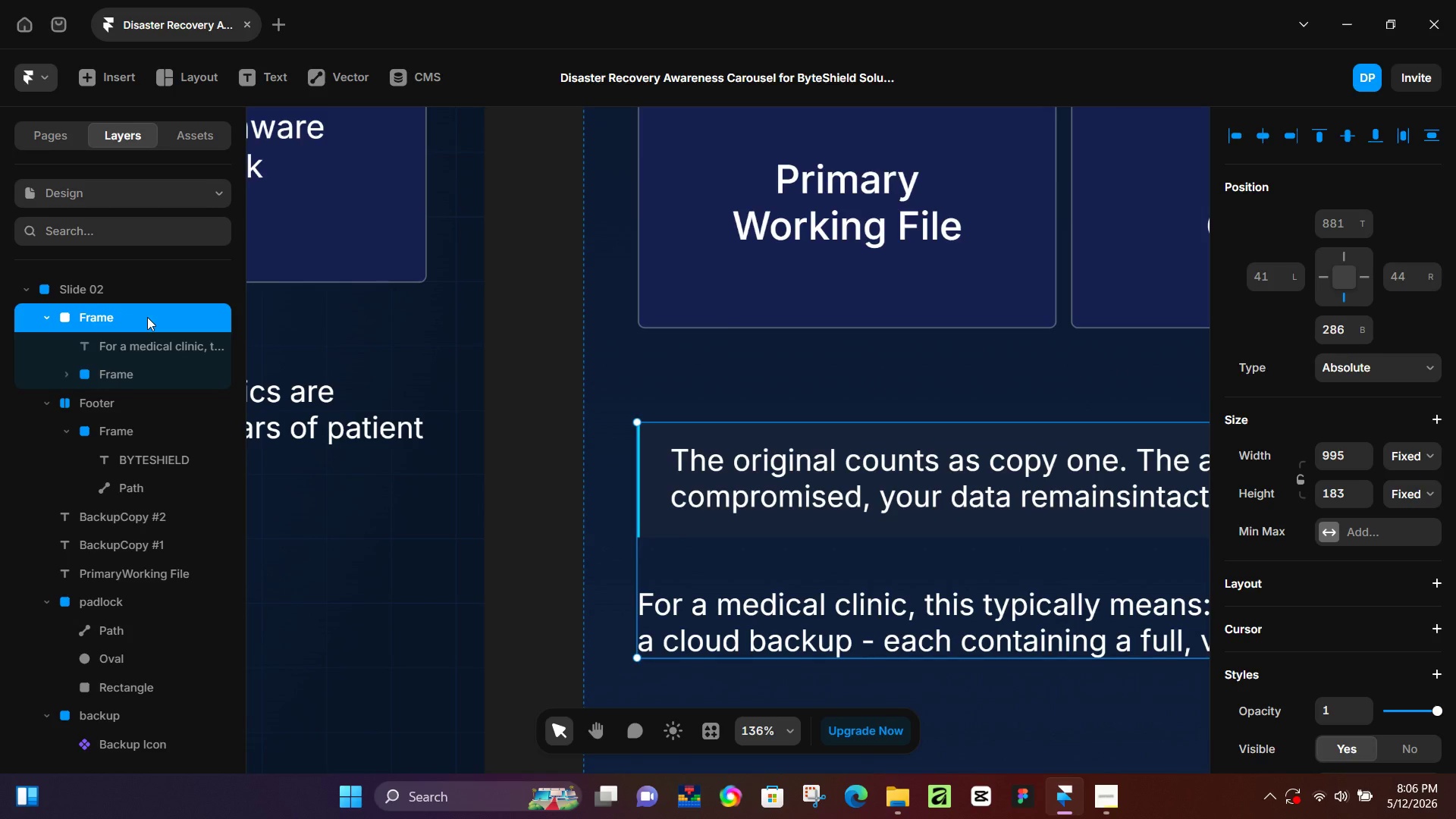 
key(Alt+Control+NumpadEnter)
 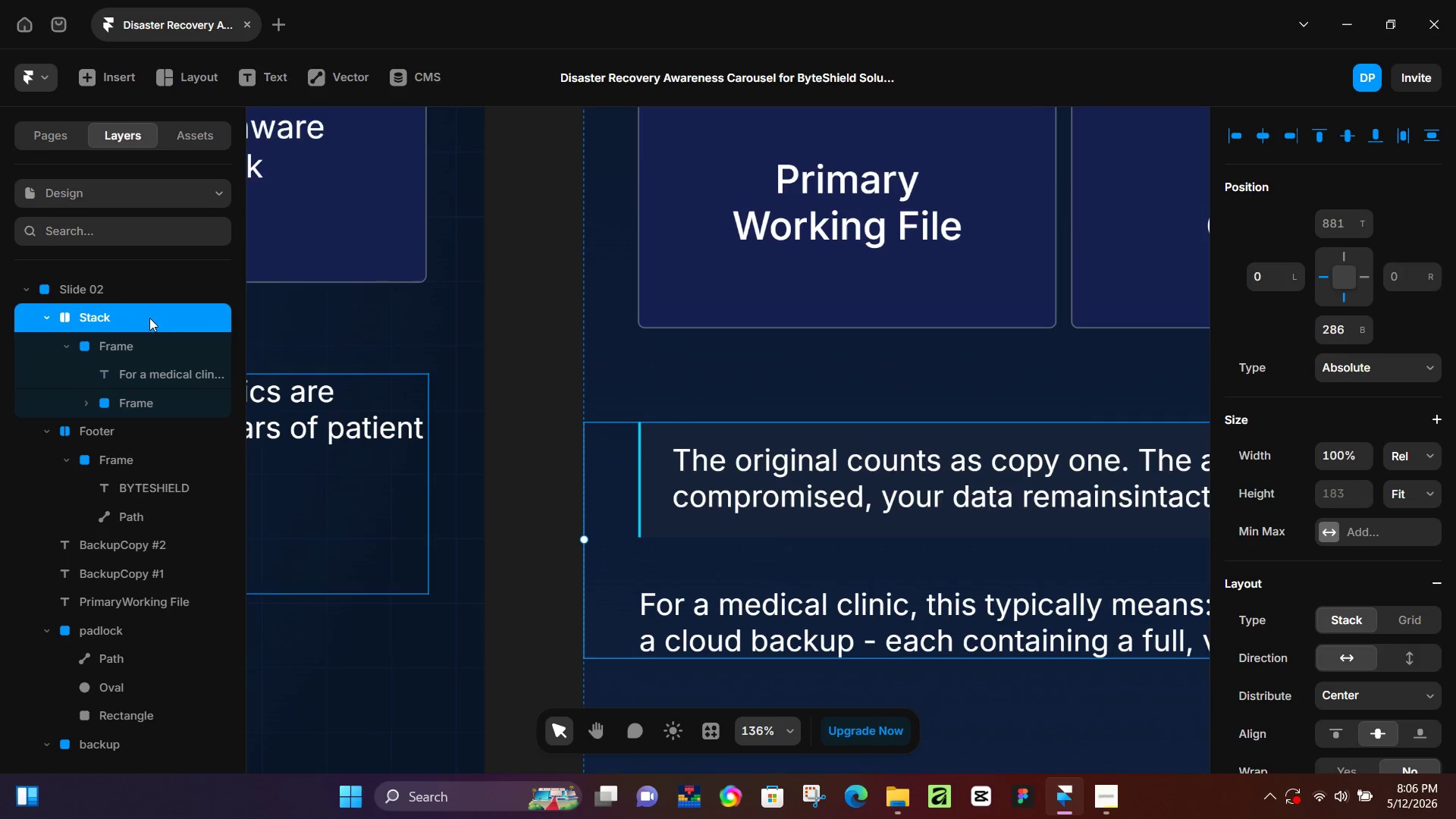 
double_click([149, 318])
 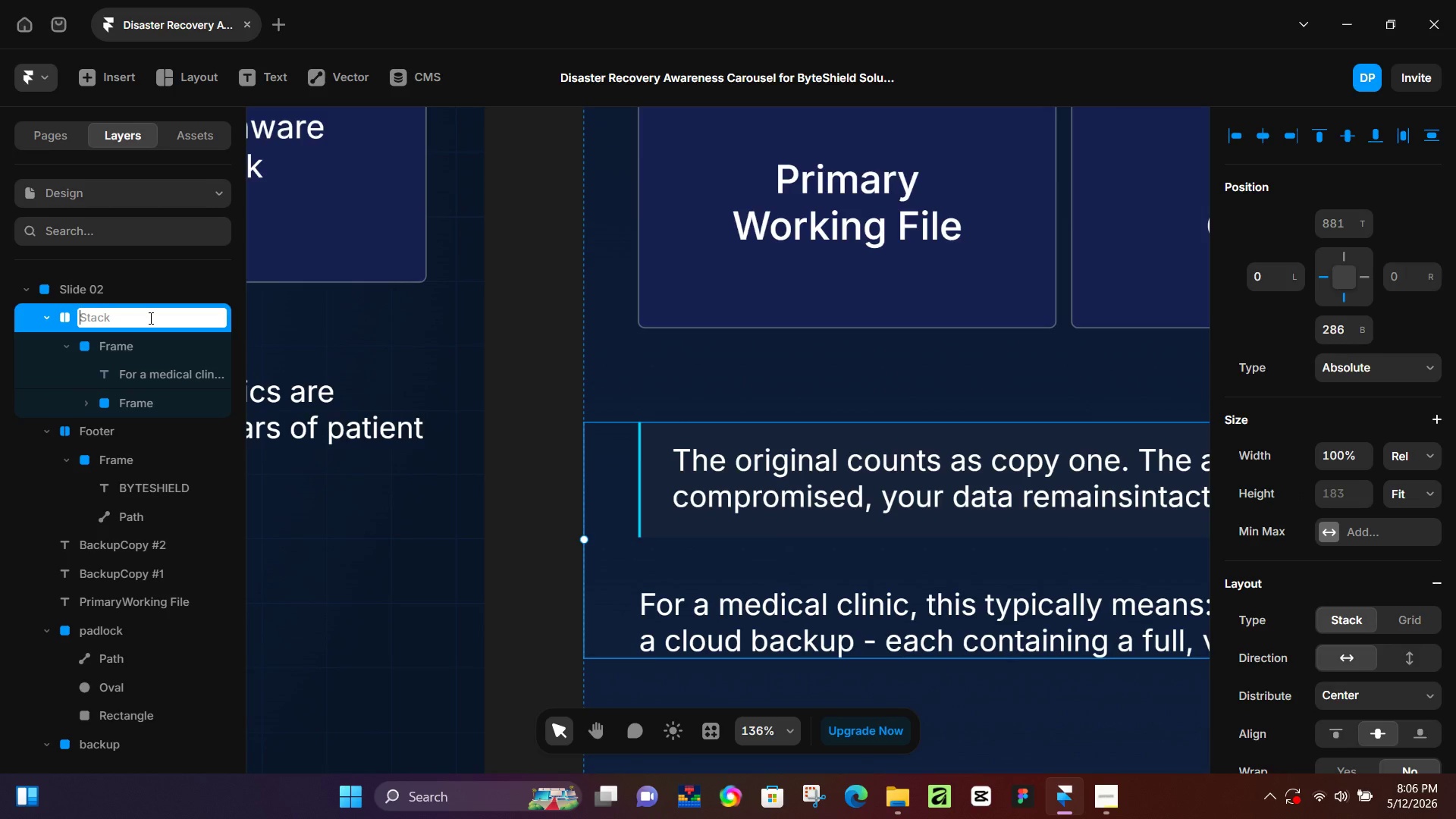 
type(Body)
 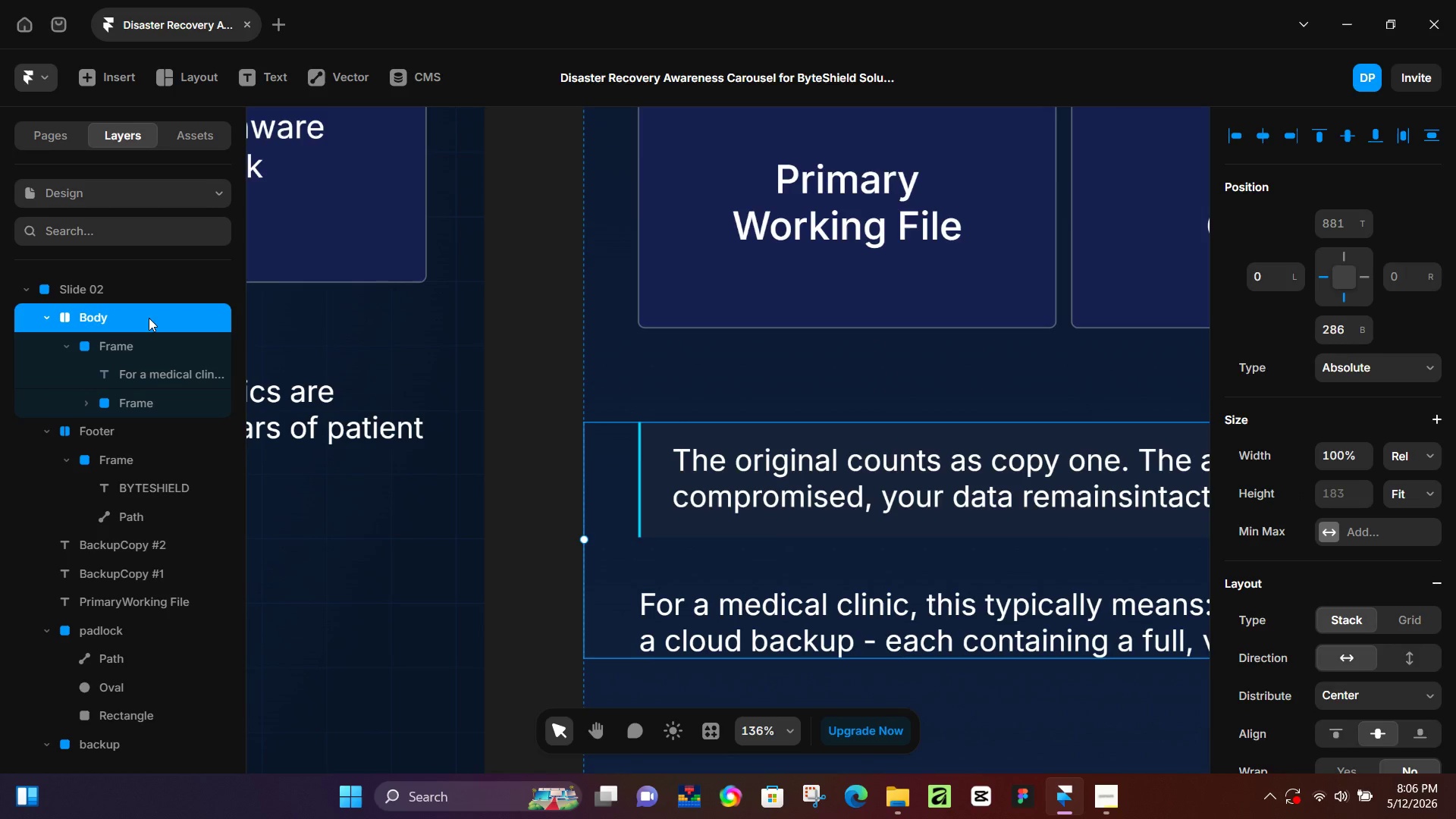 
key(Enter)
 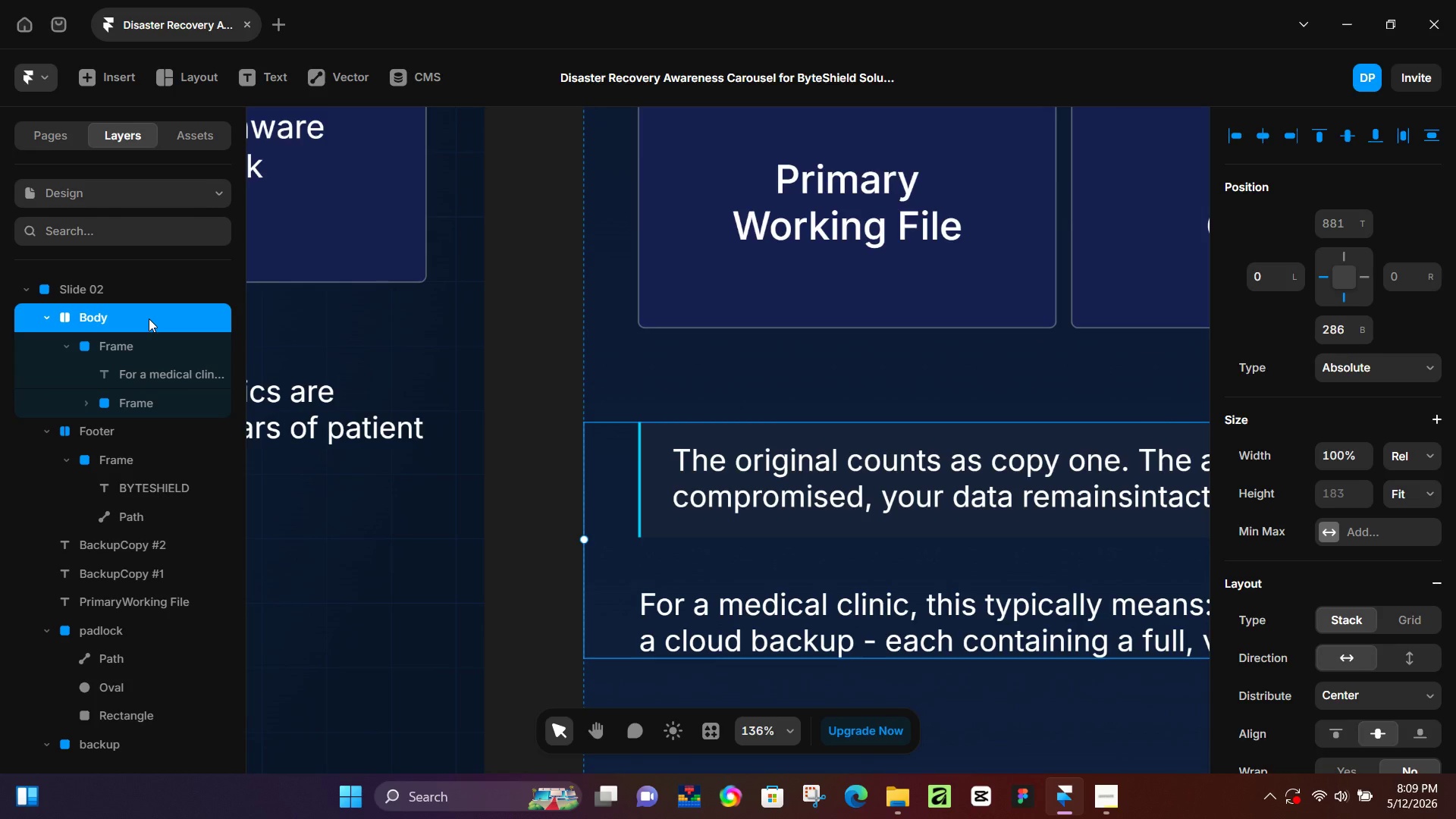 
wait(164.52)
 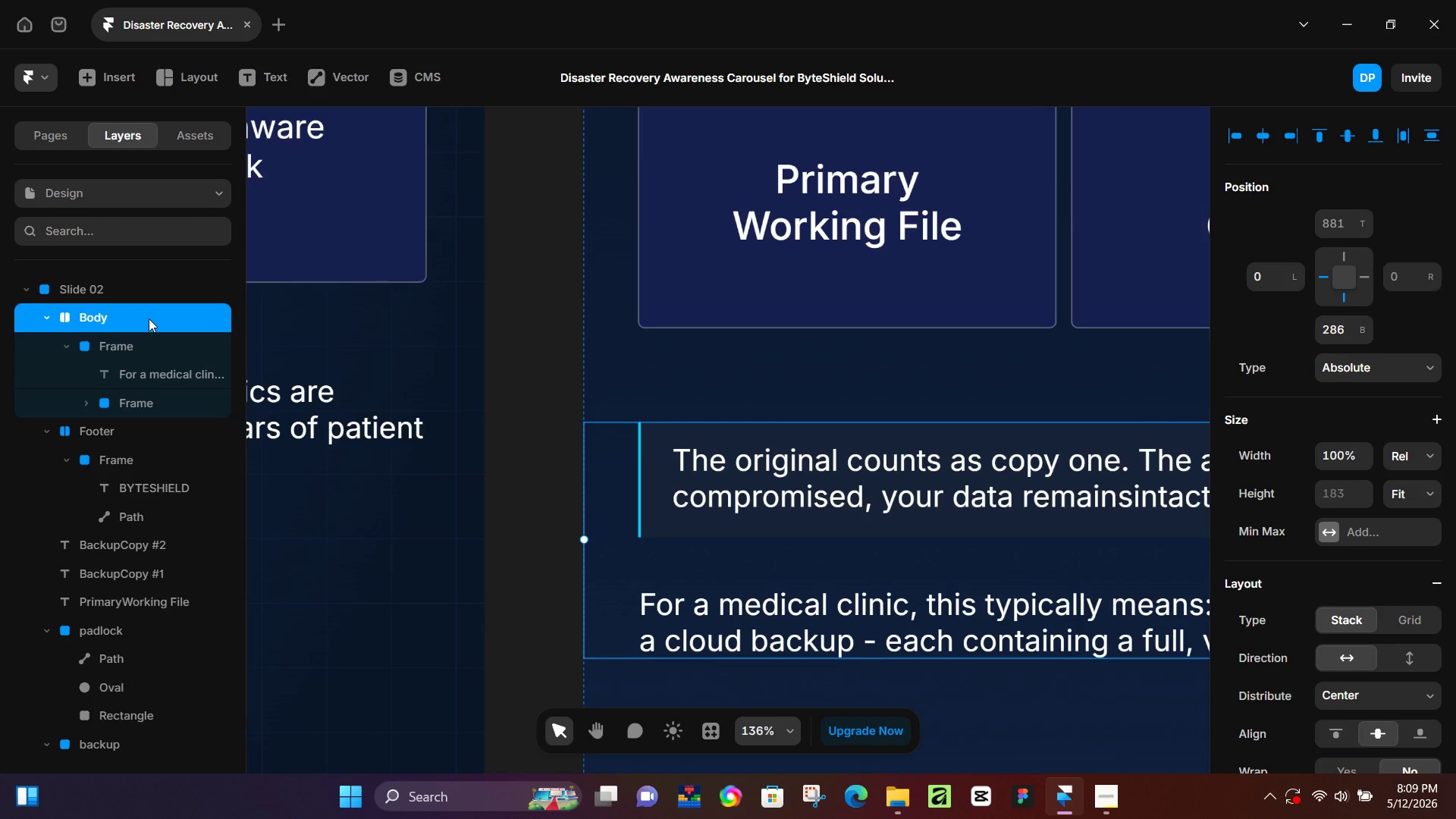 
hold_key(key=ControlLeft, duration=1.14)
scroll: coordinate [855, 338], scroll_direction: down, amount: 7.0
 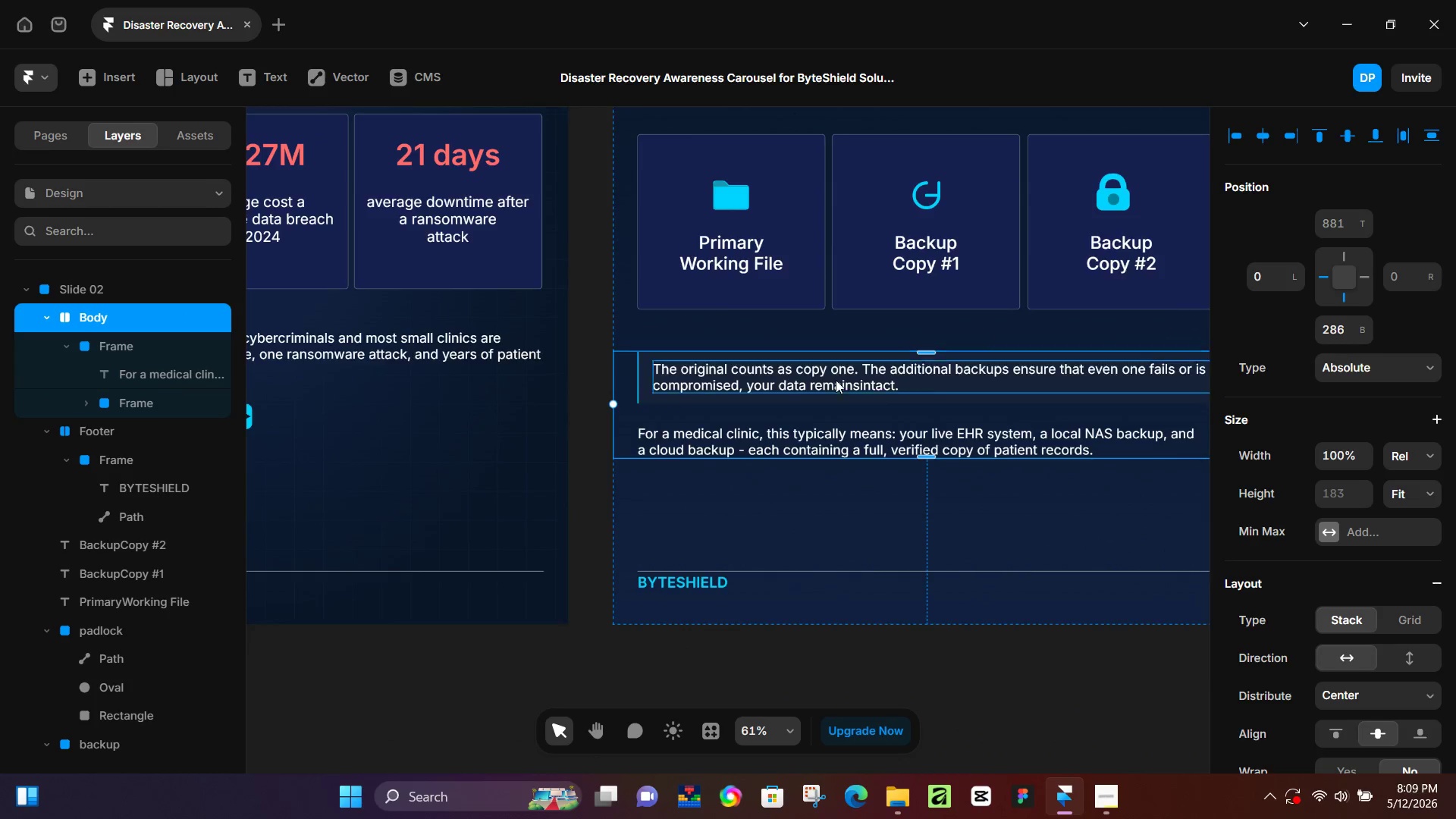 
hold_key(key=ControlLeft, duration=10.41)
scroll: coordinate [836, 380], scroll_direction: up, amount: 2.0
 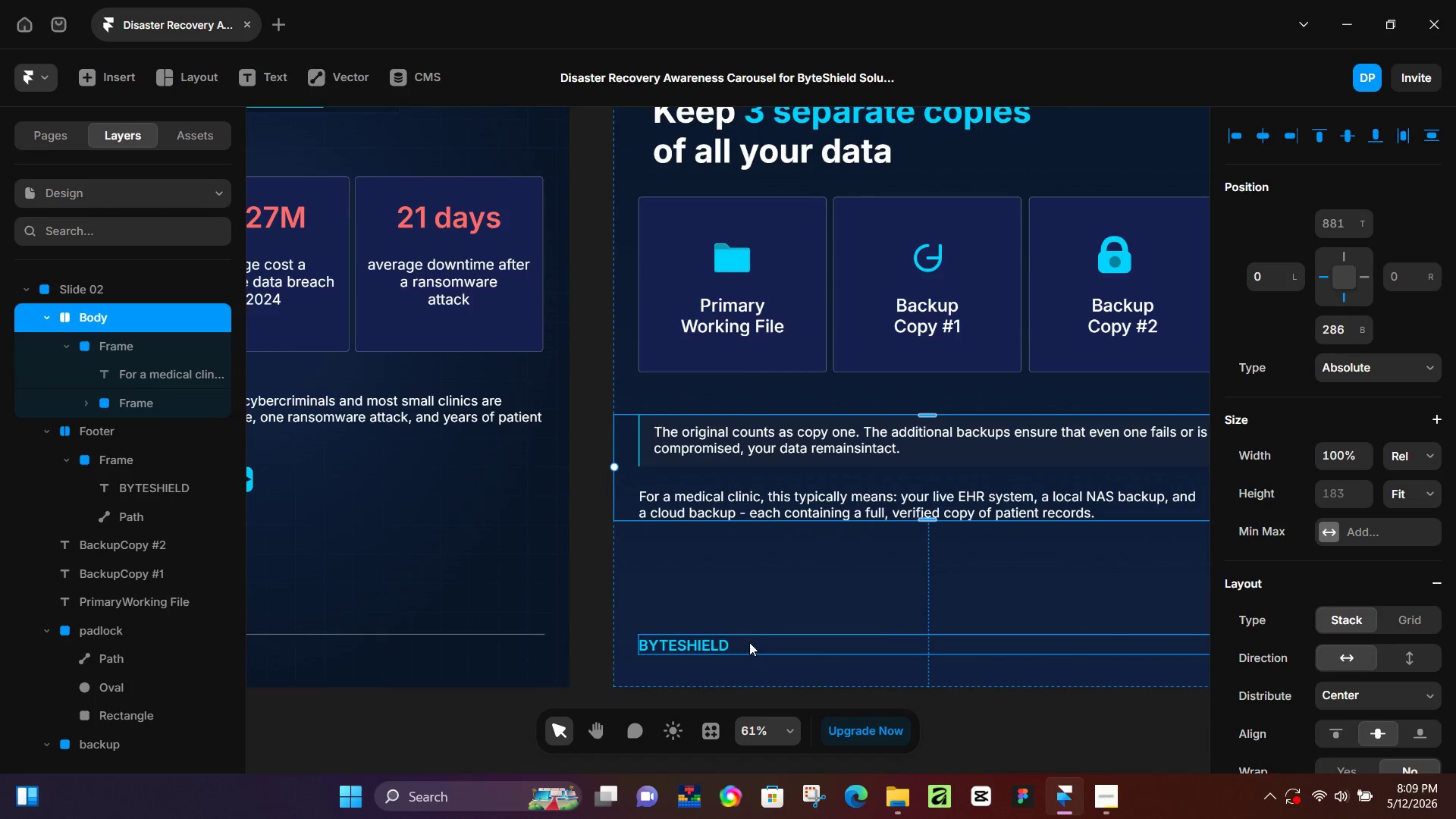 
left_click([761, 641])
 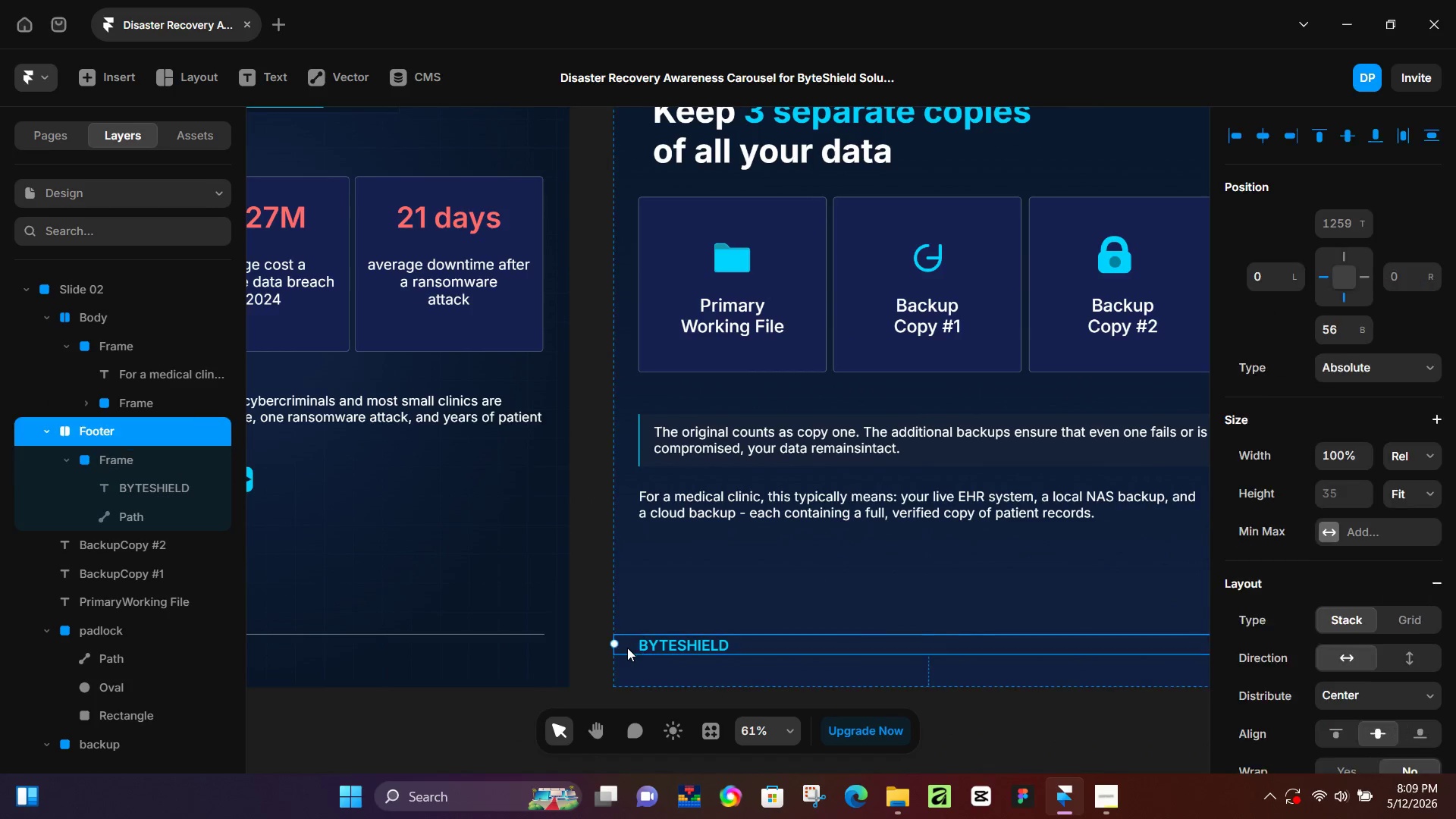 
left_click_drag(start_coordinate=[627, 648], to_coordinate=[629, 482])
 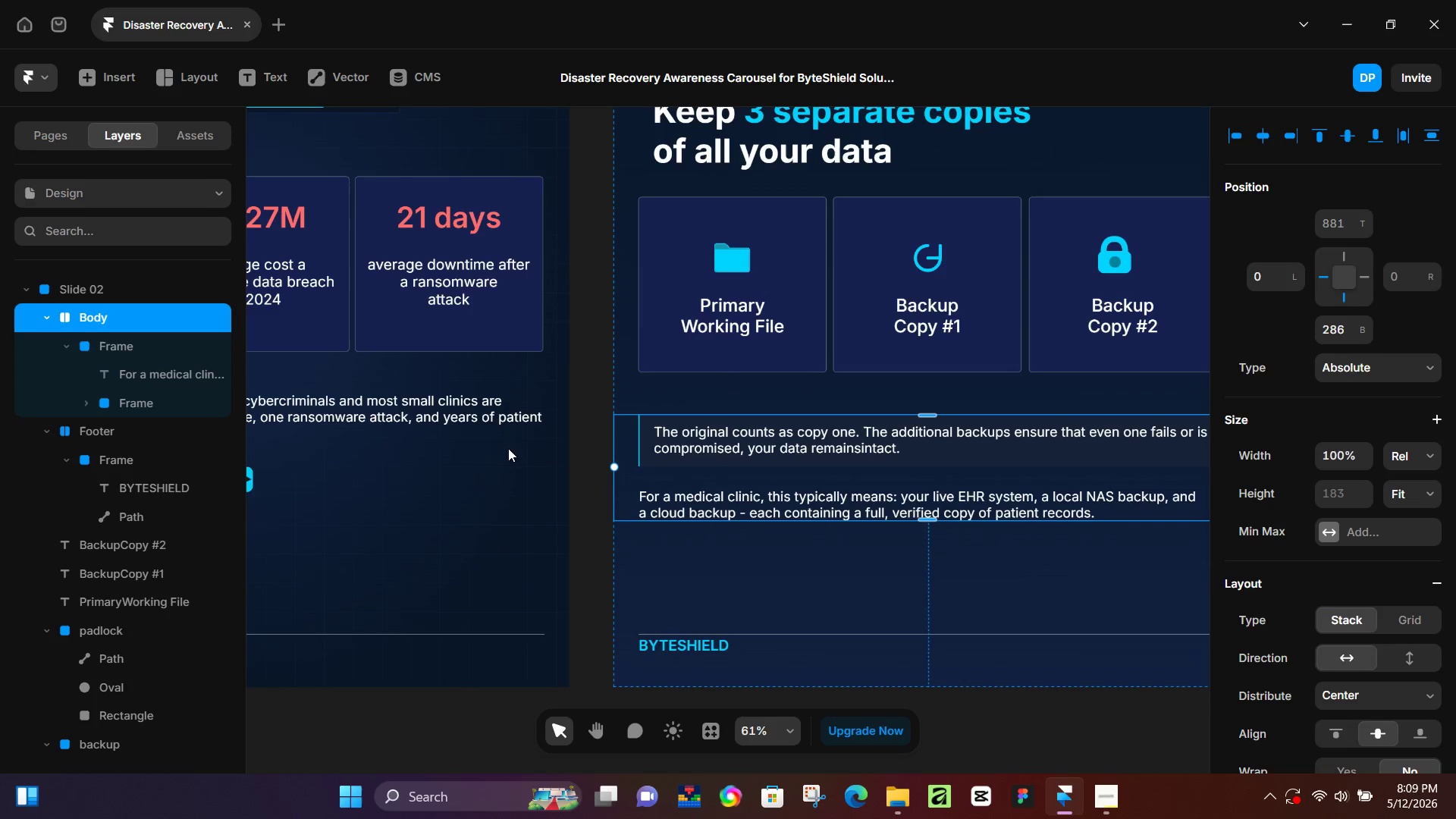 
left_click([629, 482])
 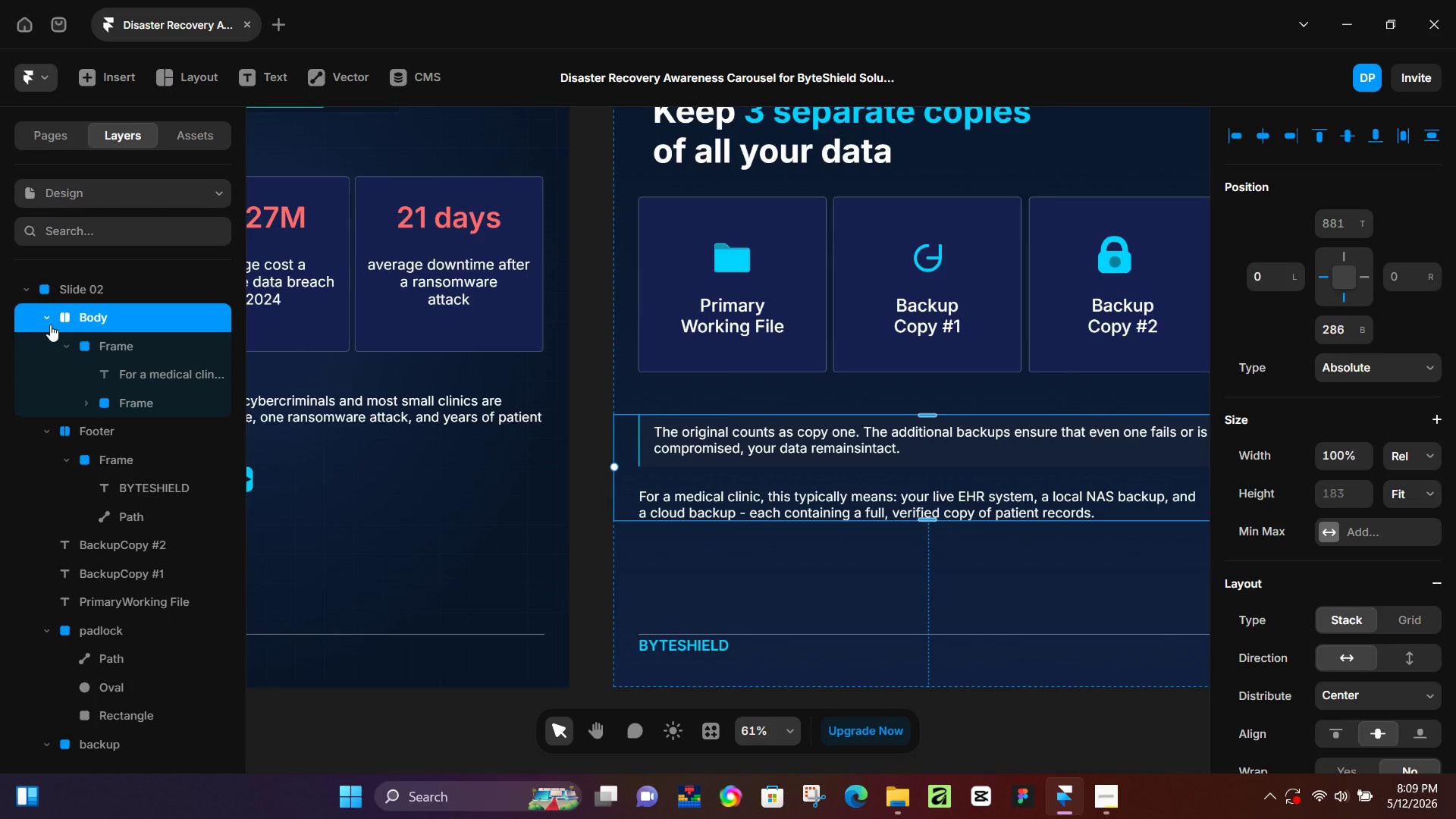 
left_click([50, 325])
 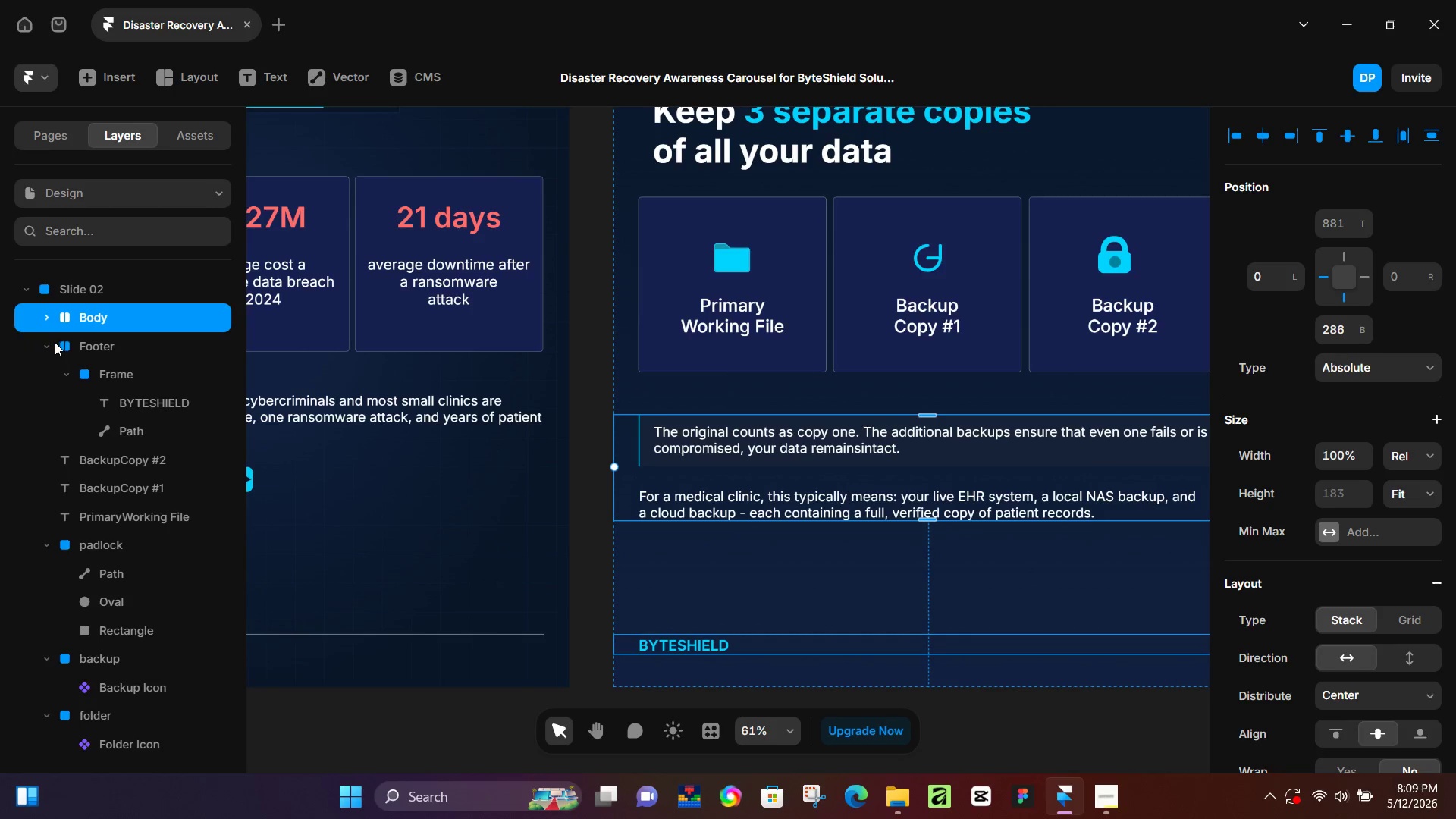 
left_click([52, 343])
 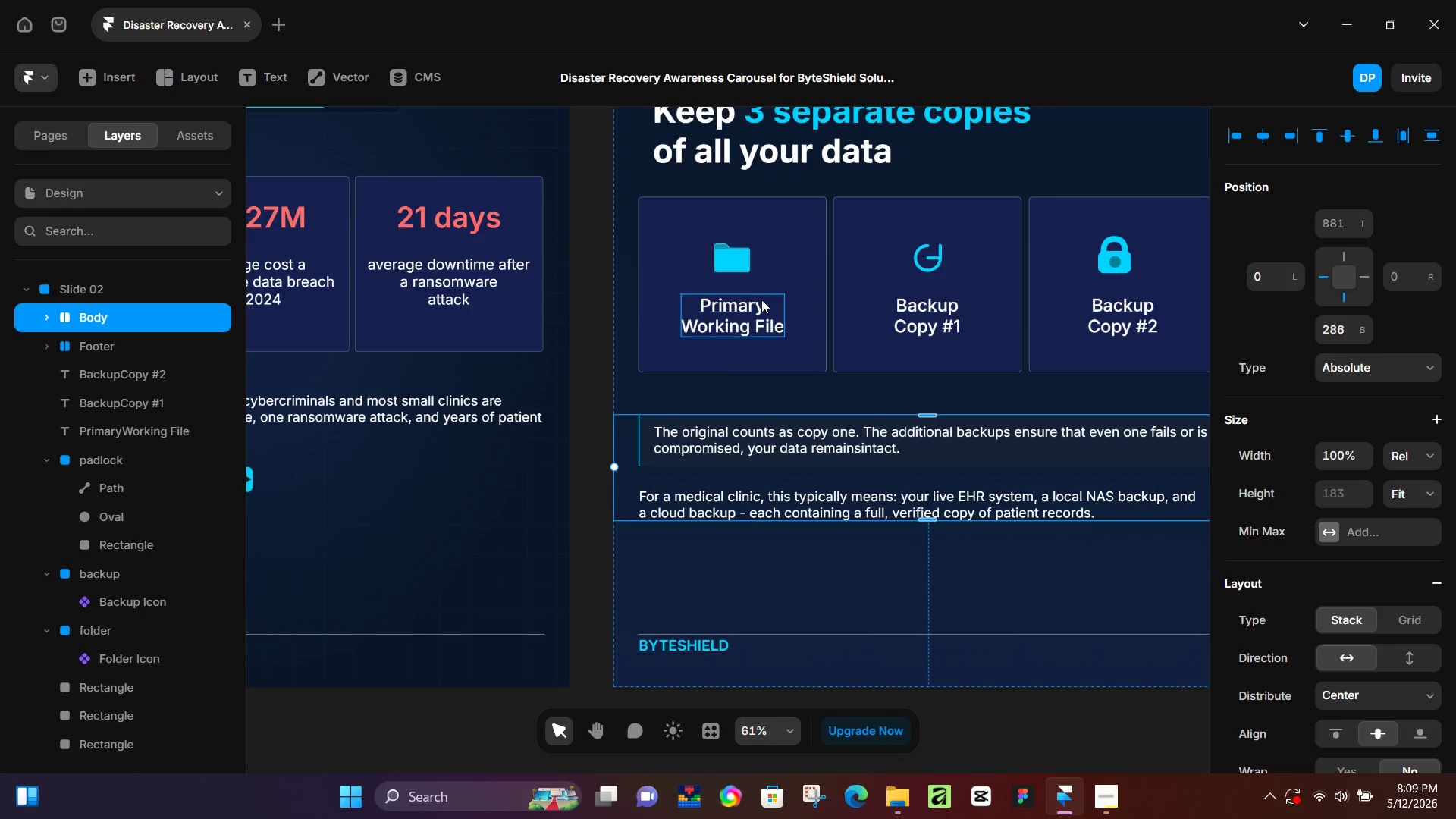 
left_click_drag(start_coordinate=[761, 300], to_coordinate=[748, 255])
 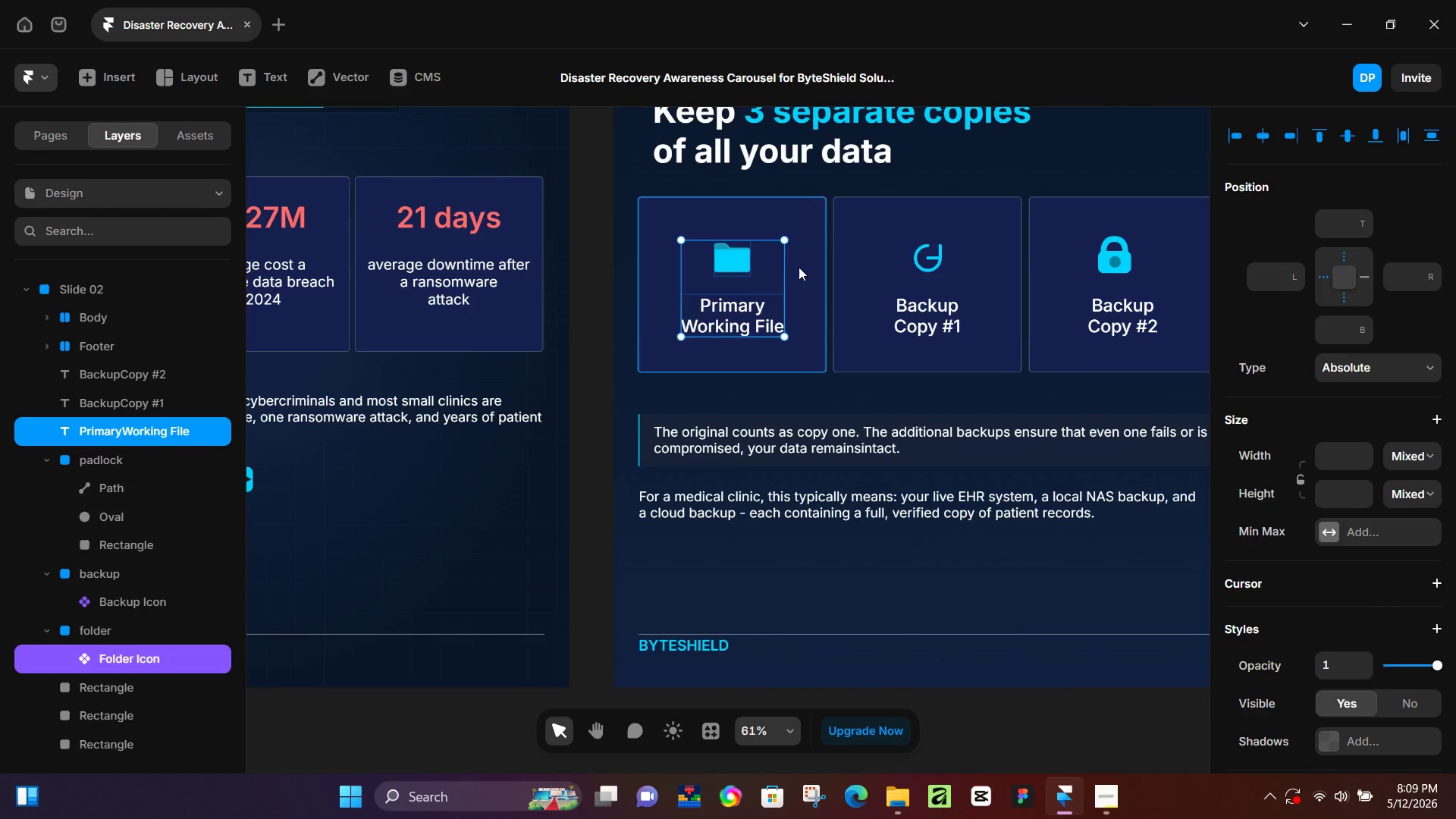 
hold_key(key=ShiftLeft, duration=1.26)
double_click([748, 255])
 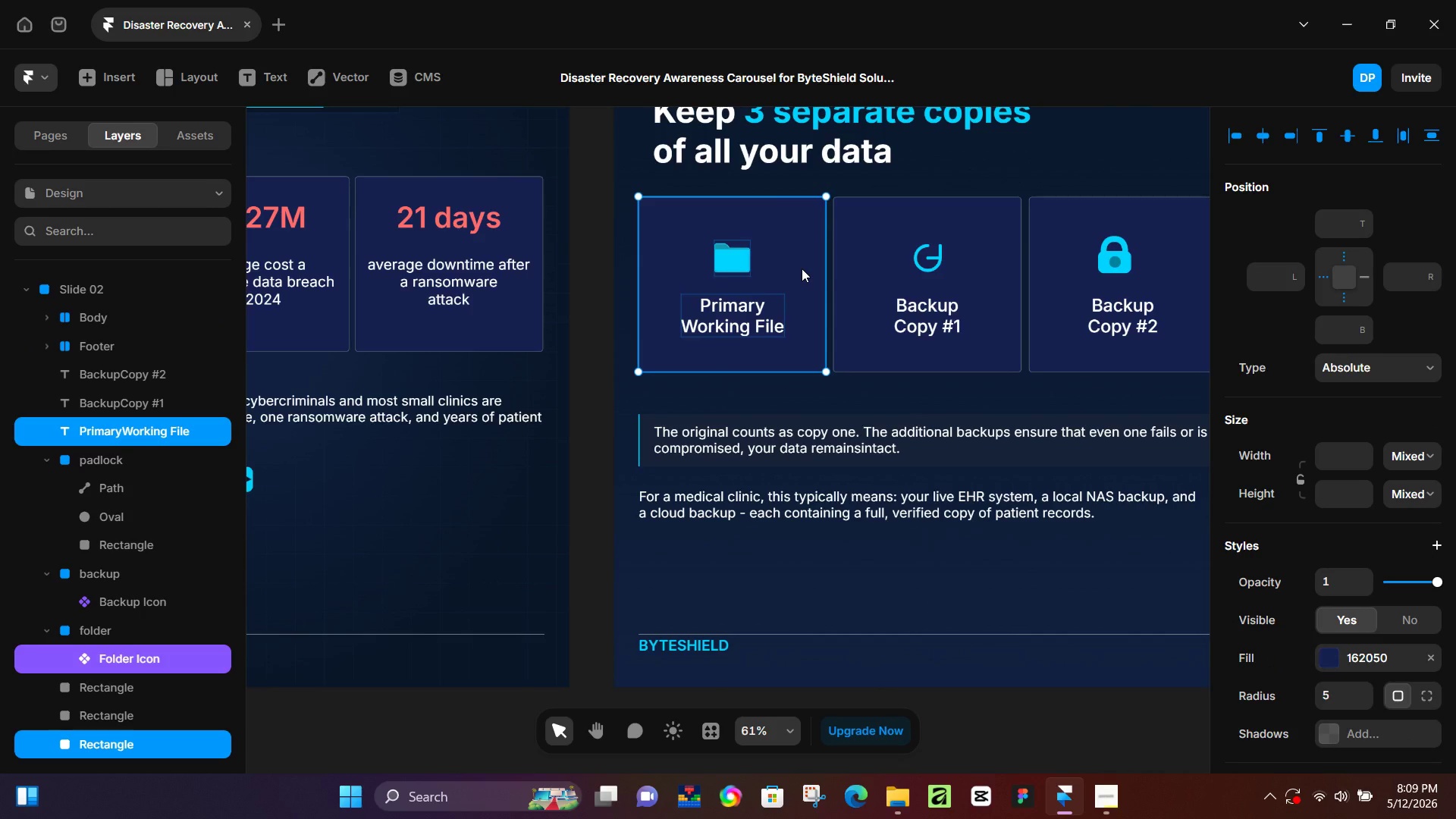 
key(Control+NumpadEnter)
 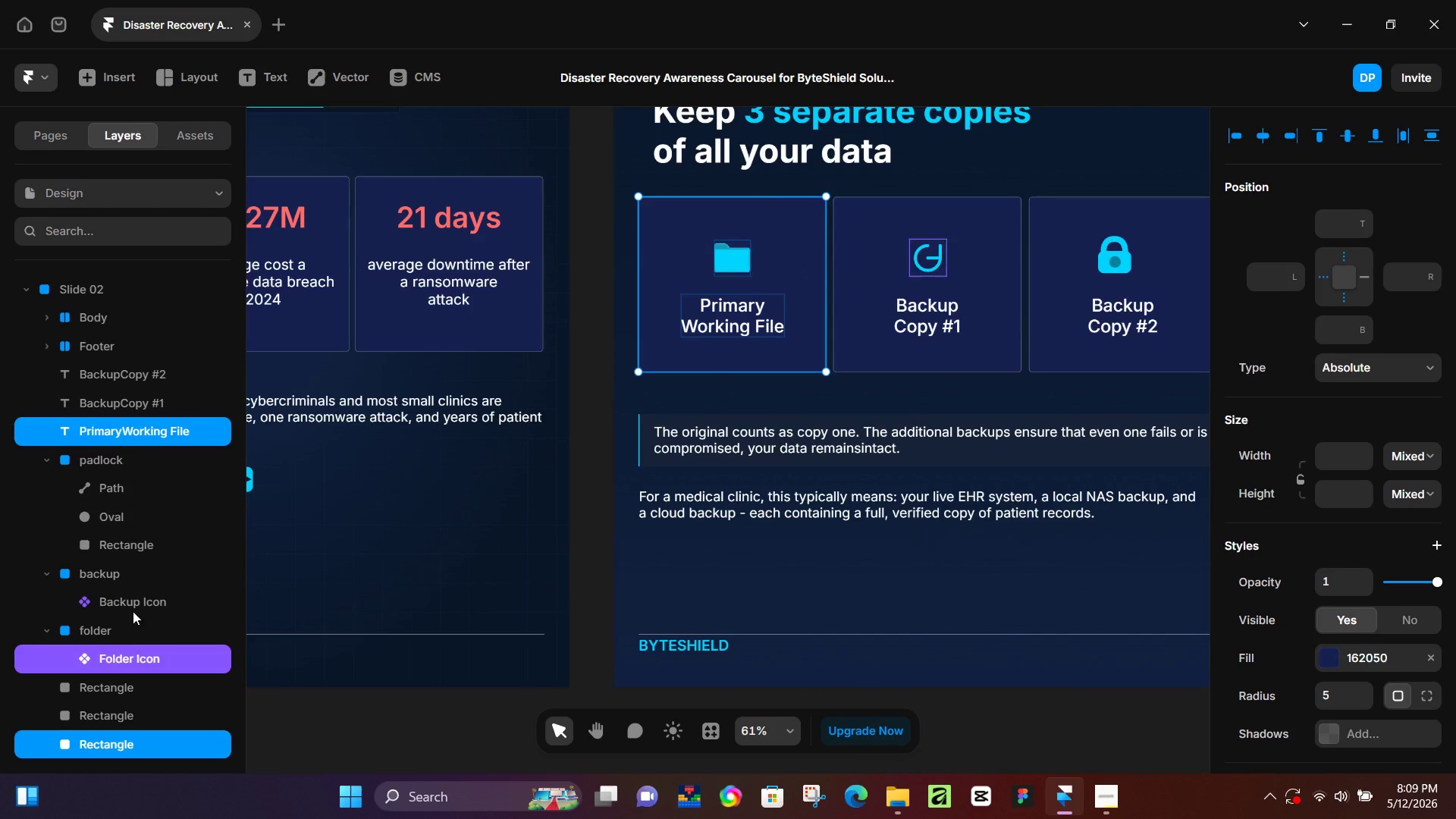 
left_click([117, 624])
 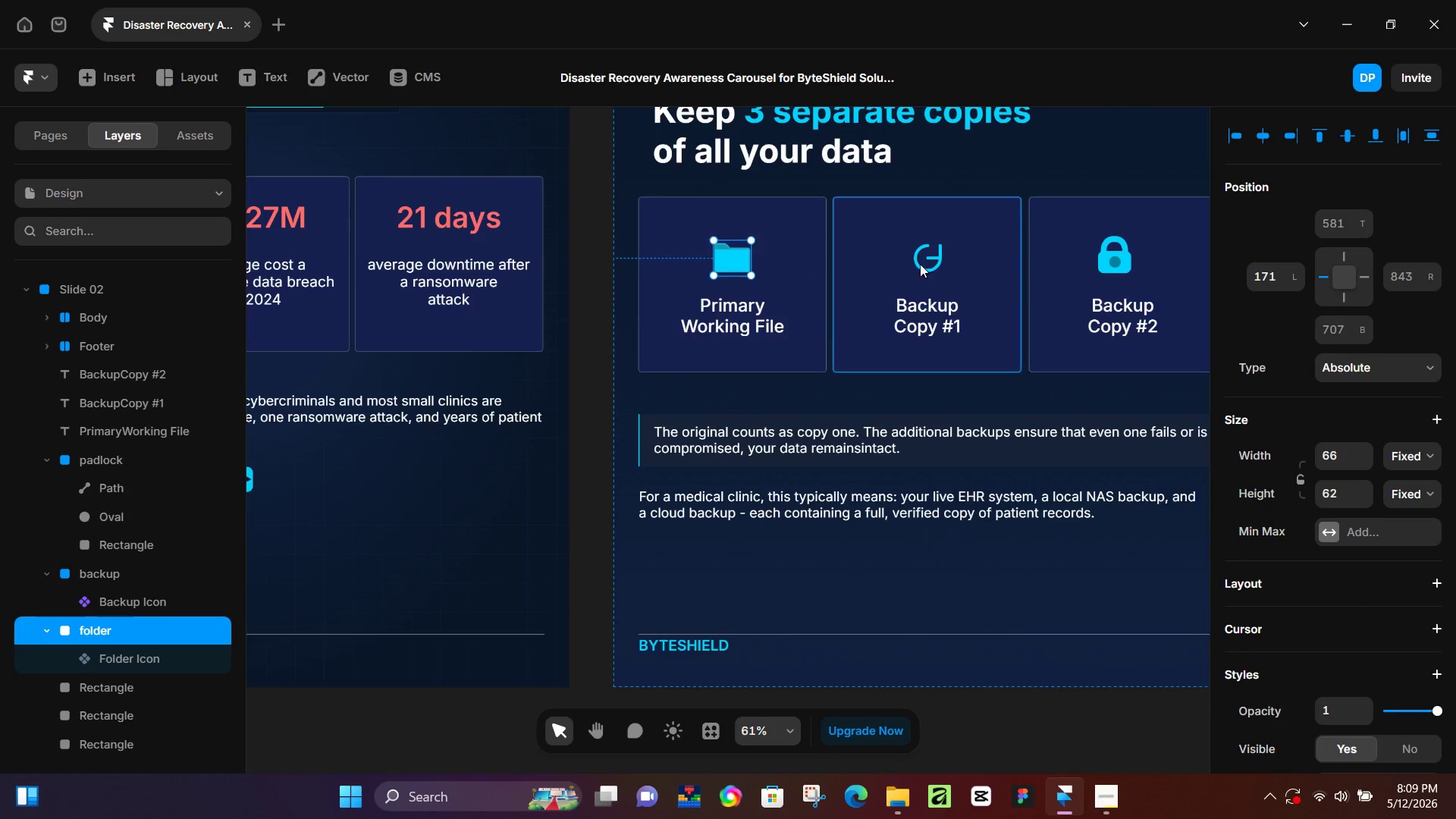 
hold_key(key=ShiftLeft, duration=1.36)
left_click([723, 321])
 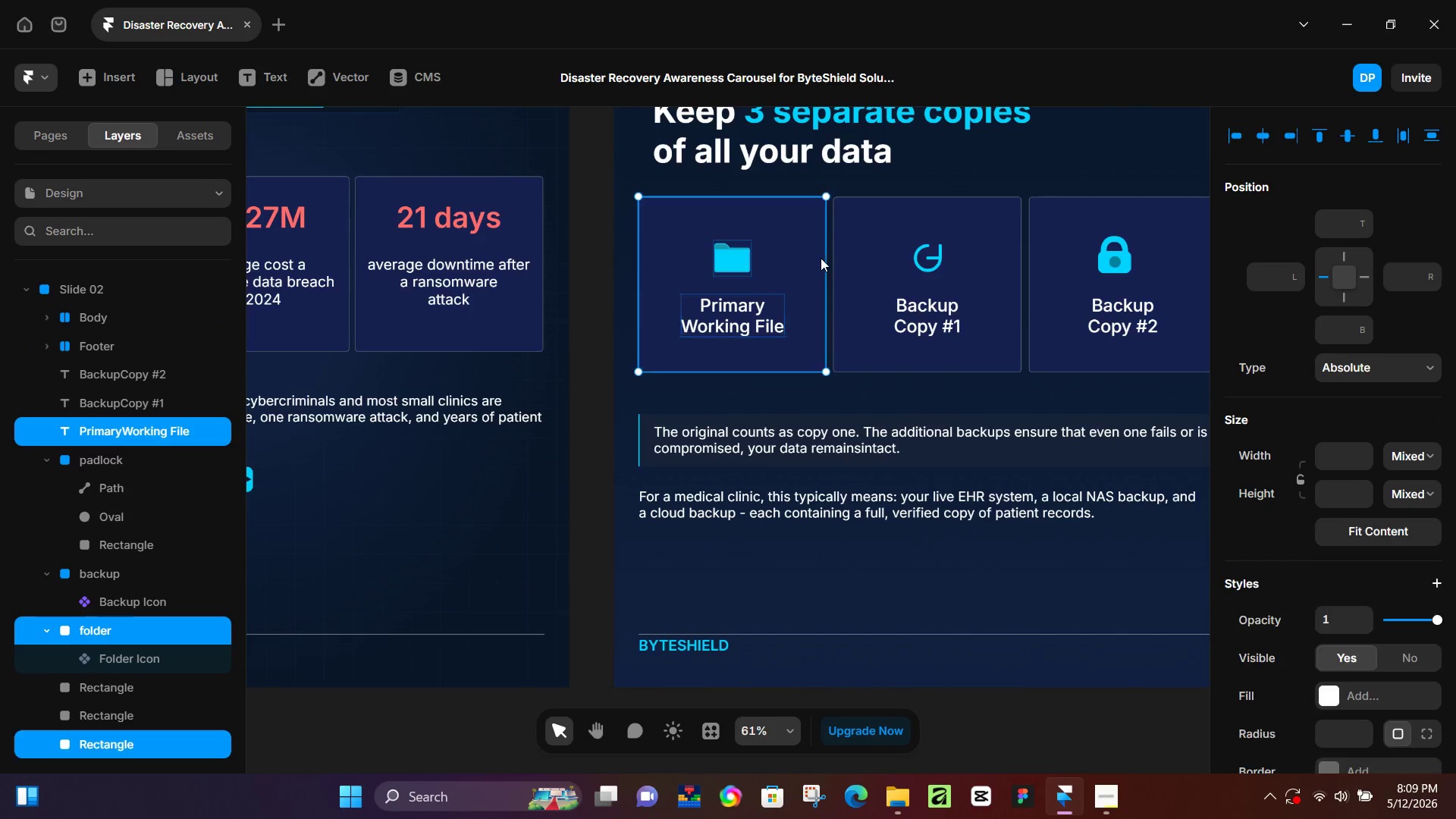 
left_click([821, 258])
 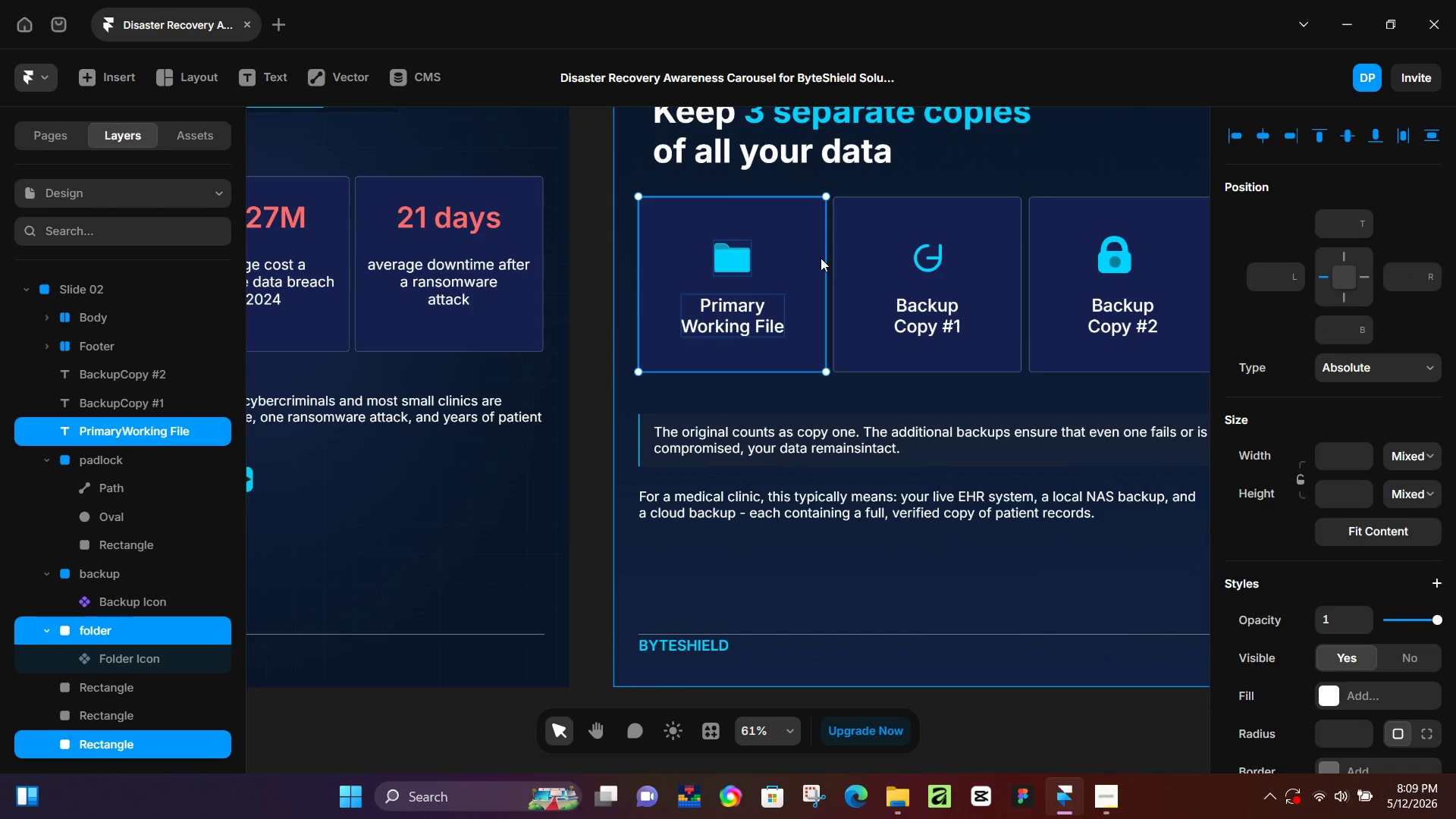 
hold_key(key=ControlLeft, duration=0.55)
 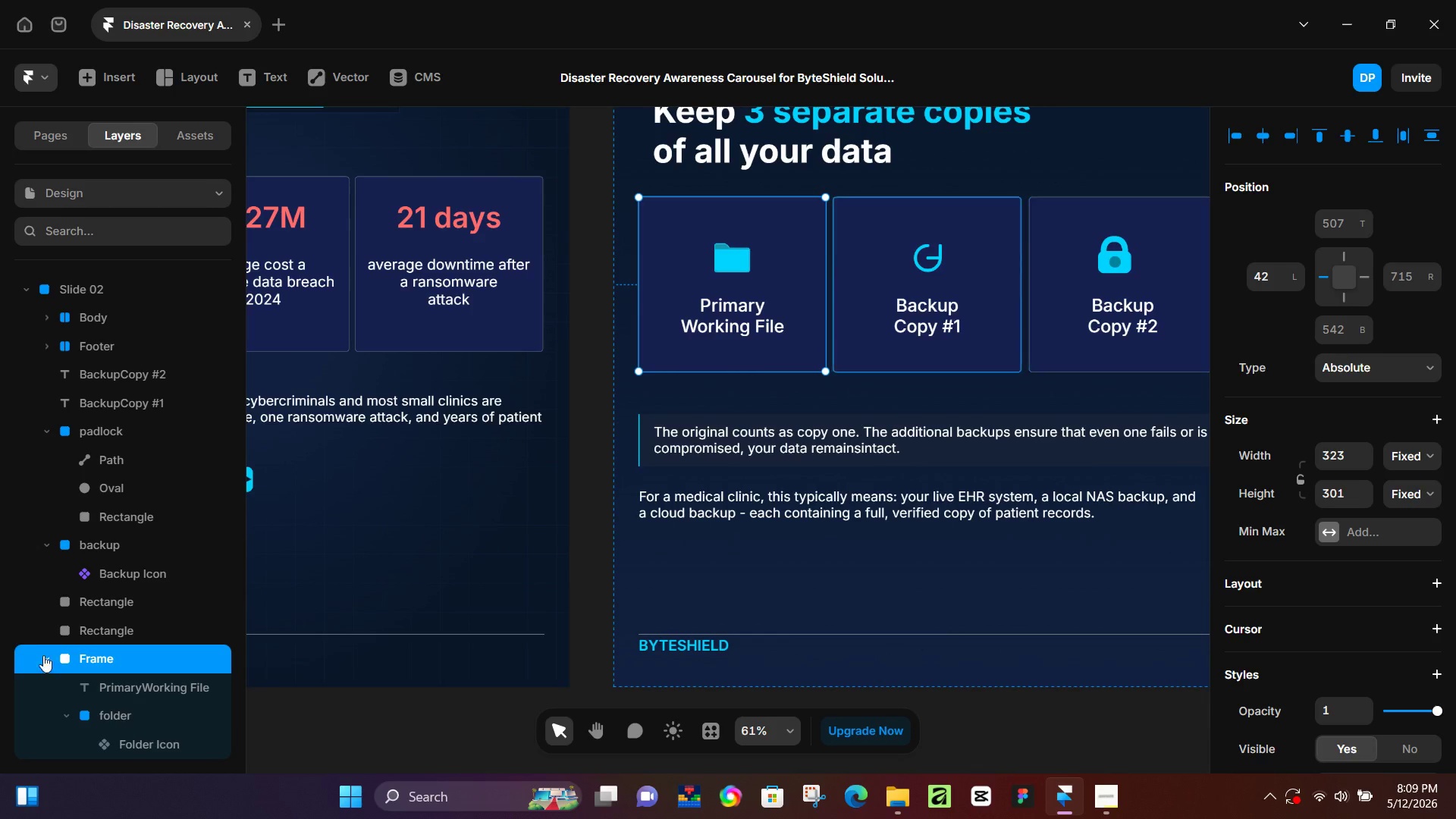 
double_click([105, 656])
 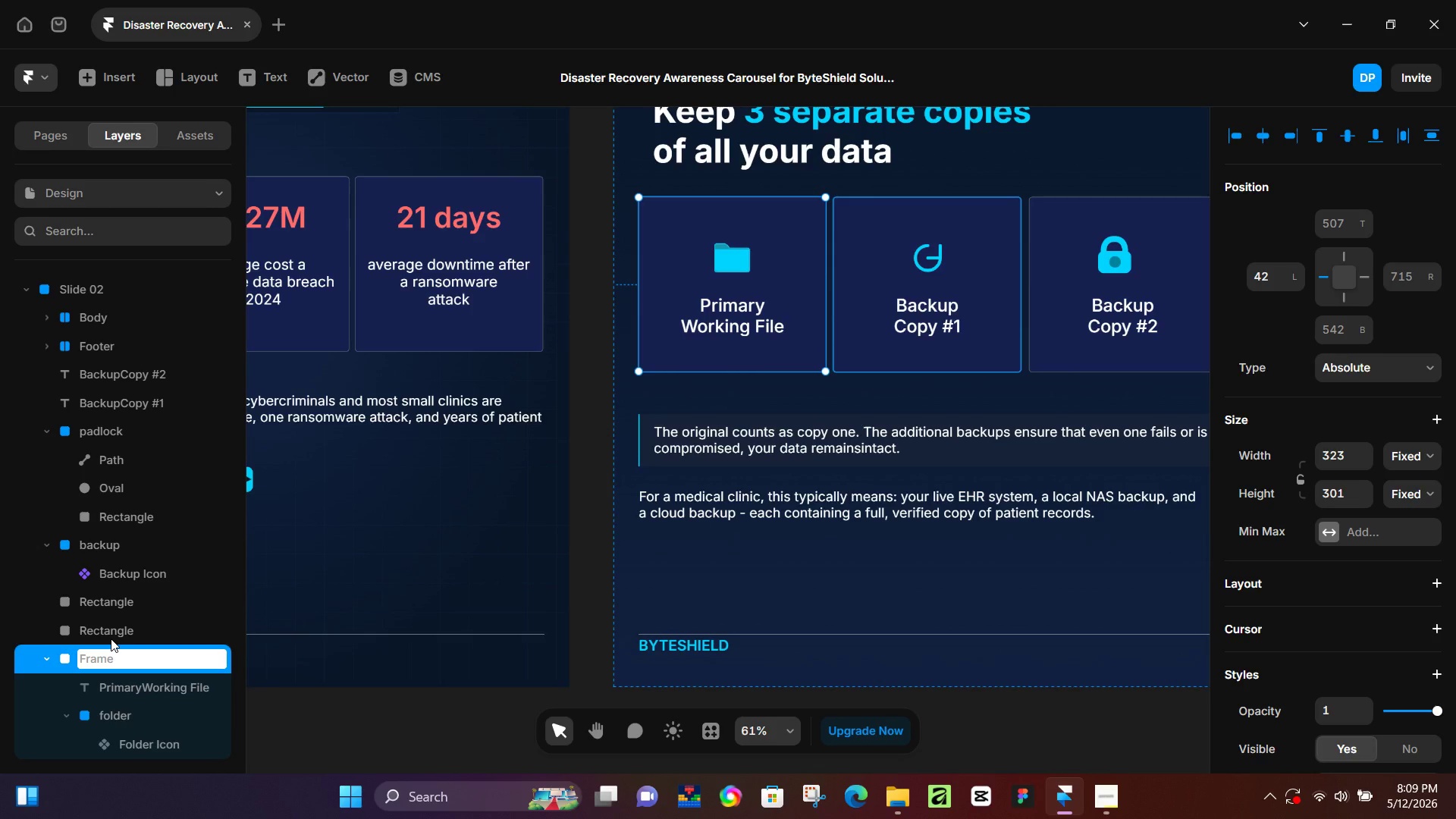 
type(Primary)
 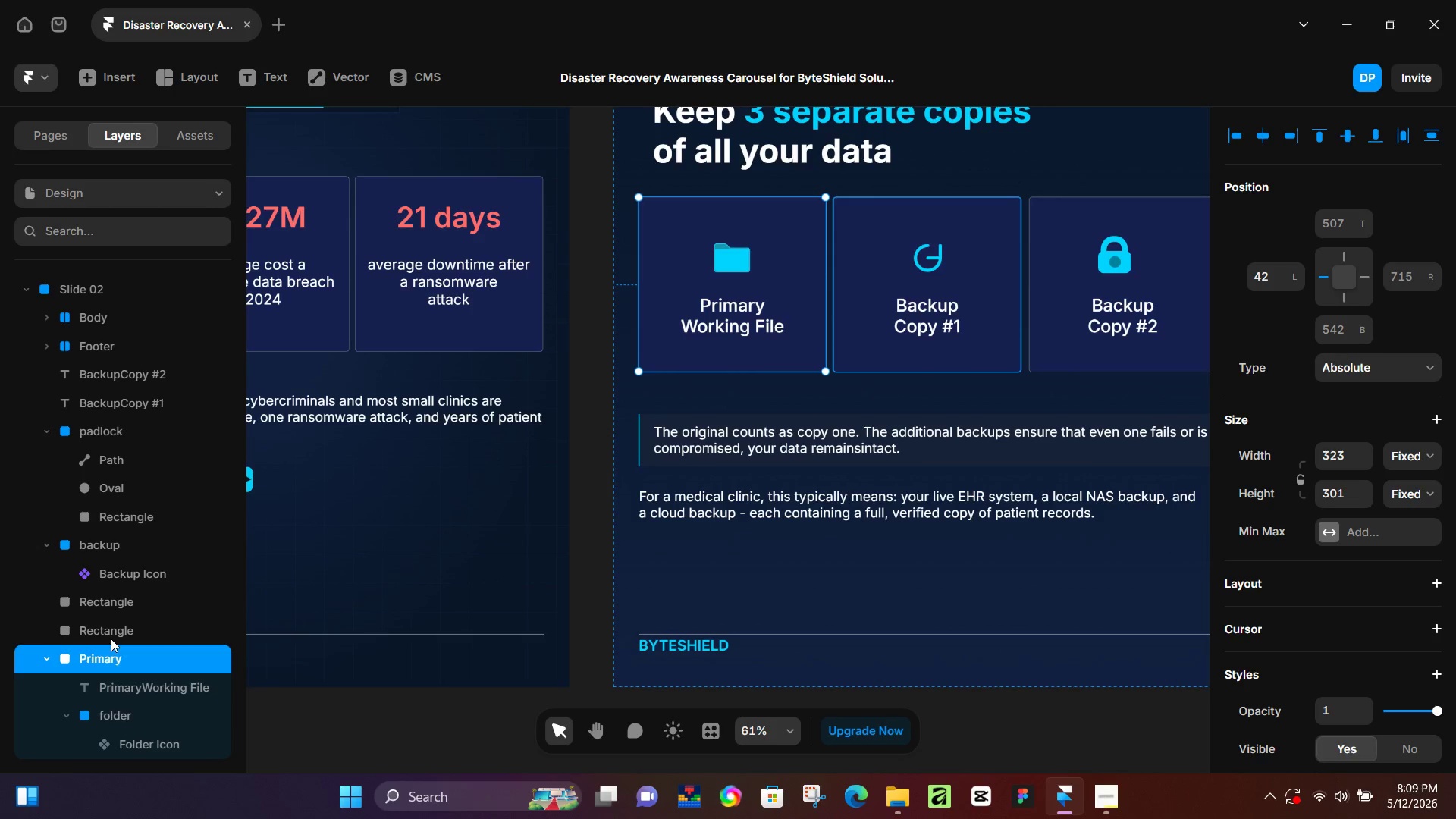 
key(Enter)
 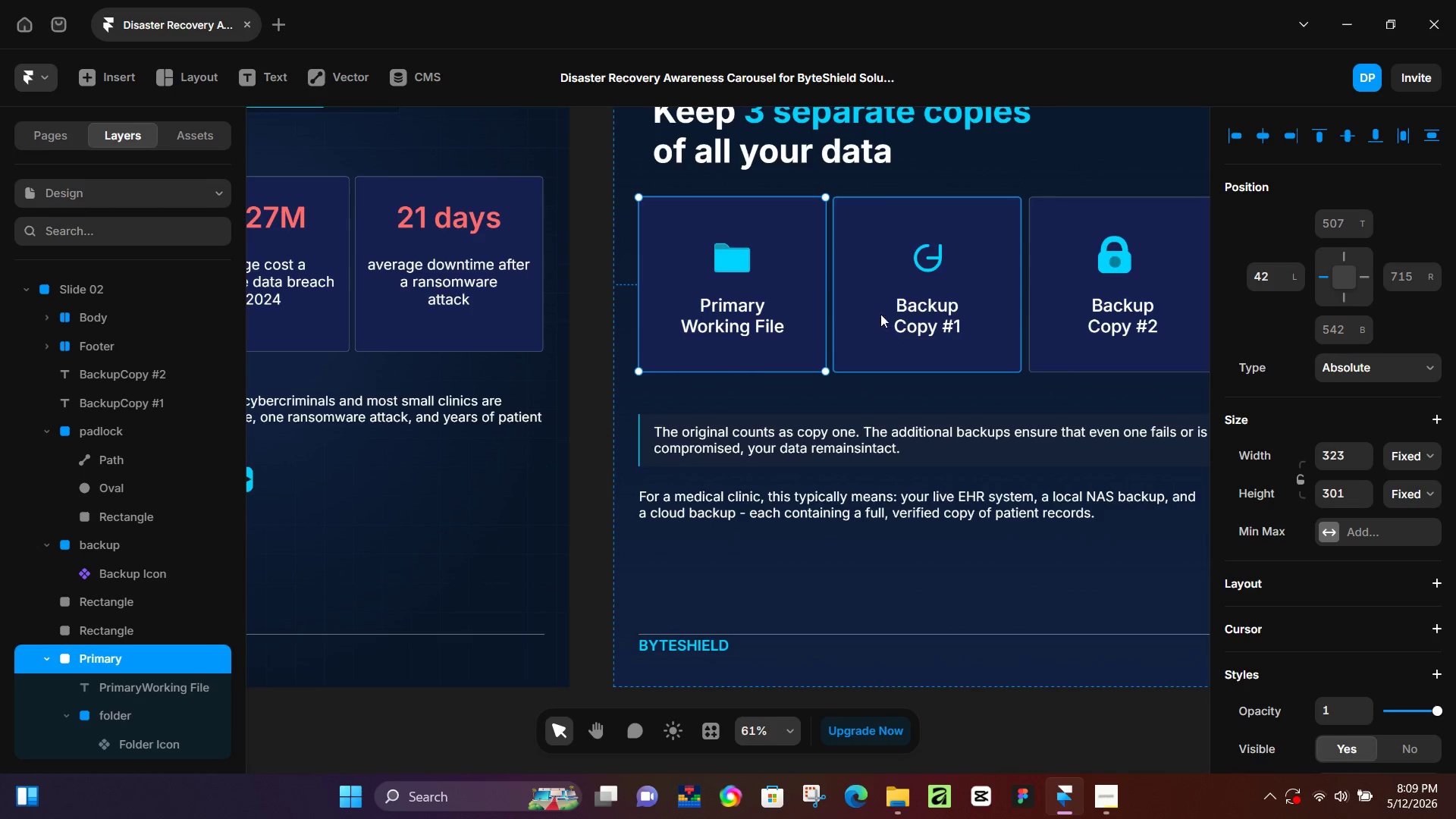 
left_click([870, 309])
 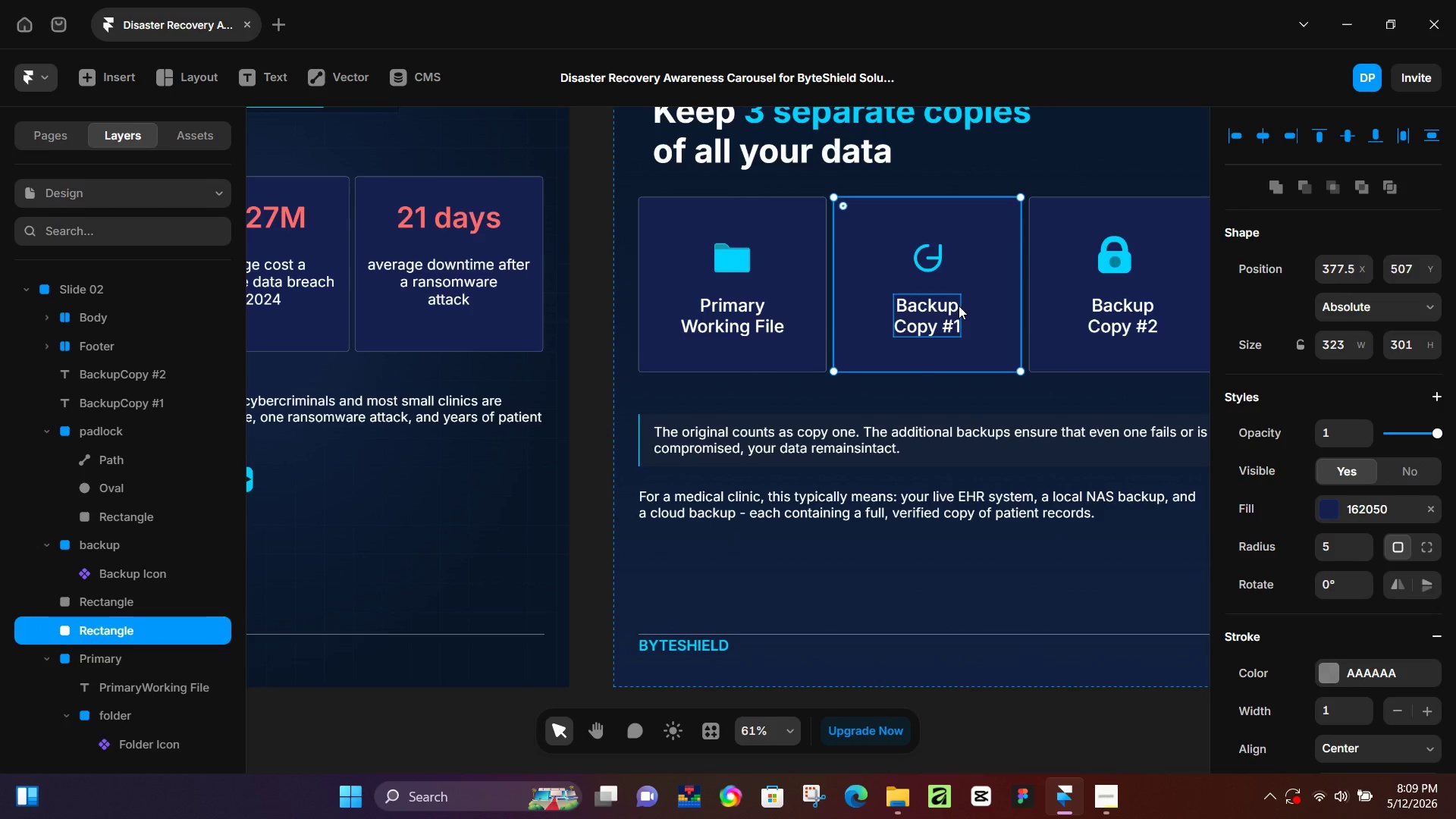 
hold_key(key=ShiftLeft, duration=1.52)
left_click([940, 312])
 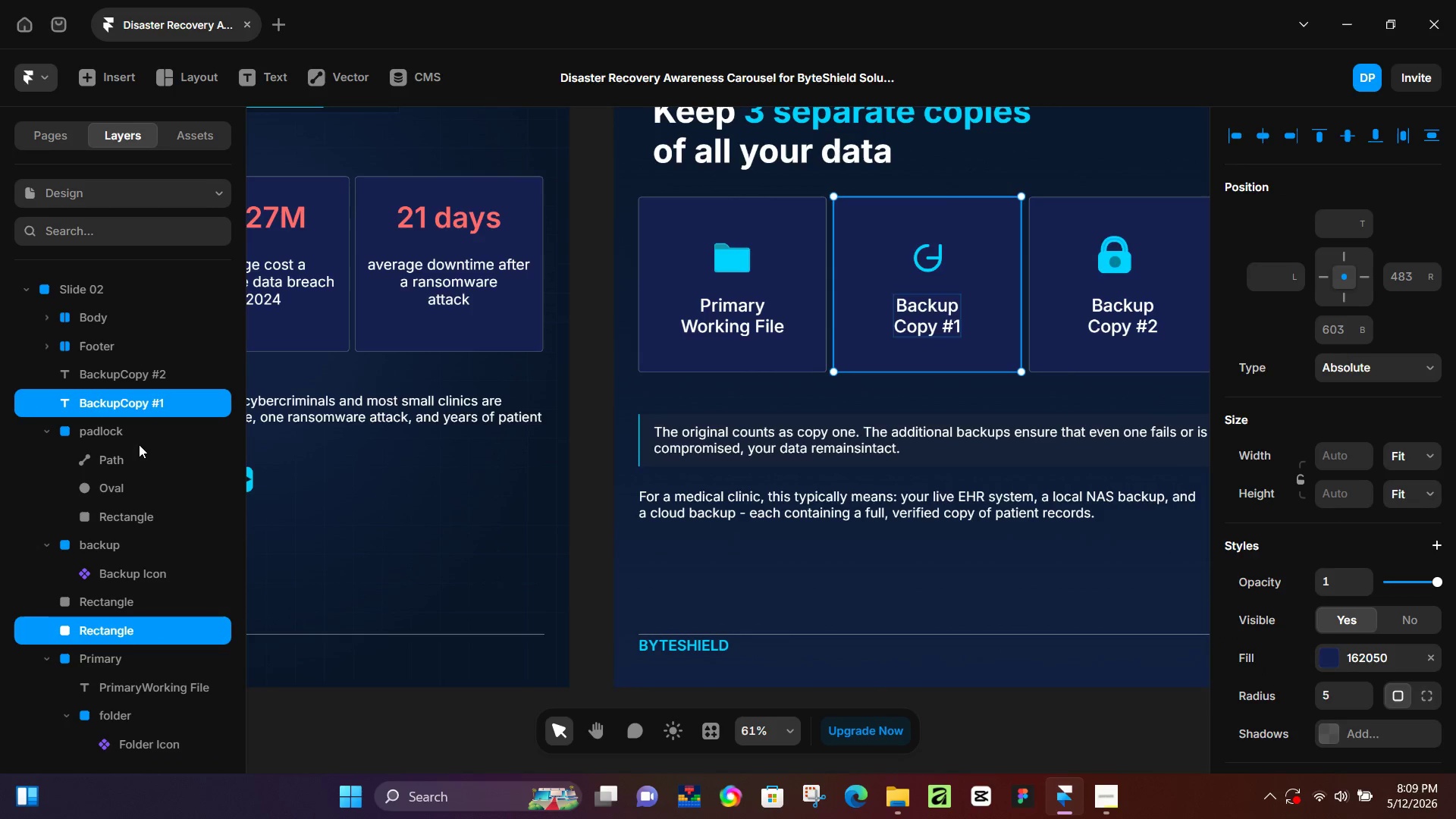 
hold_key(key=ShiftLeft, duration=1.5)
left_click([129, 548])
 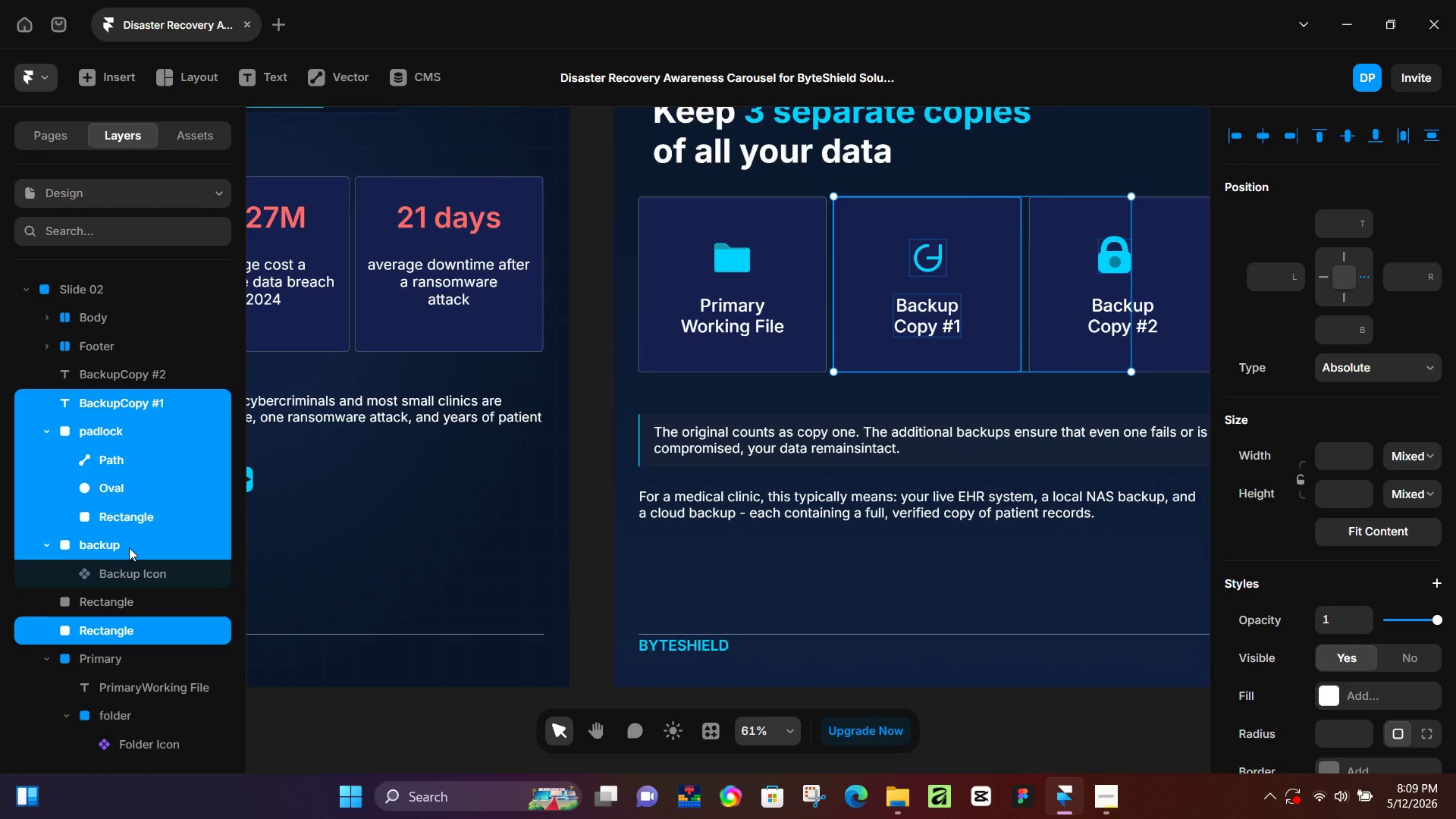 
hold_key(key=ShiftLeft, duration=0.61)
 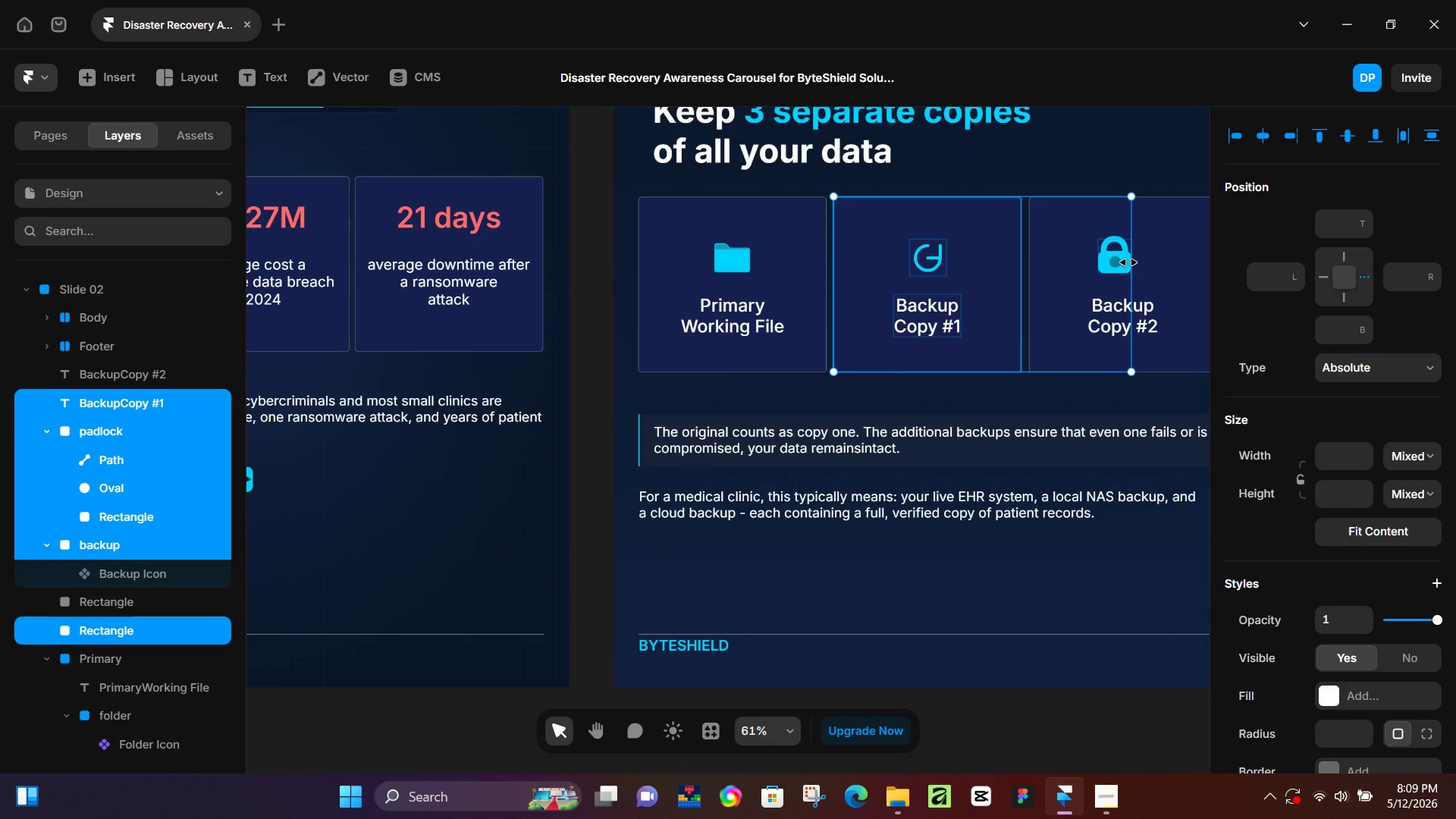 
left_click_drag(start_coordinate=[1131, 262], to_coordinate=[1082, 262])
 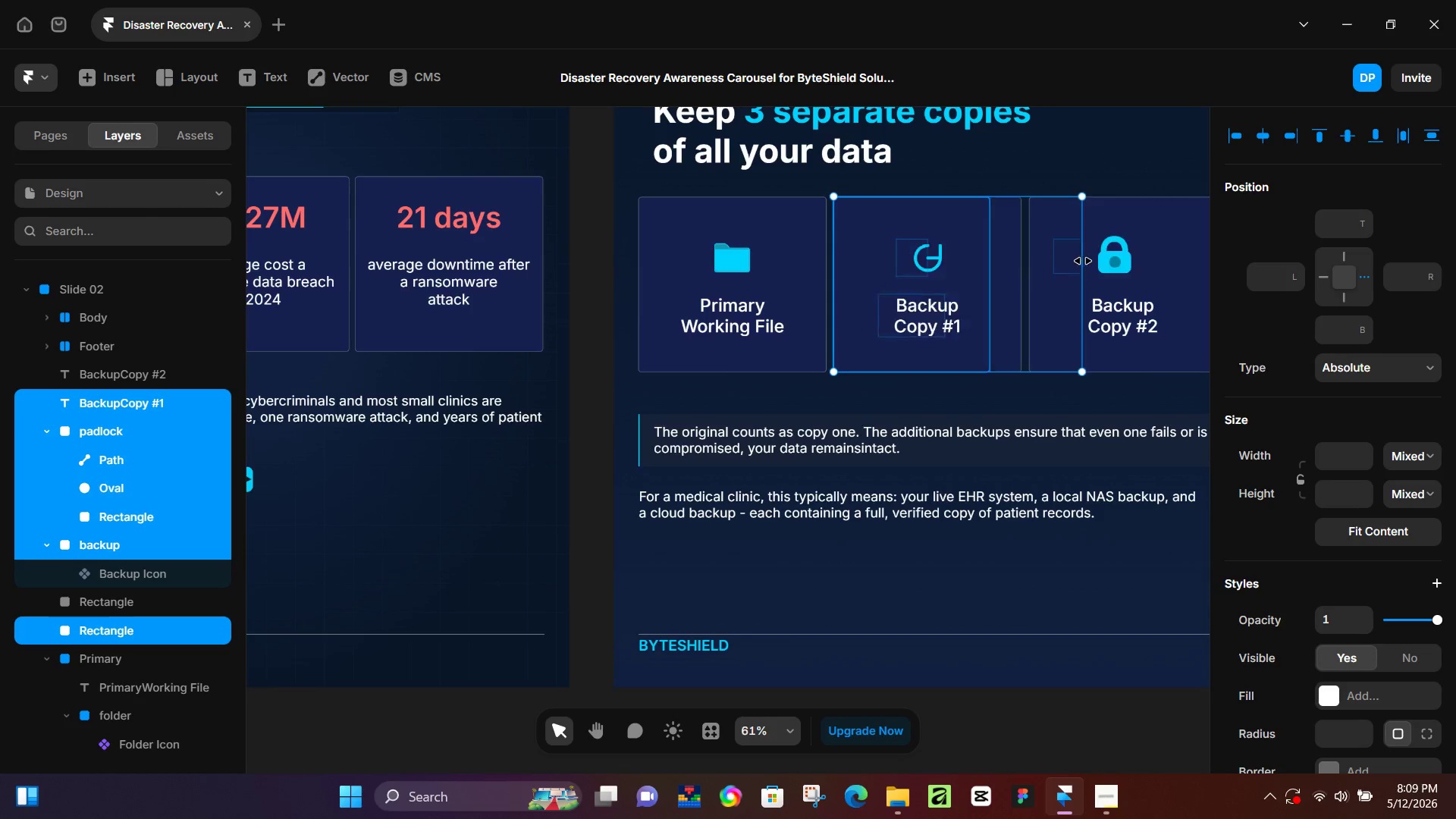 
key(Control+Z)
 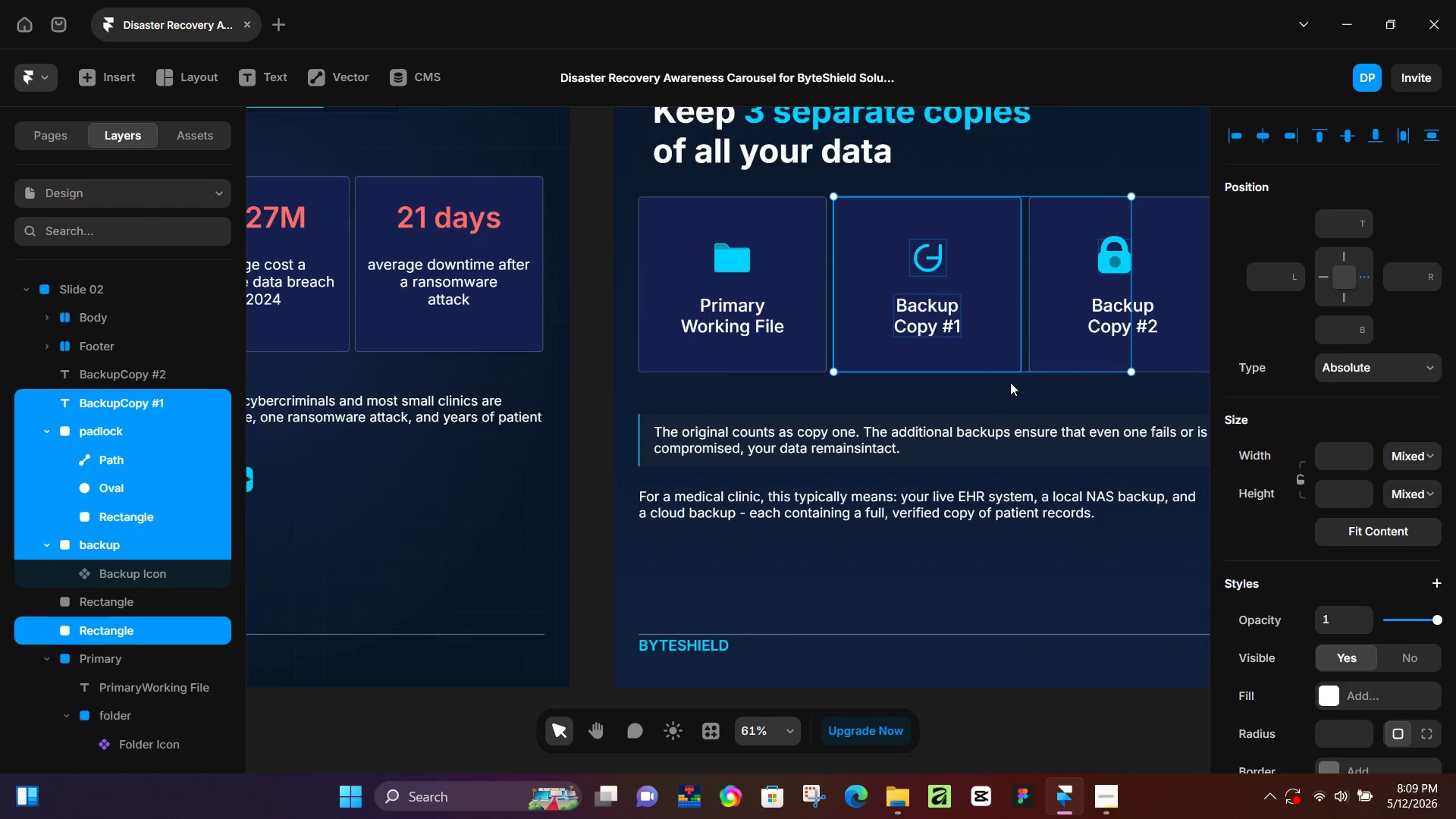 
left_click([1010, 382])
 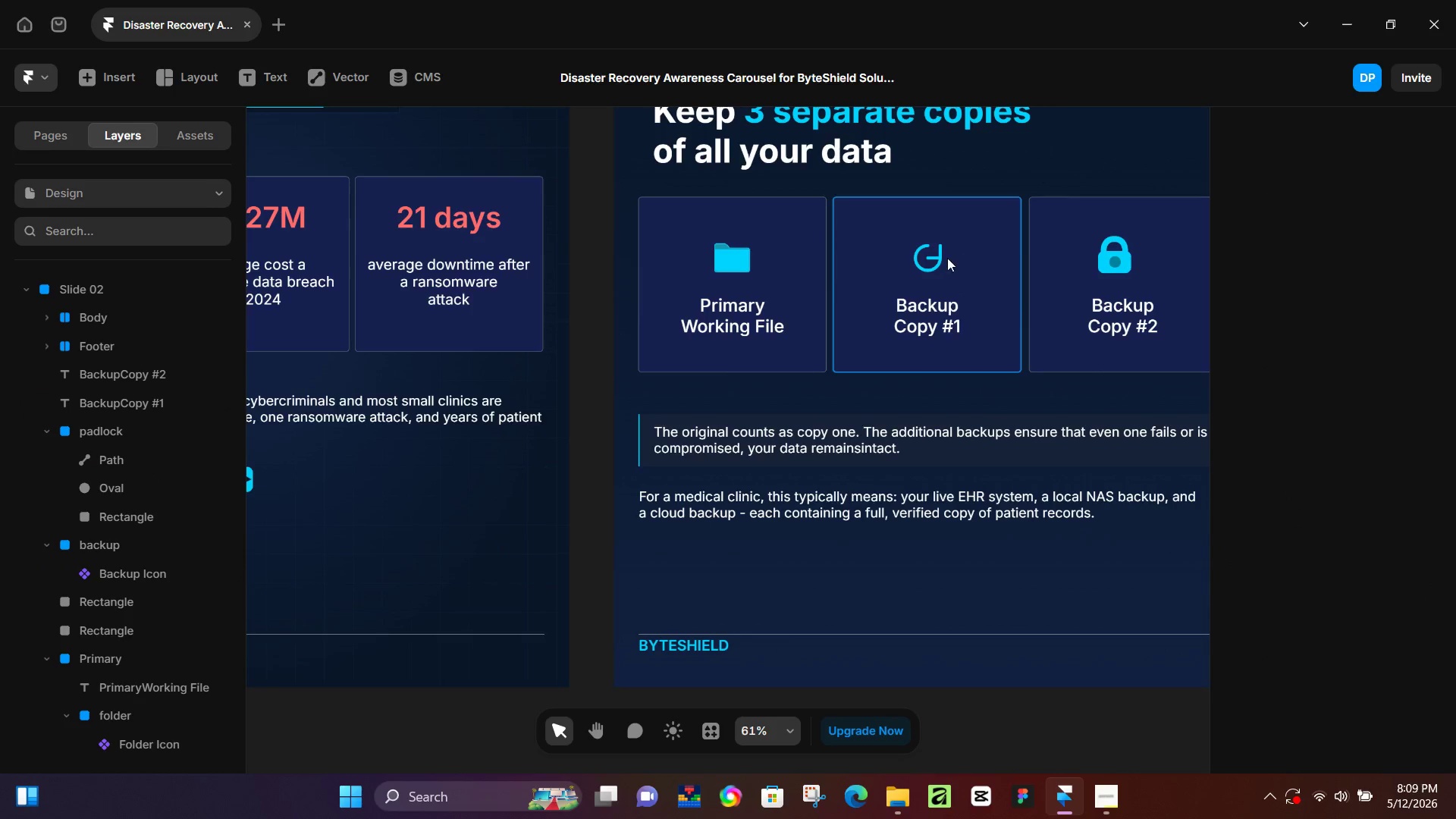 
left_click([947, 258])
 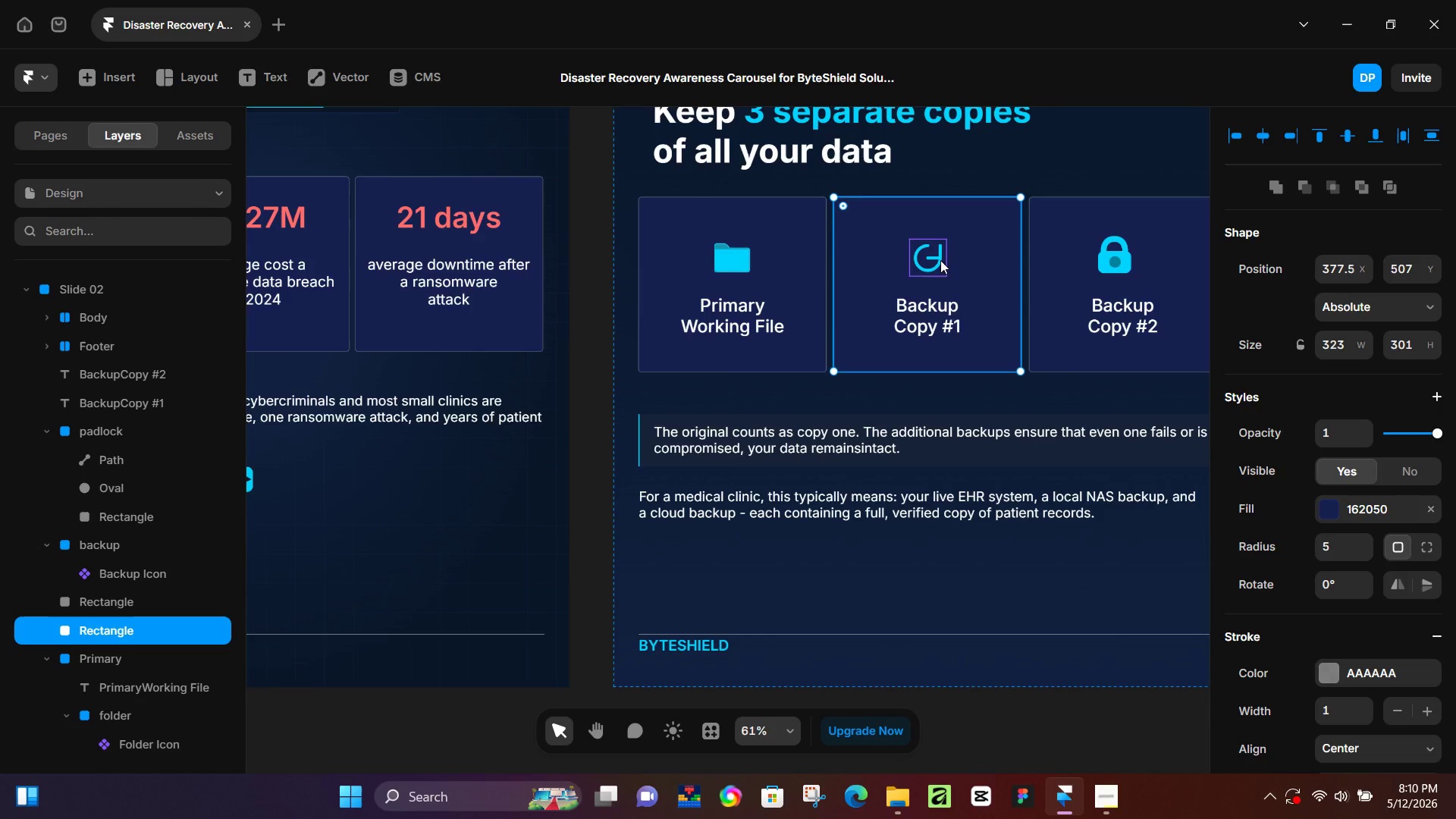 
wait(44.52)
 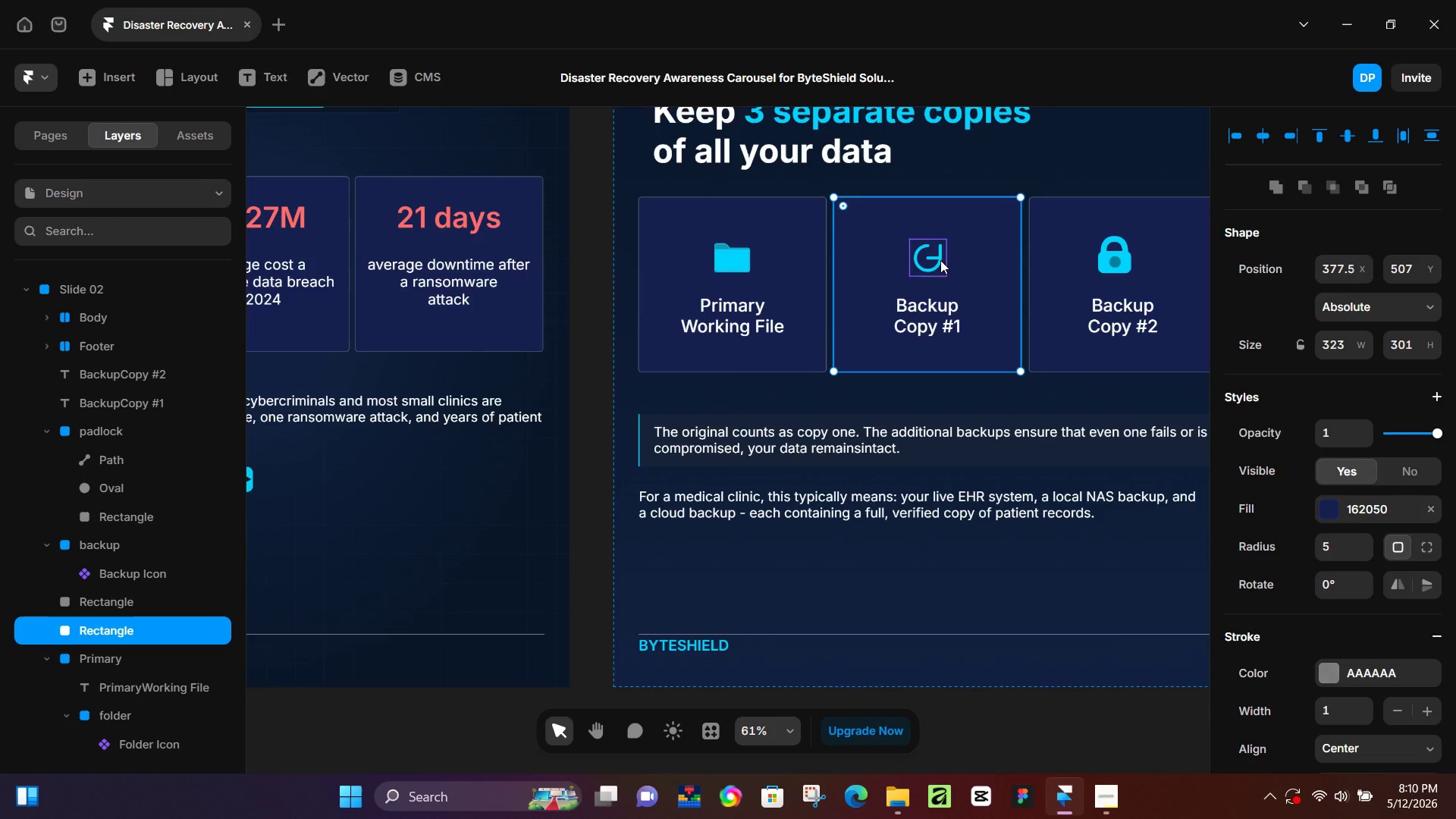 
hold_key(key=ShiftLeft, duration=0.69)
 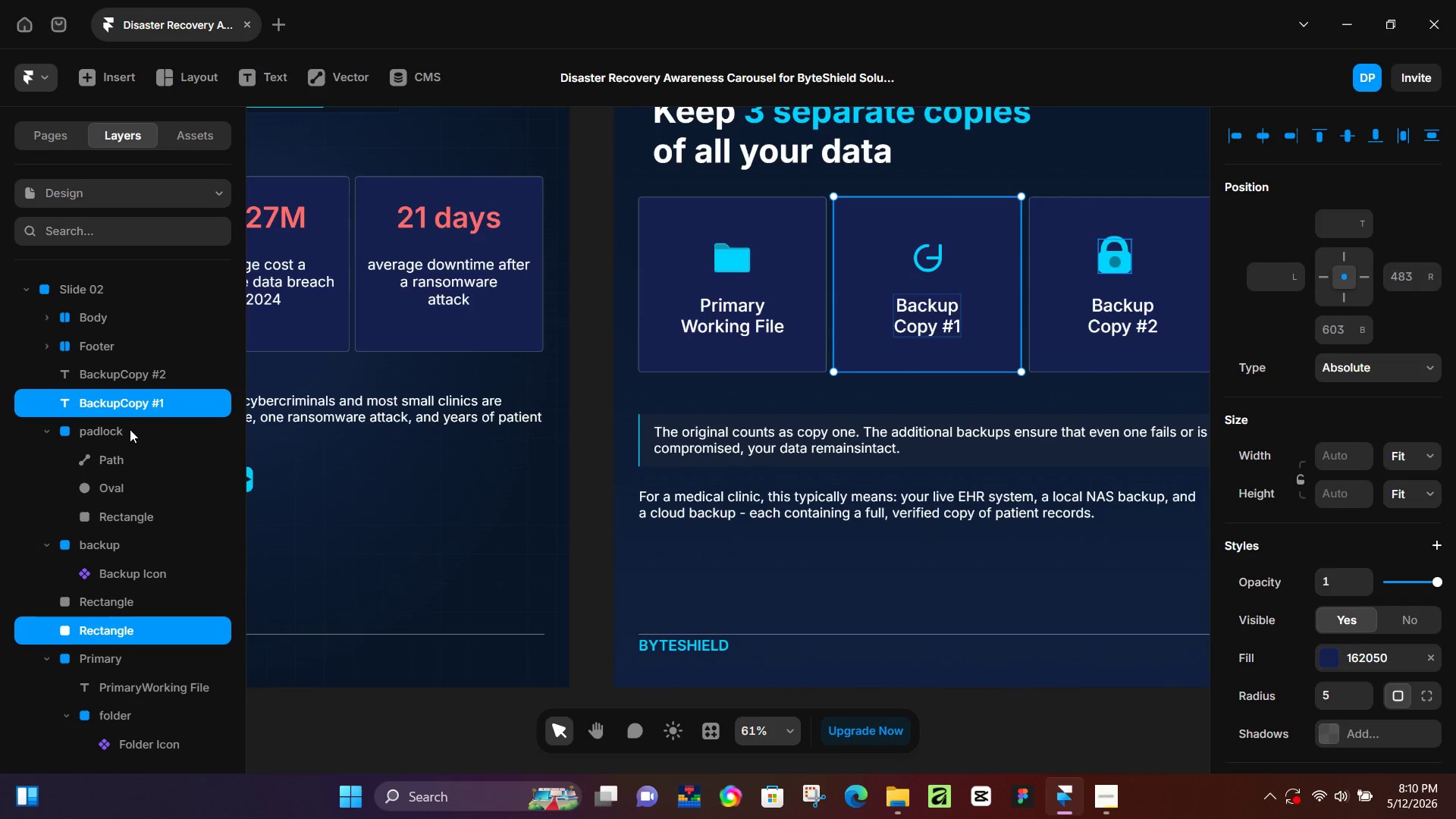 
hold_key(key=ShiftLeft, duration=0.47)
left_click([129, 429])
 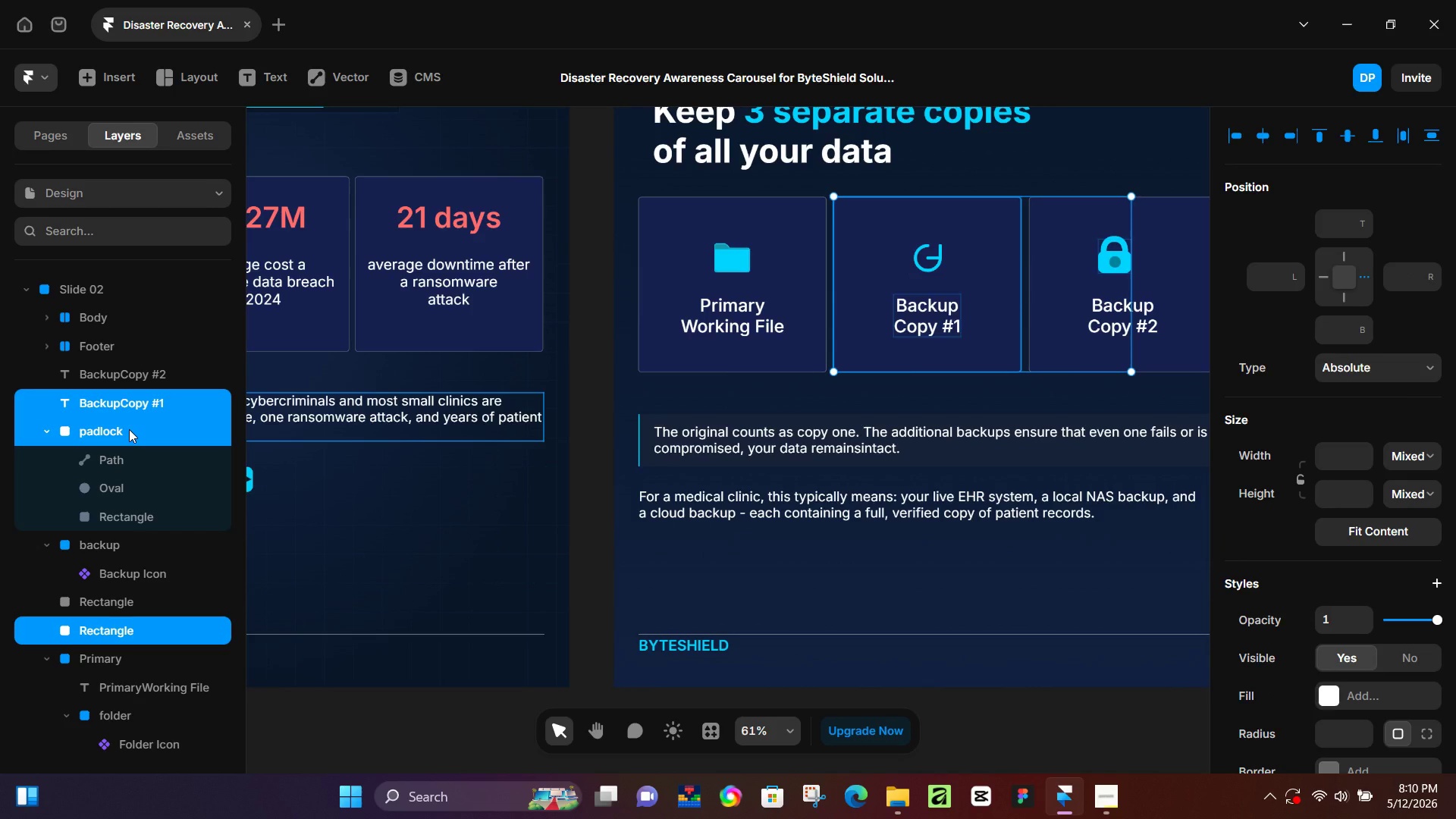 
hold_key(key=ShiftLeft, duration=1.09)
left_click([129, 429])
 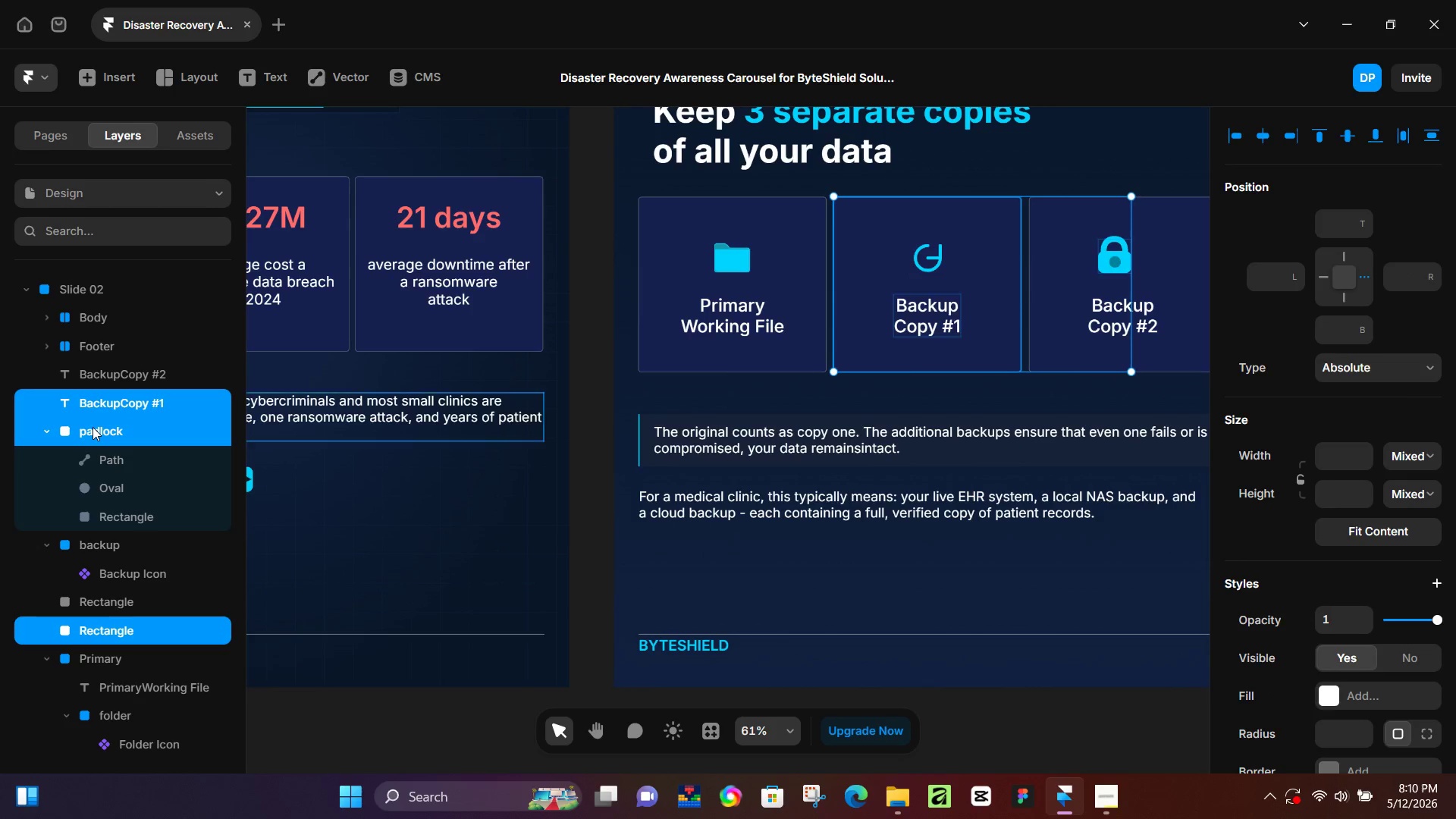 
hold_key(key=ControlLeft, duration=0.39)
left_click([93, 427])
 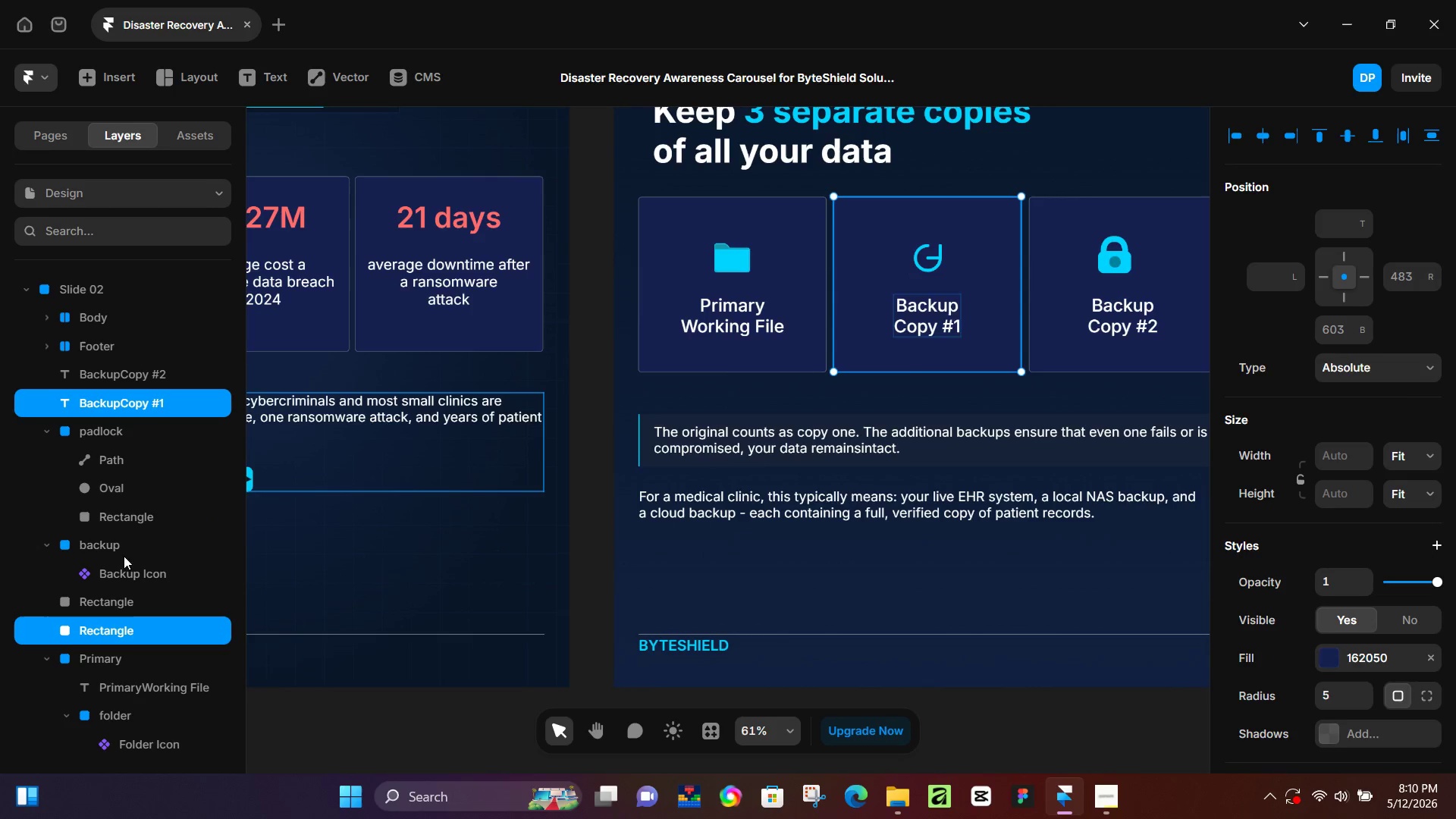 
hold_key(key=ControlLeft, duration=0.83)
left_click([129, 549])
 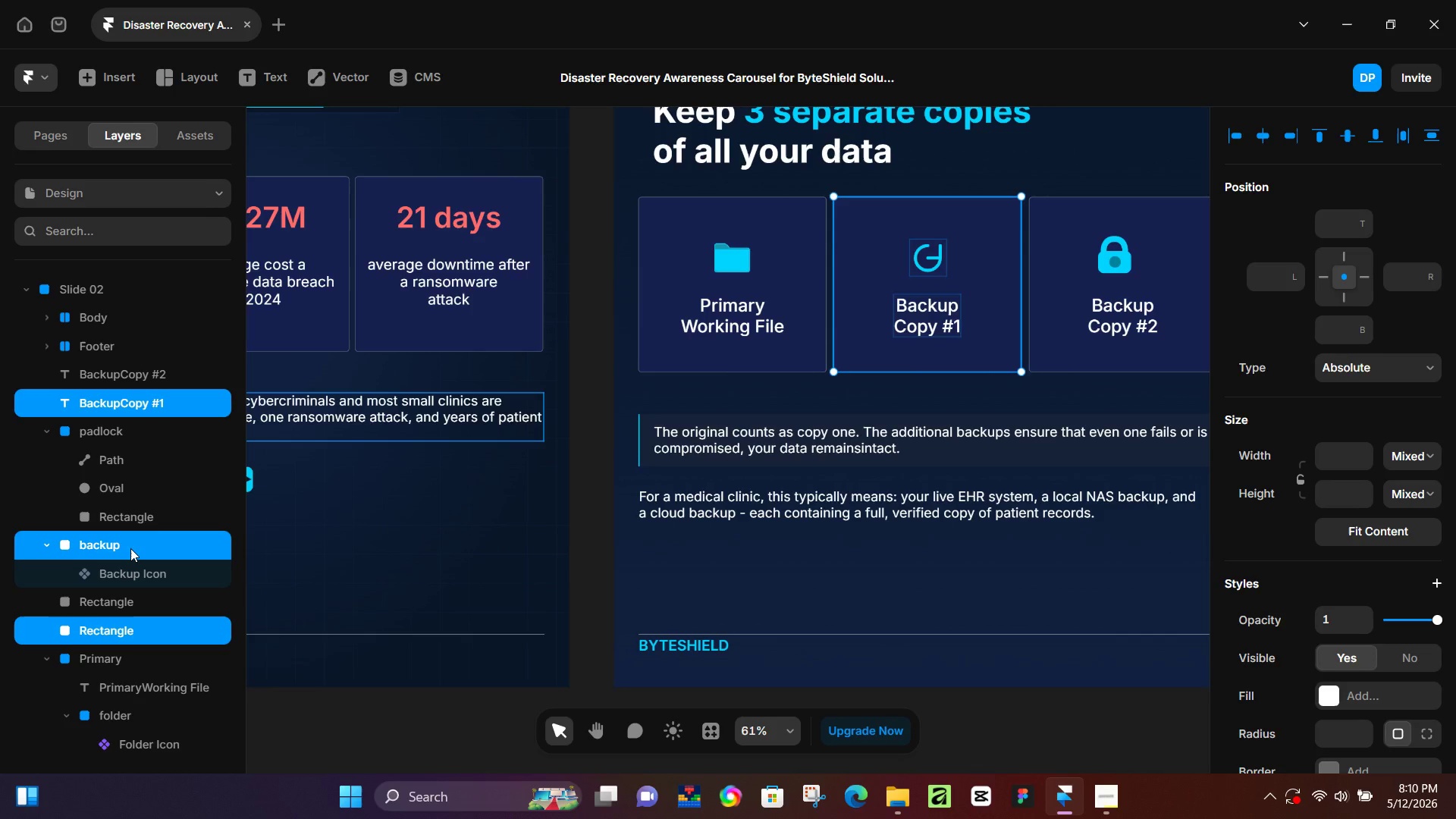 
key(Control+NumpadEnter)
 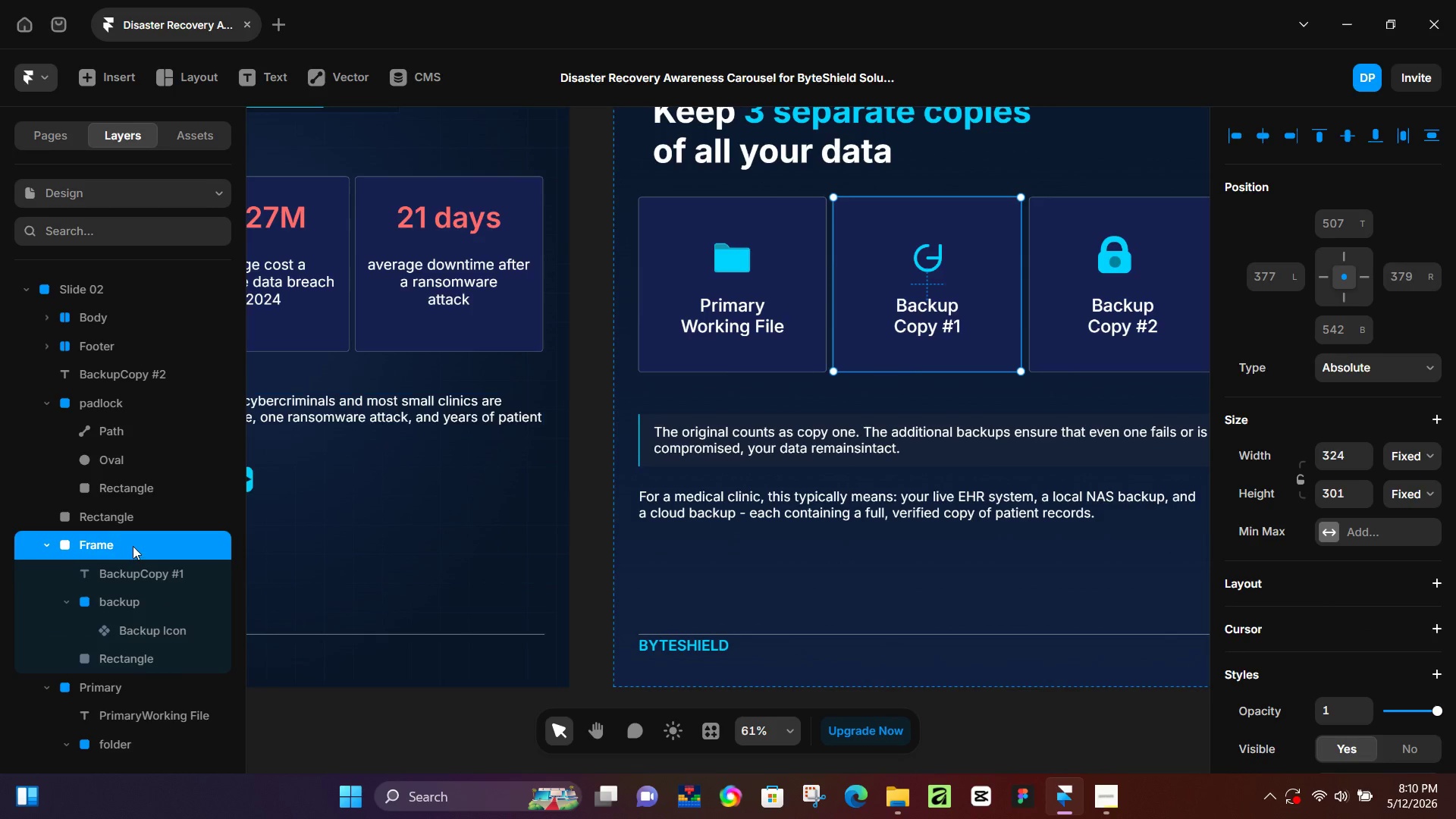 
double_click([133, 546])
 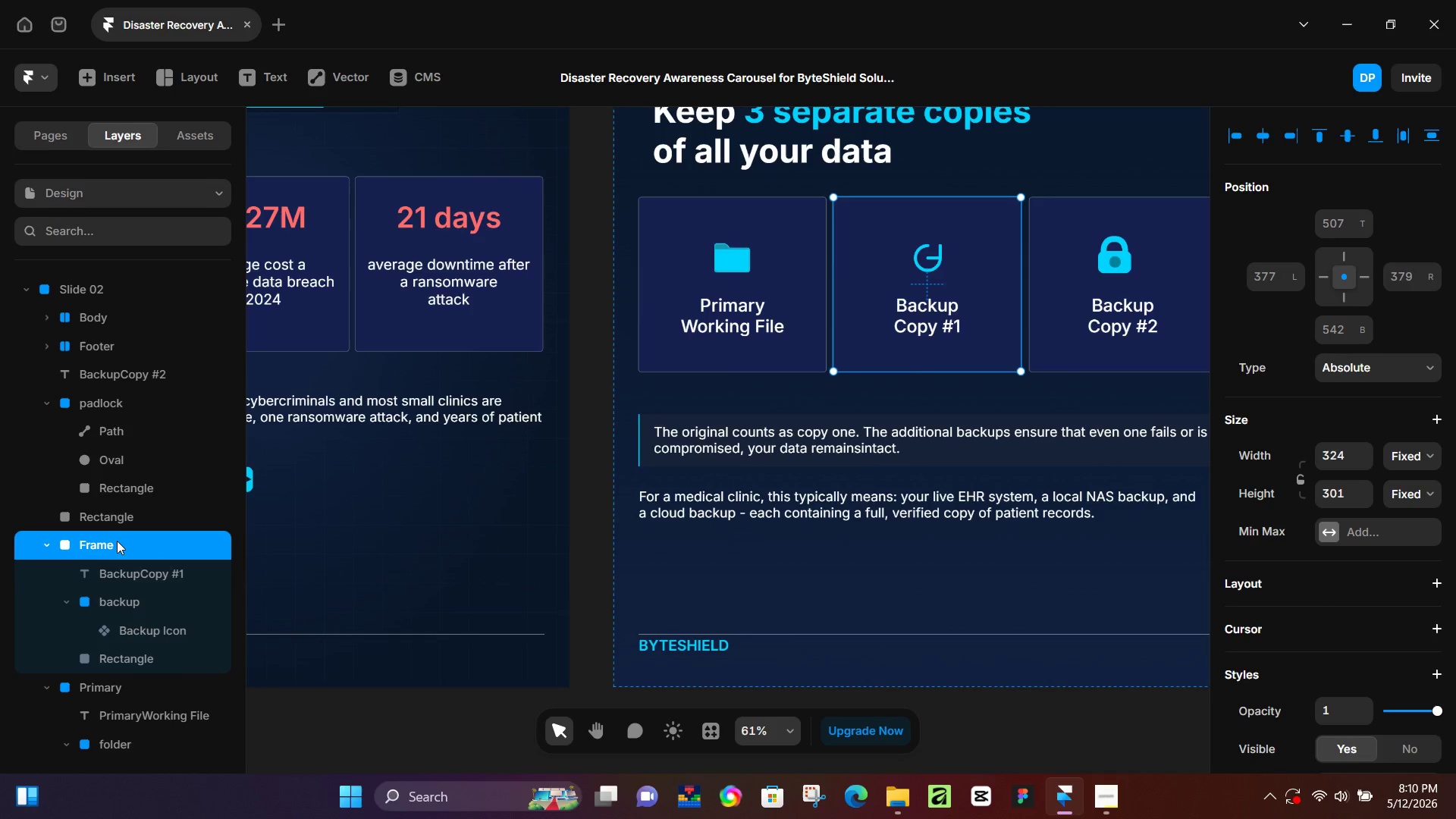 
double_click([115, 542])
 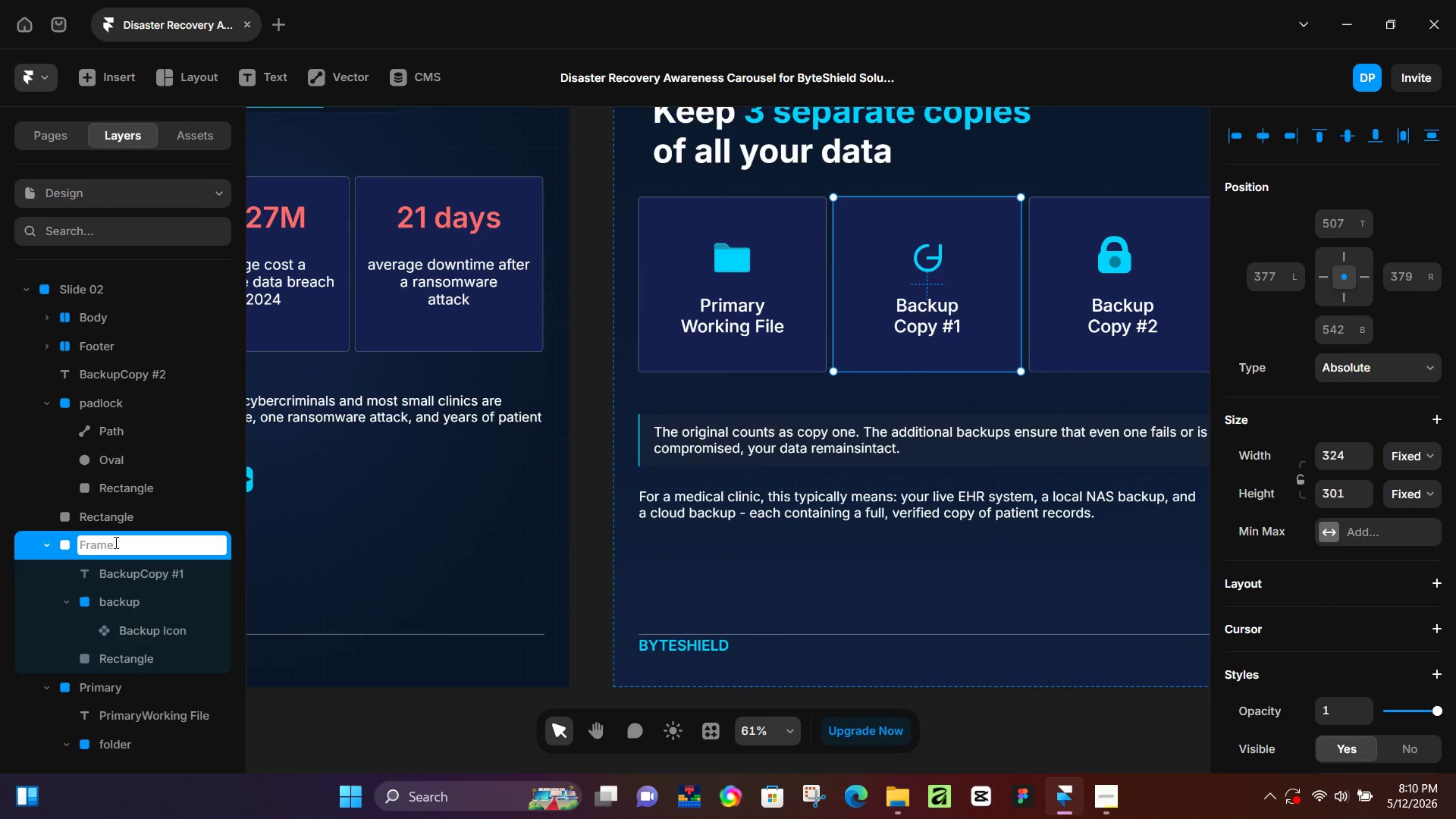 
type(Backup)
 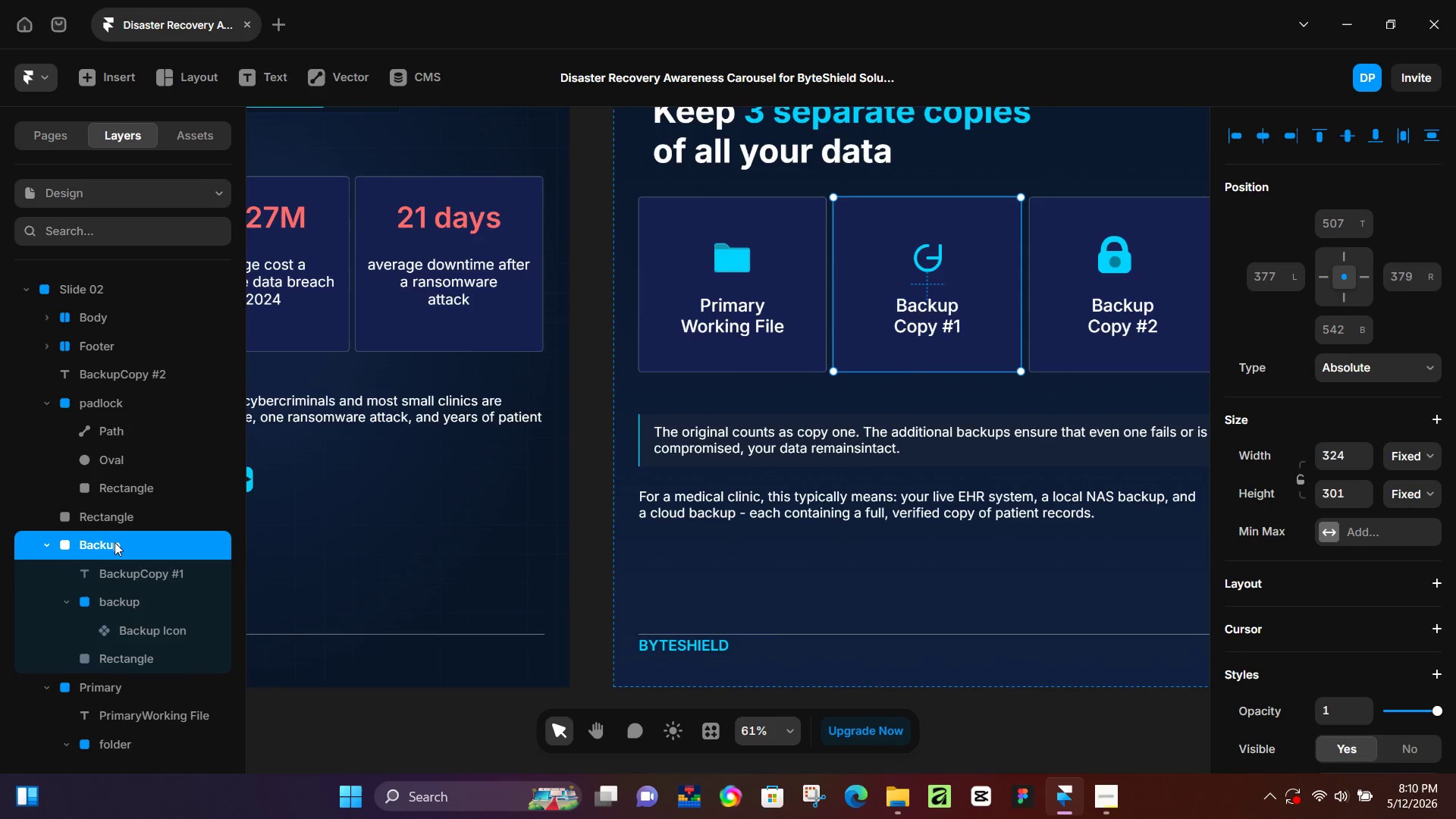 
key(Enter)
 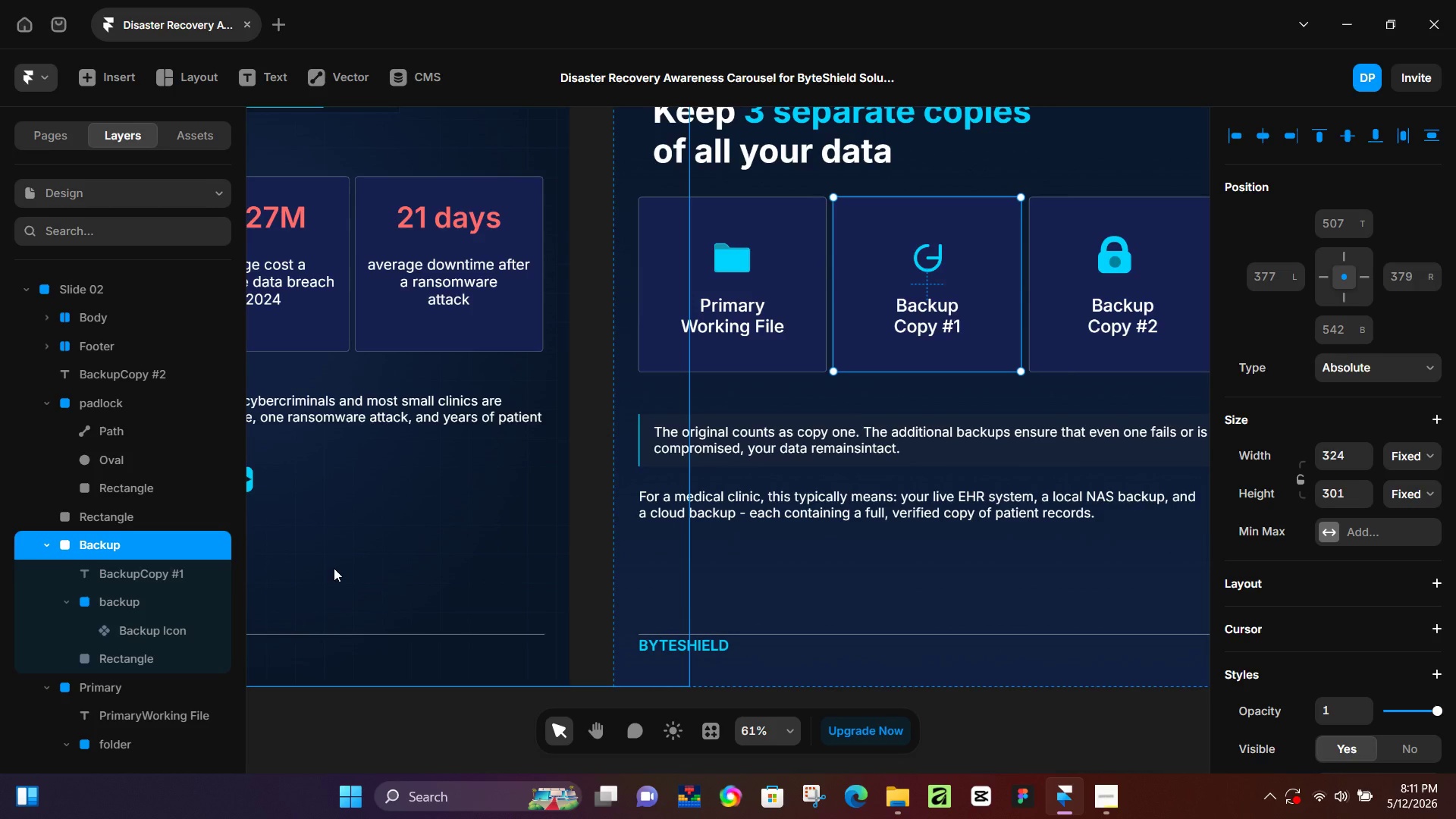 
wait(29.69)
 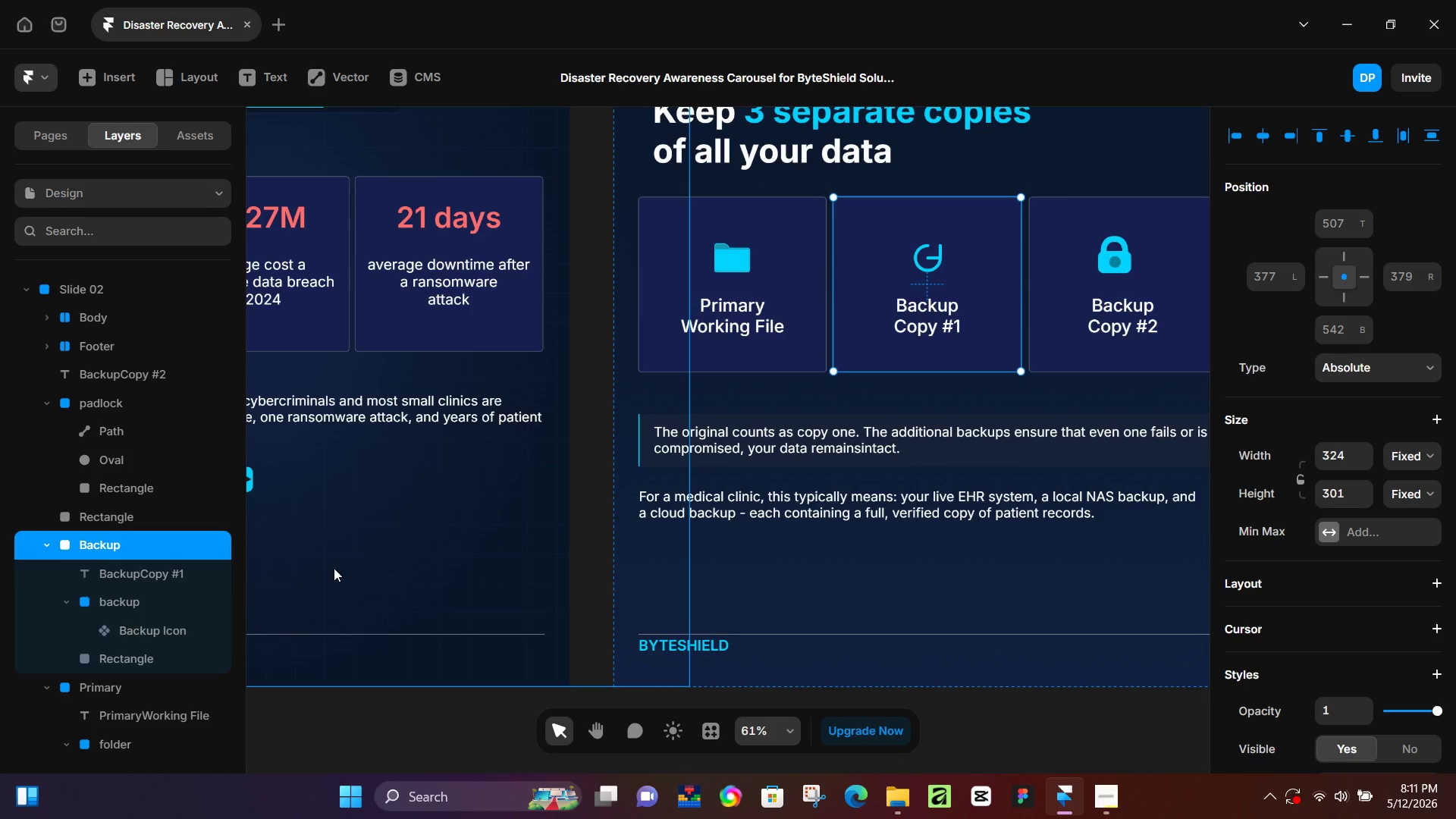 
left_click([1124, 318])
 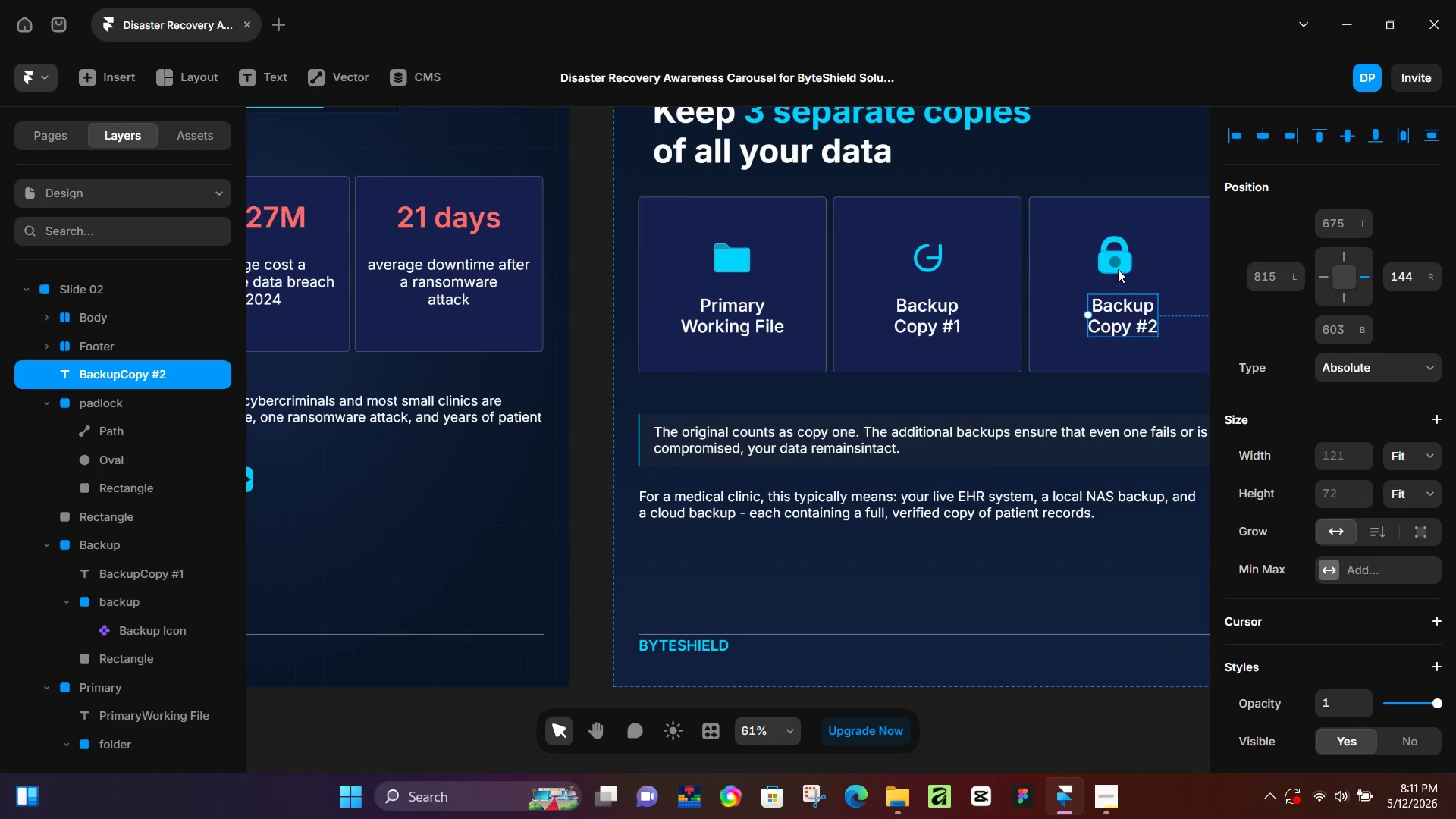 
hold_key(key=ShiftLeft, duration=1.44)
left_click([1044, 265])
 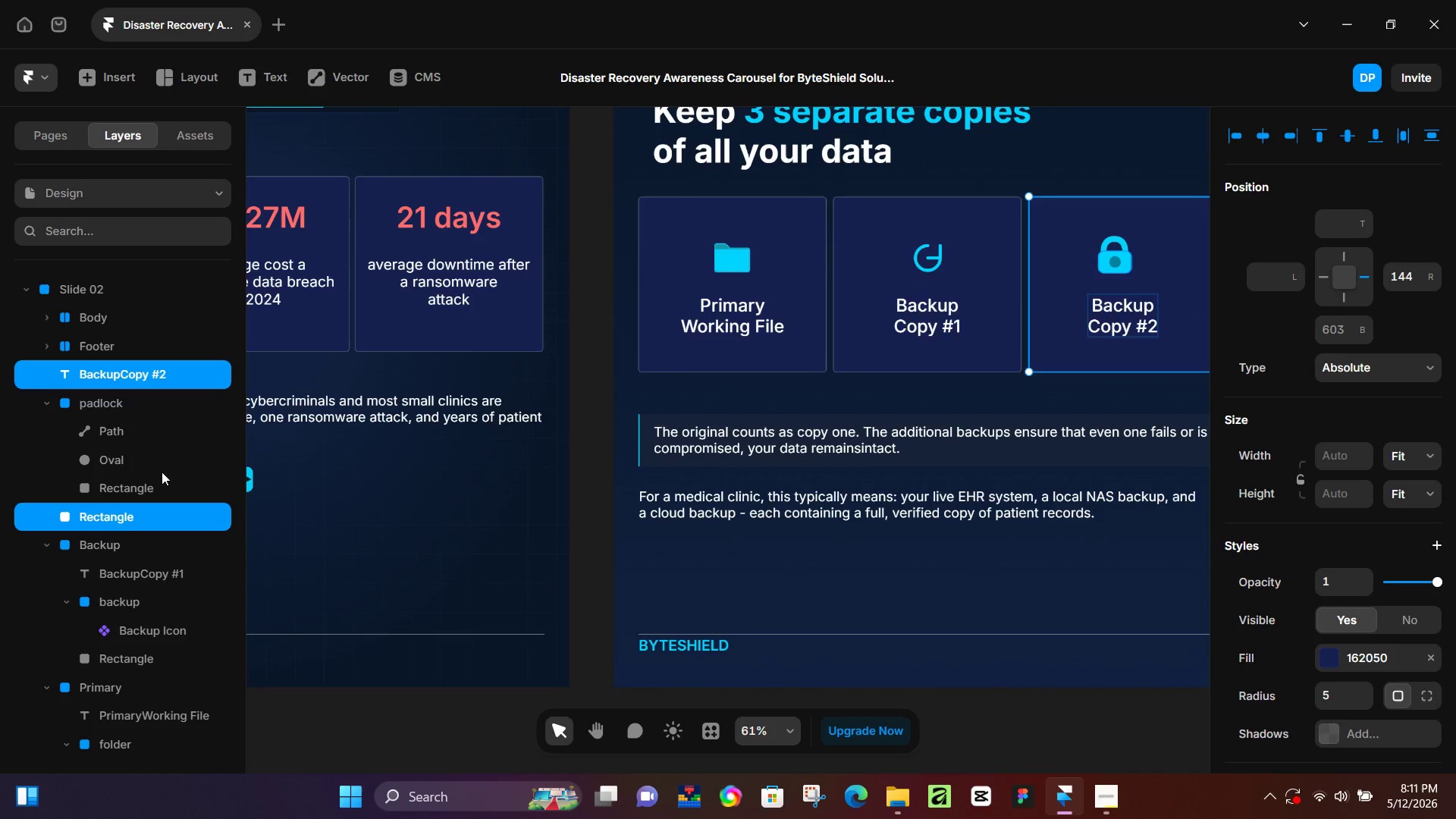 
hold_key(key=ControlLeft, duration=0.33)
left_click([118, 401])
 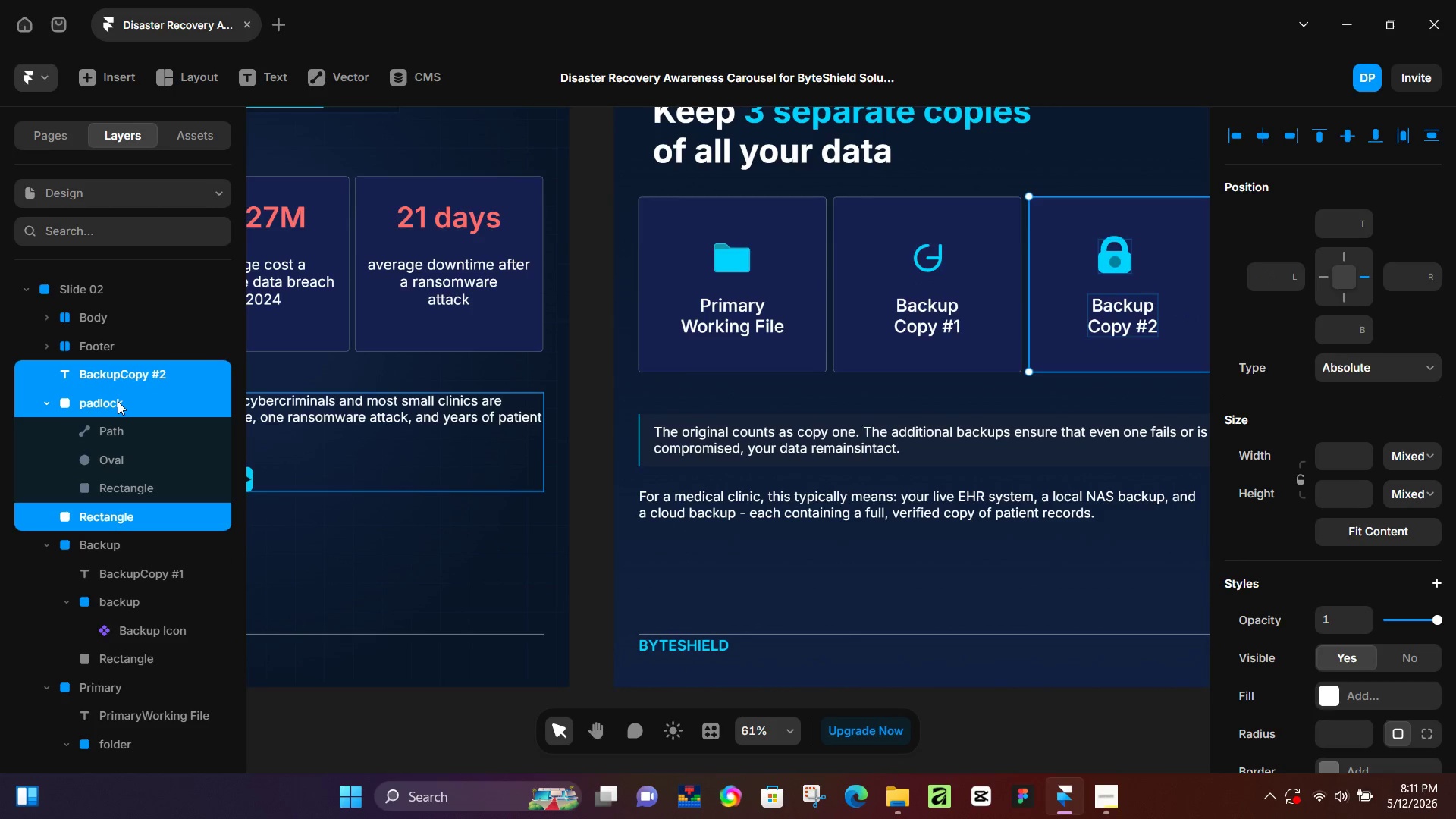 
key(Control+NumpadEnter)
 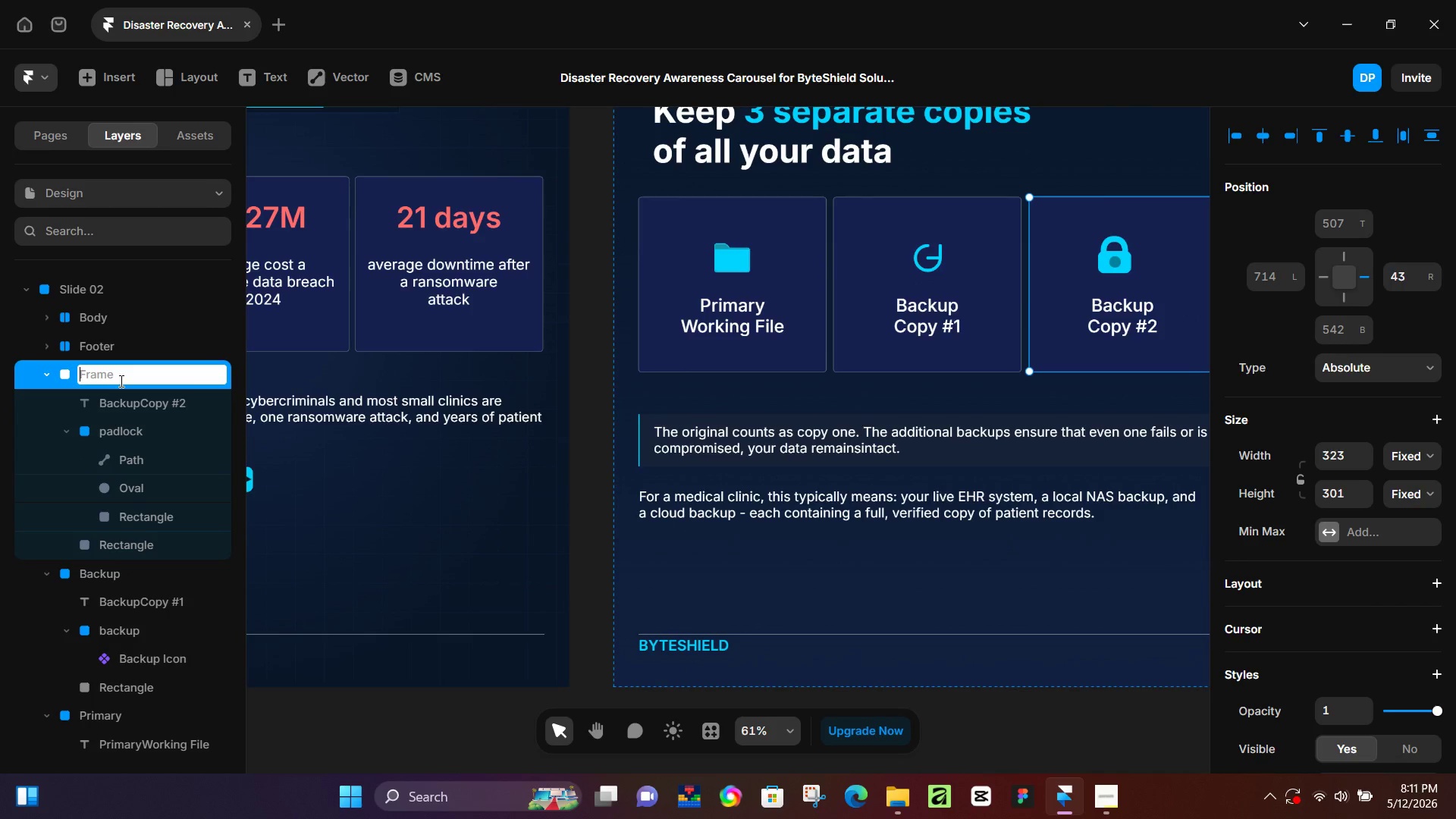 
hold_key(key=ShiftLeft, duration=1.52)
 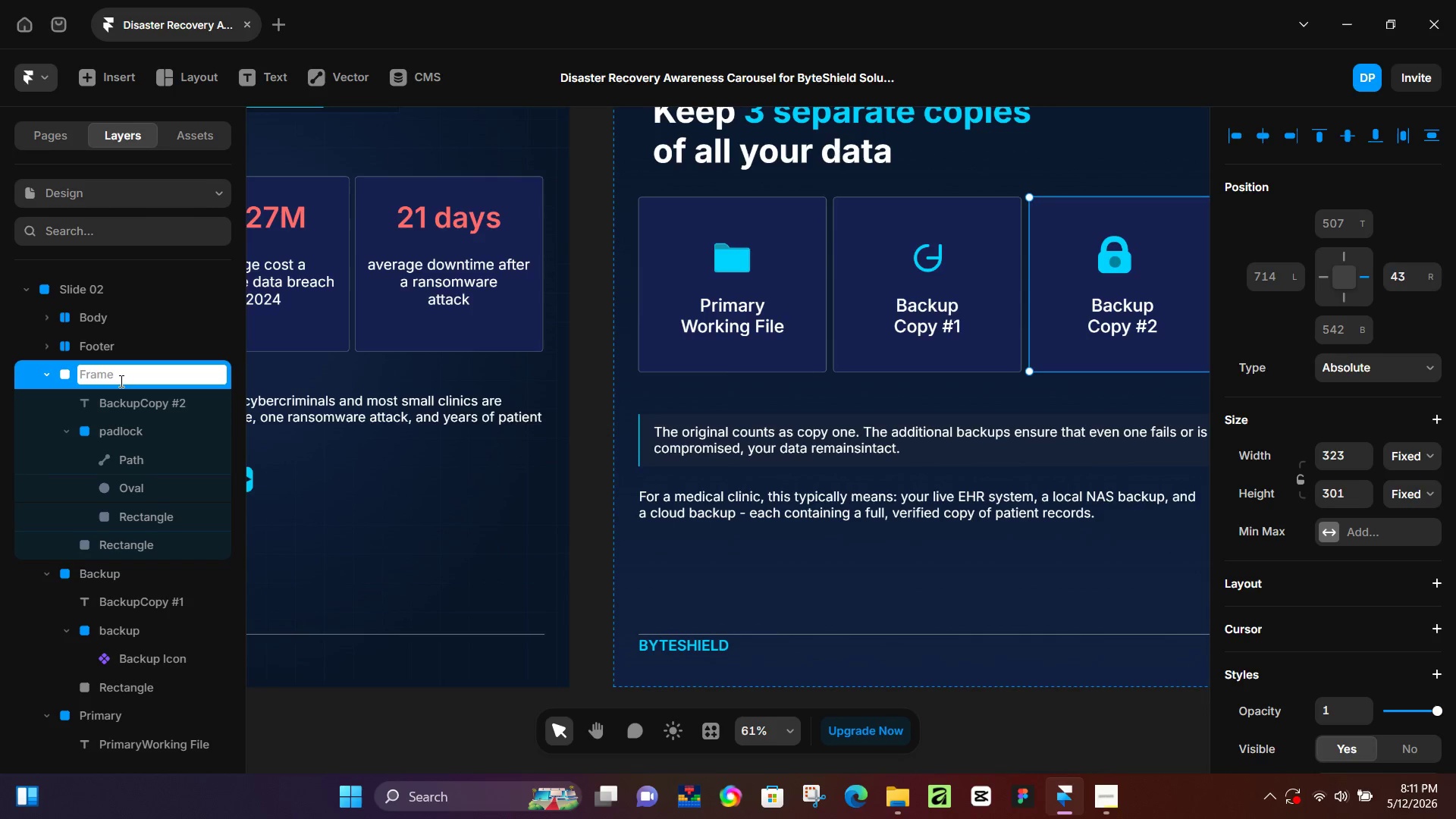 
hold_key(key=ShiftLeft, duration=1.51)
 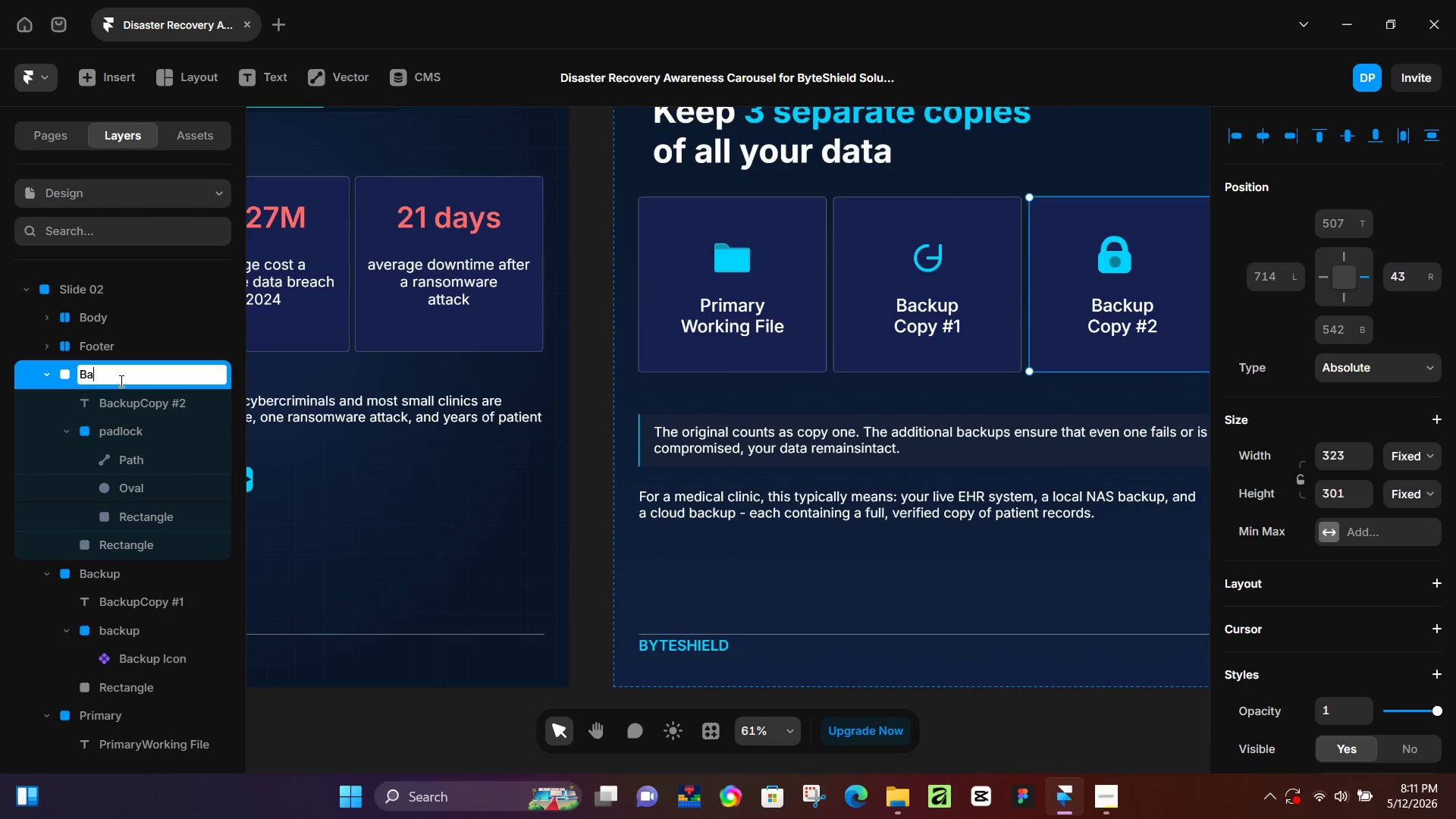 
type(Backup2)
 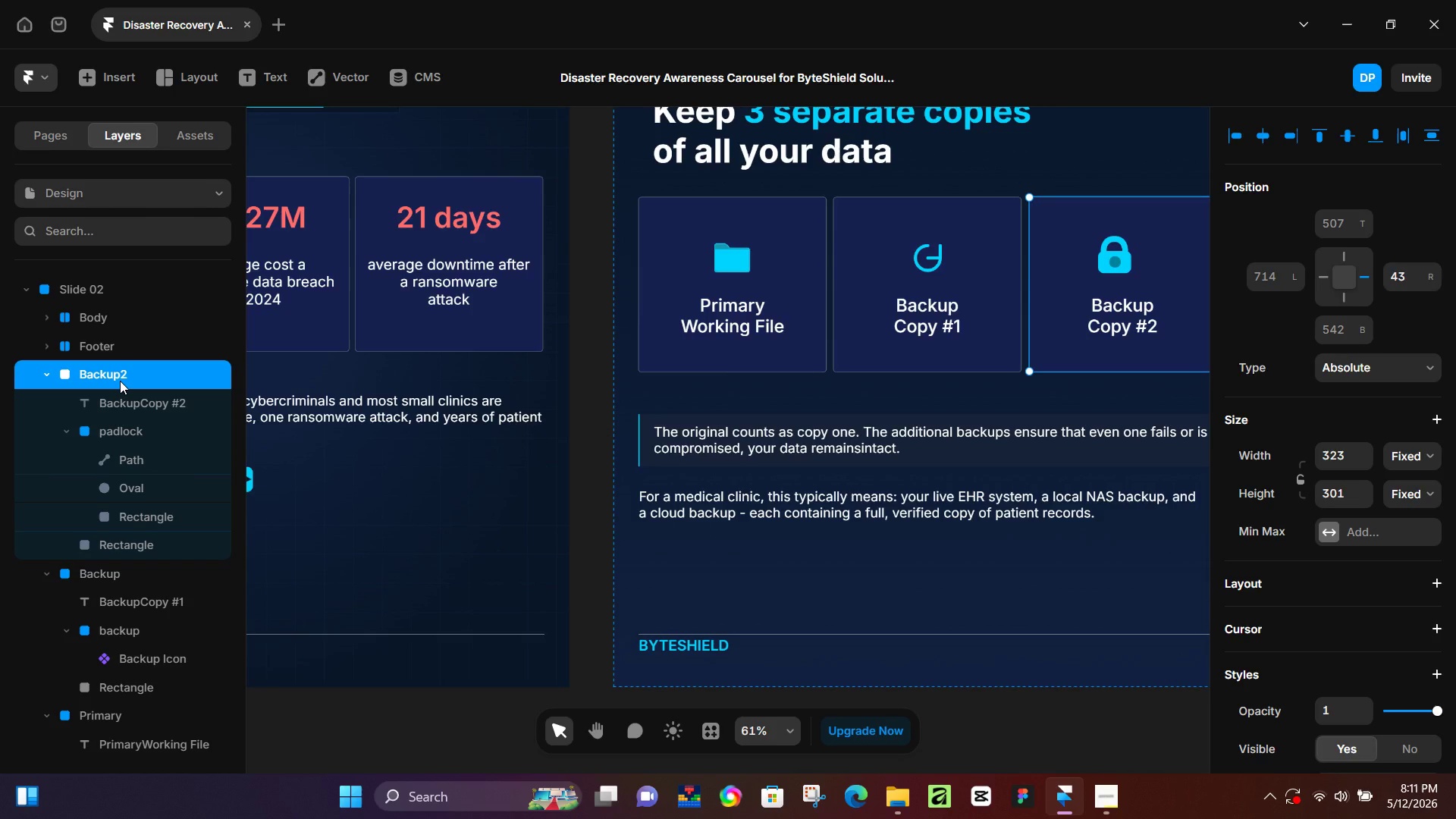 
key(Enter)
 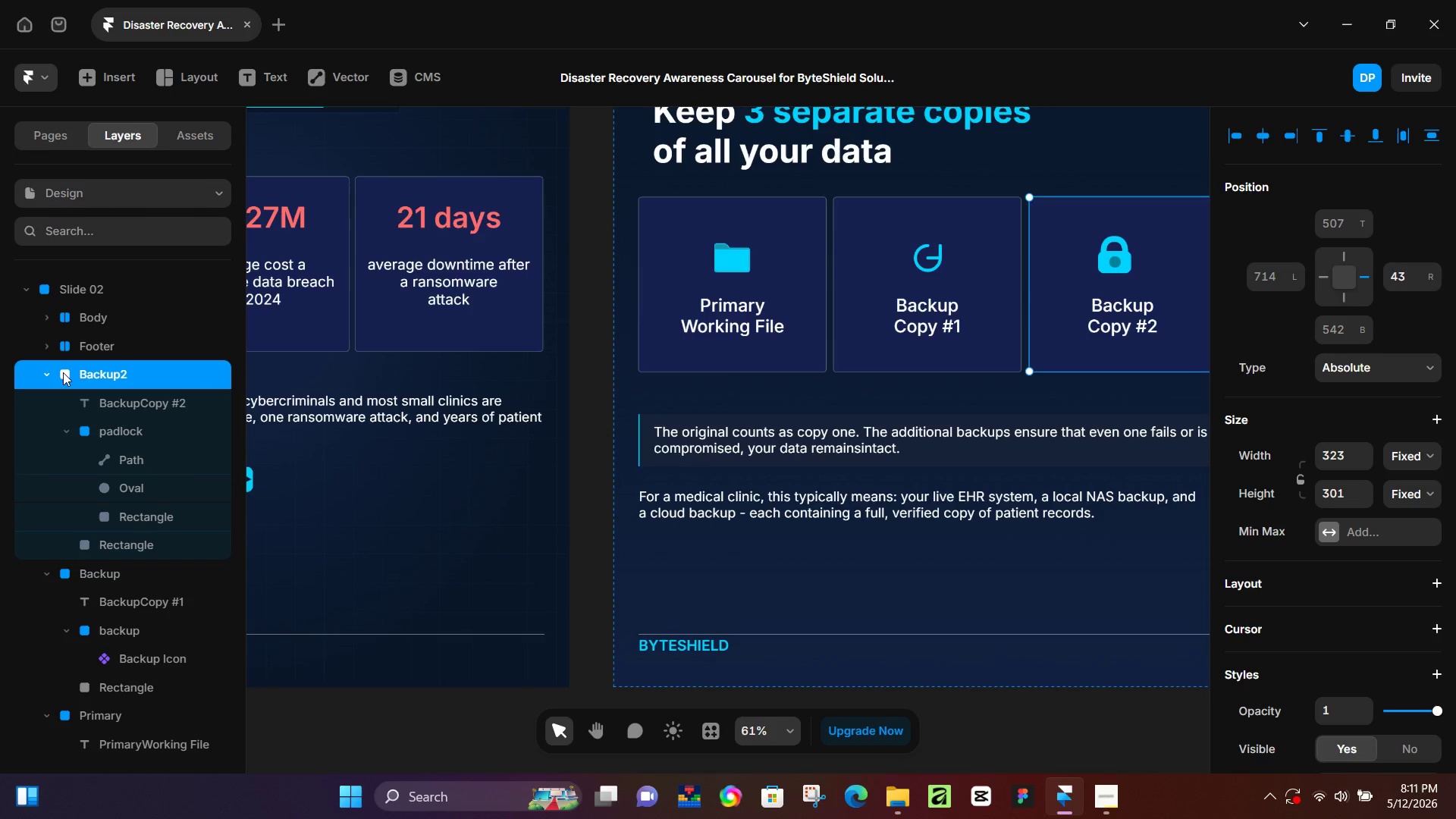 
left_click([52, 376])
 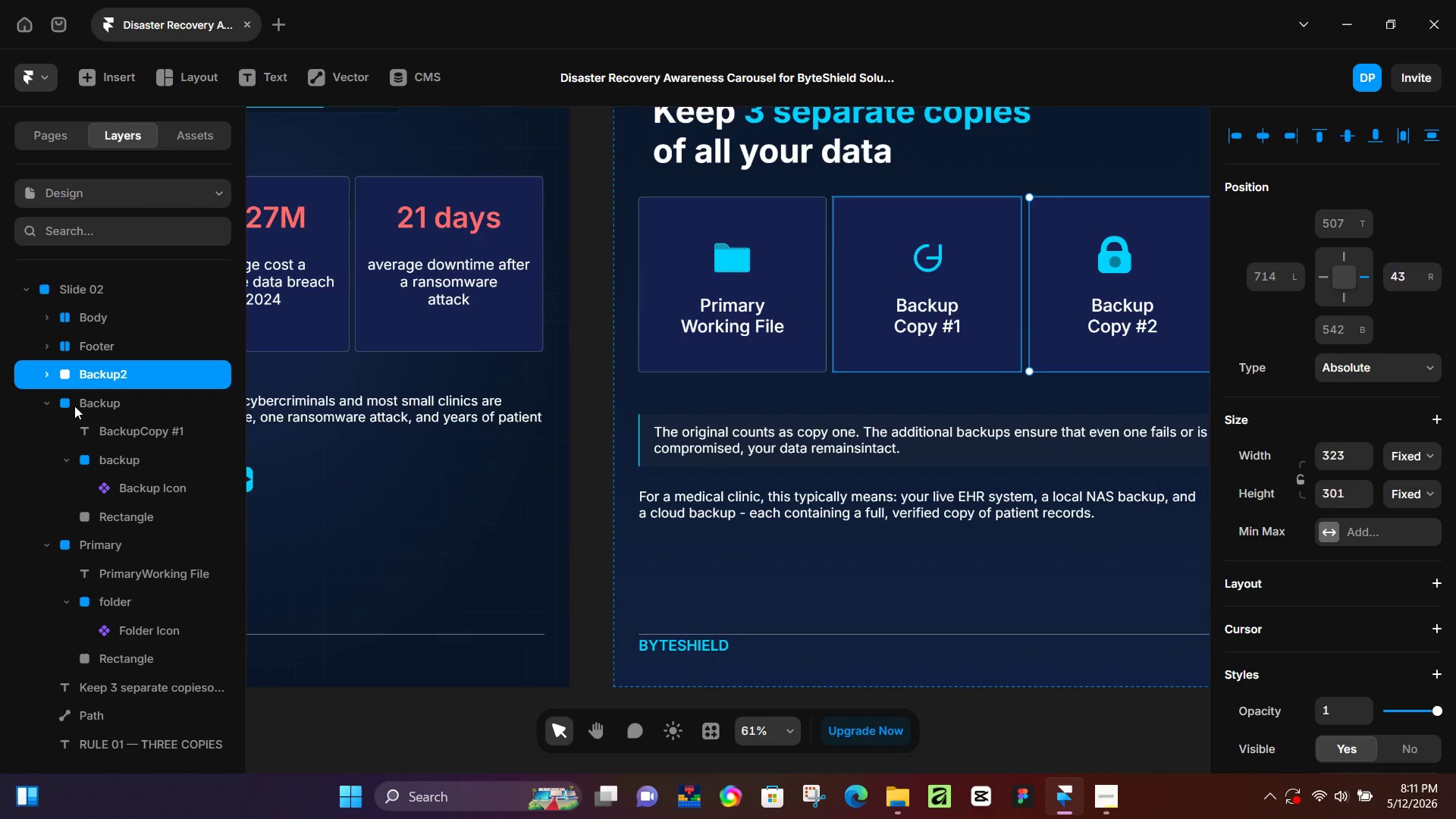 
key(Shift+ShiftLeft)
 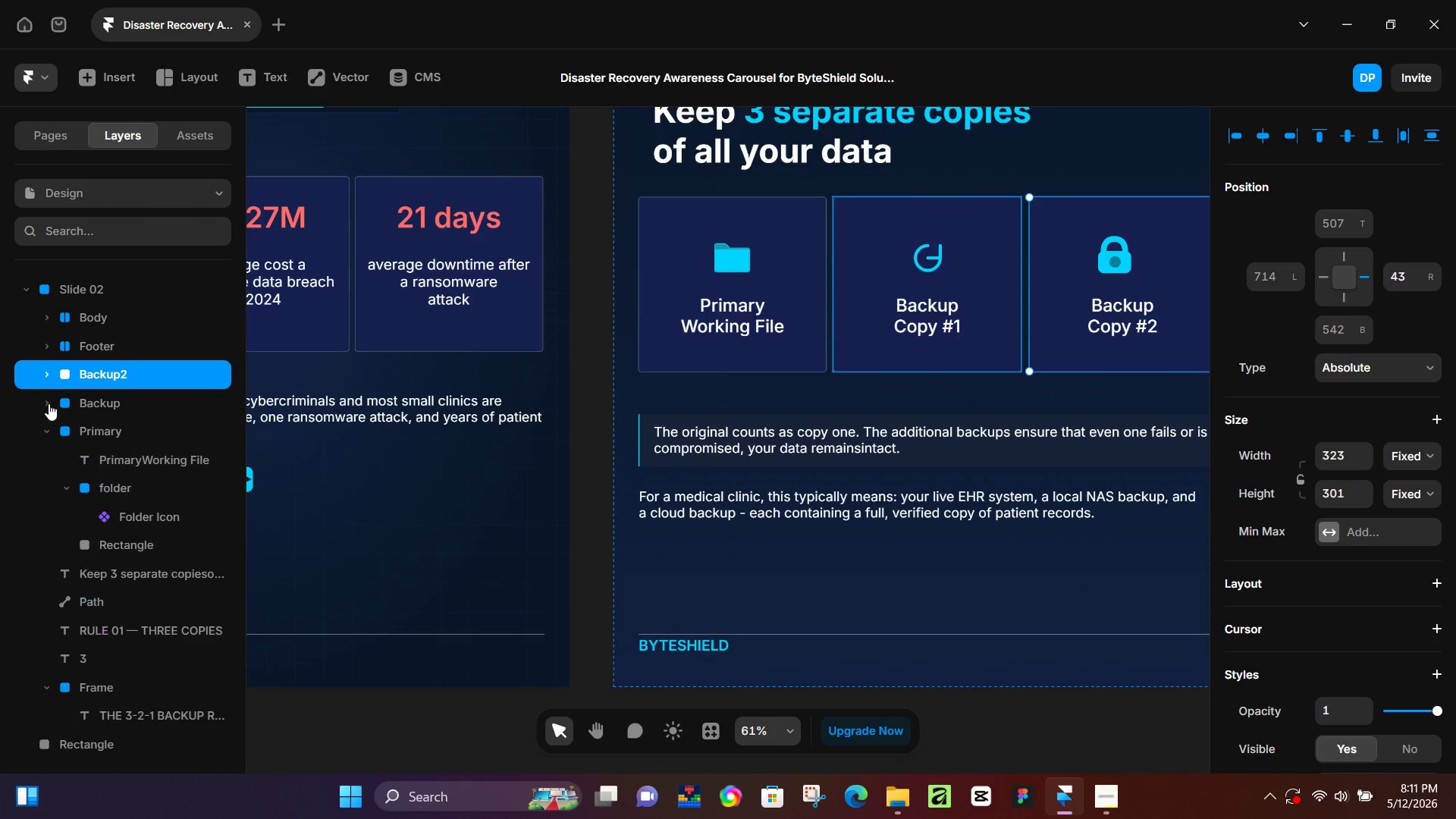 
left_click([49, 403])
 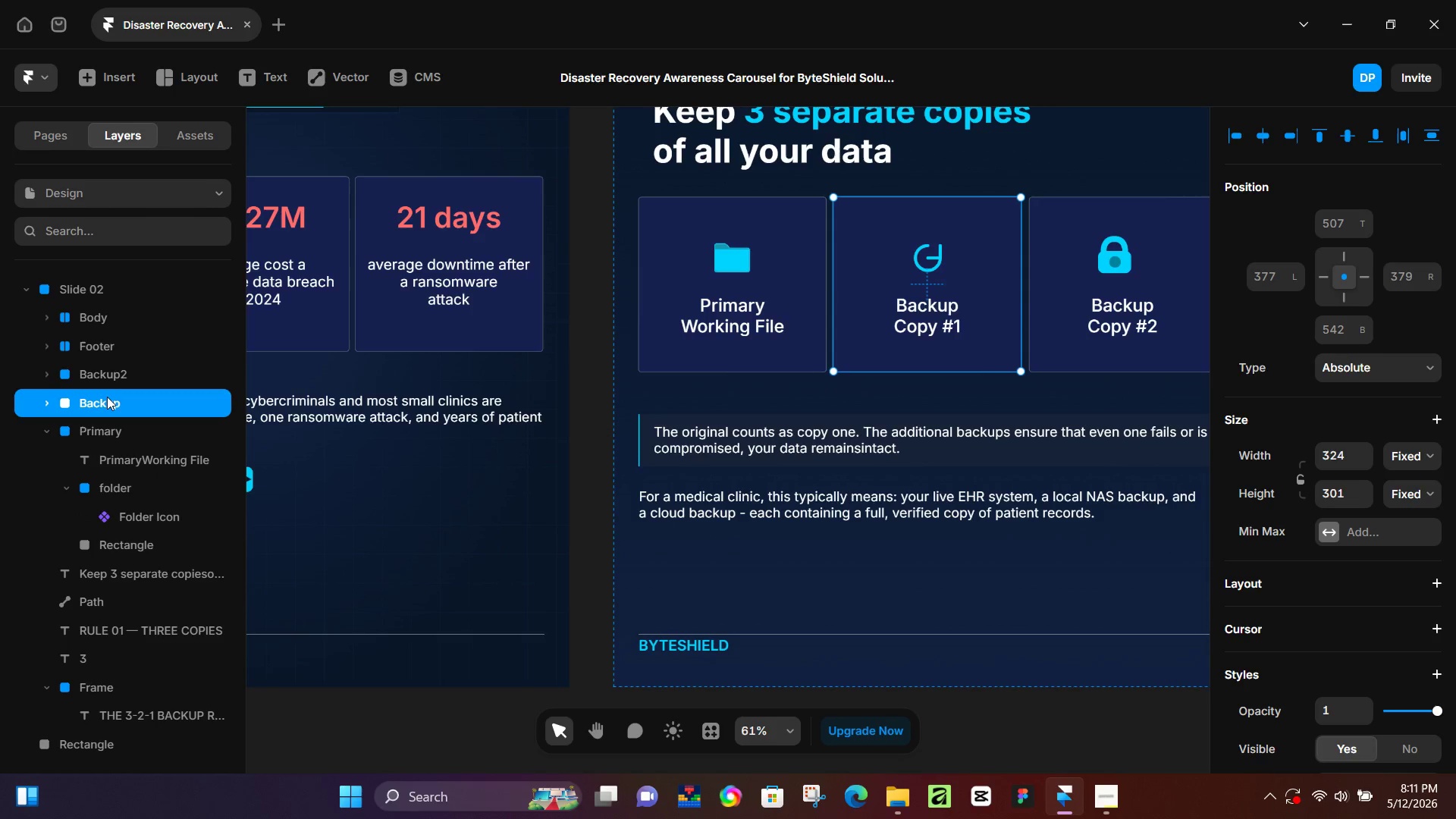 
double_click([107, 397])
 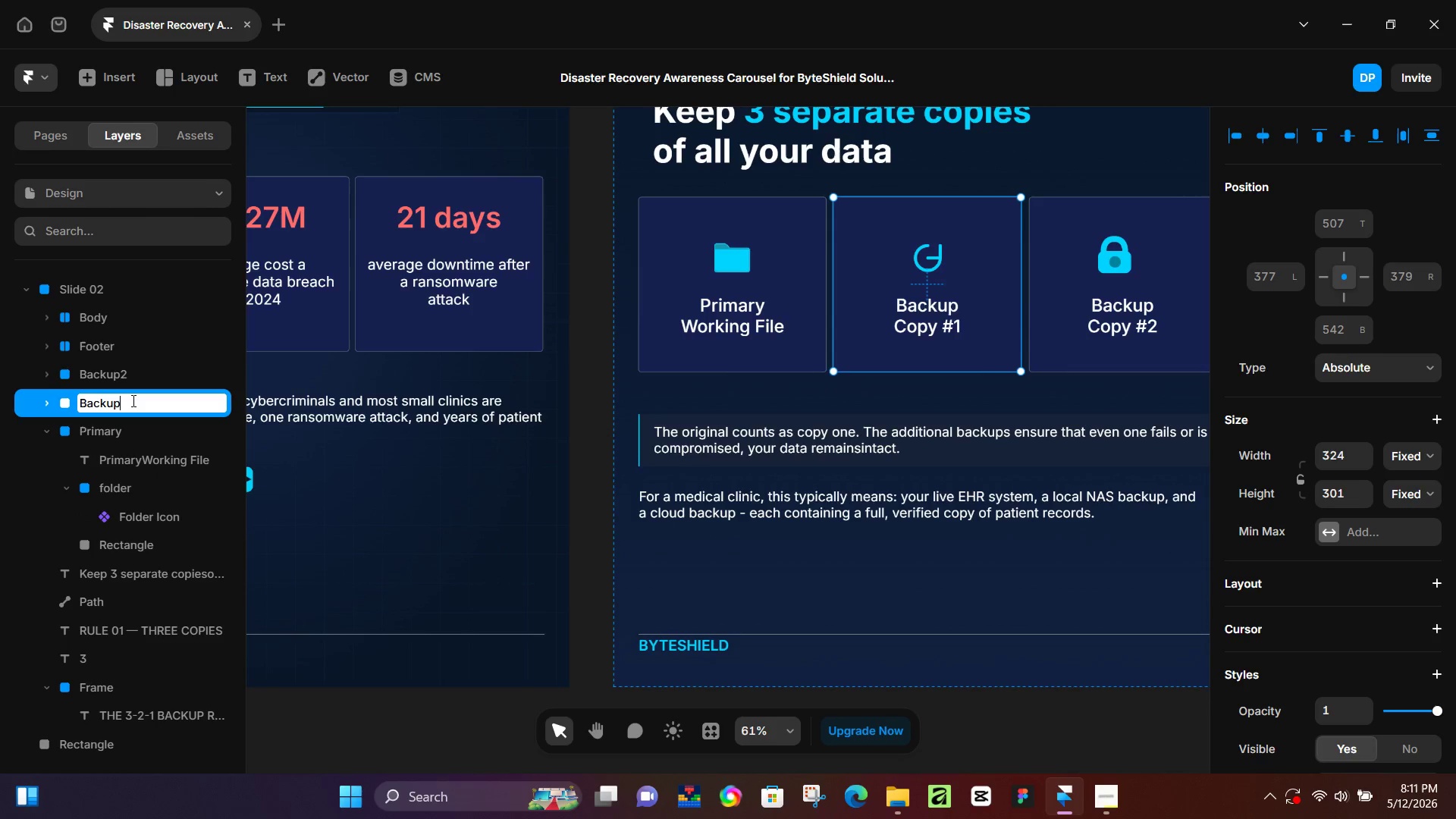 
triple_click([132, 400])
 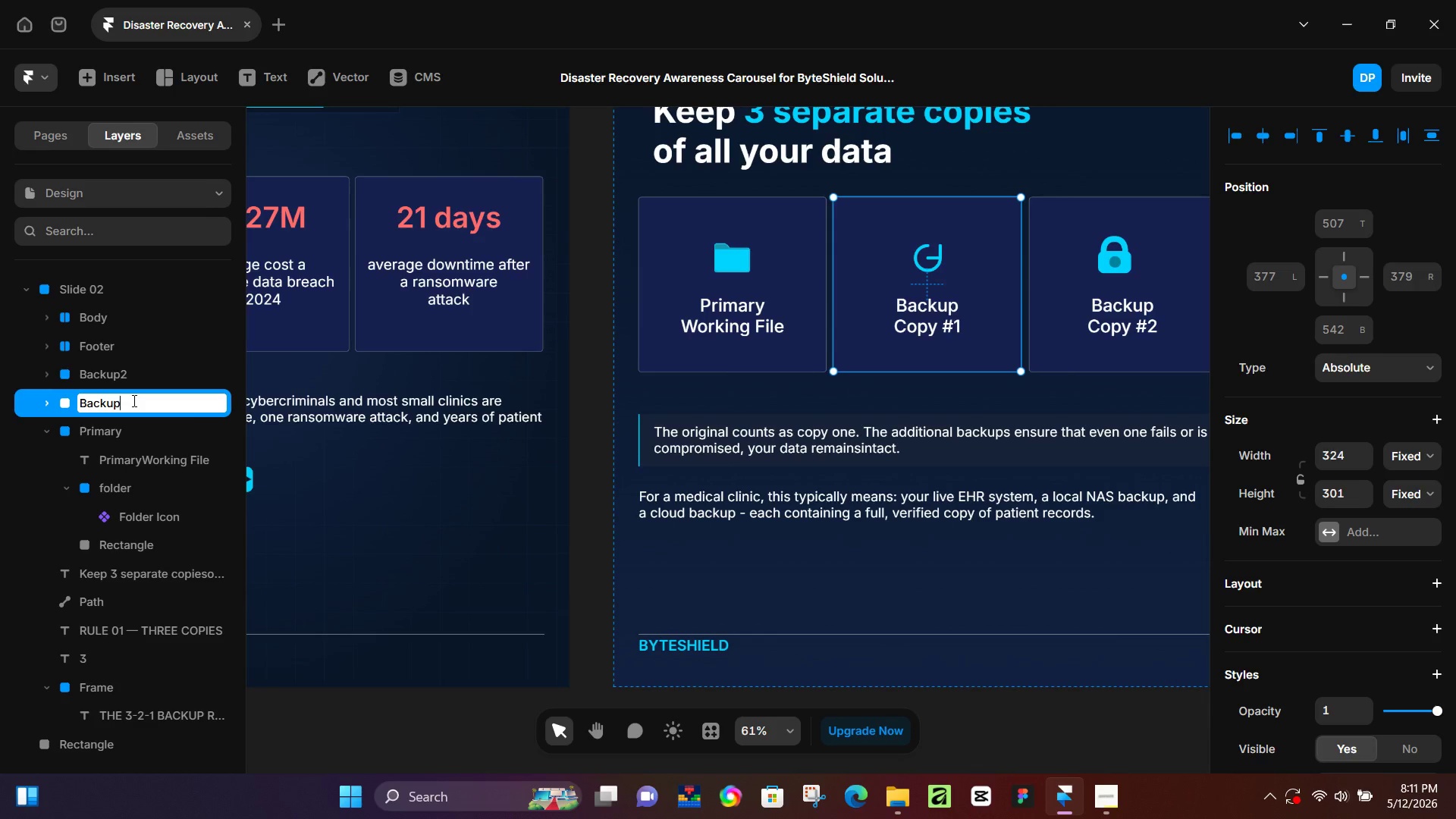 
key(1)
 